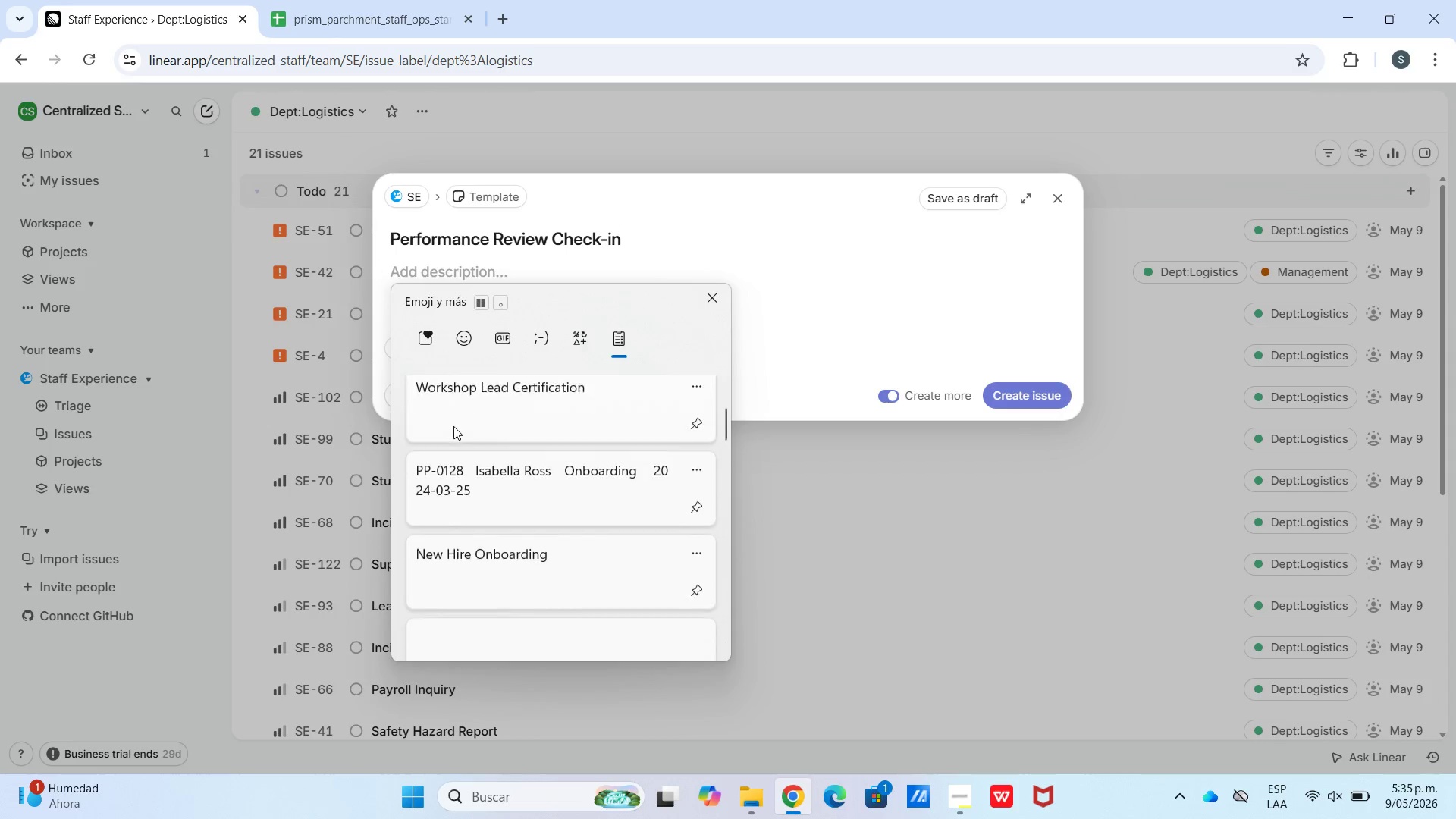 
left_click([464, 294])
 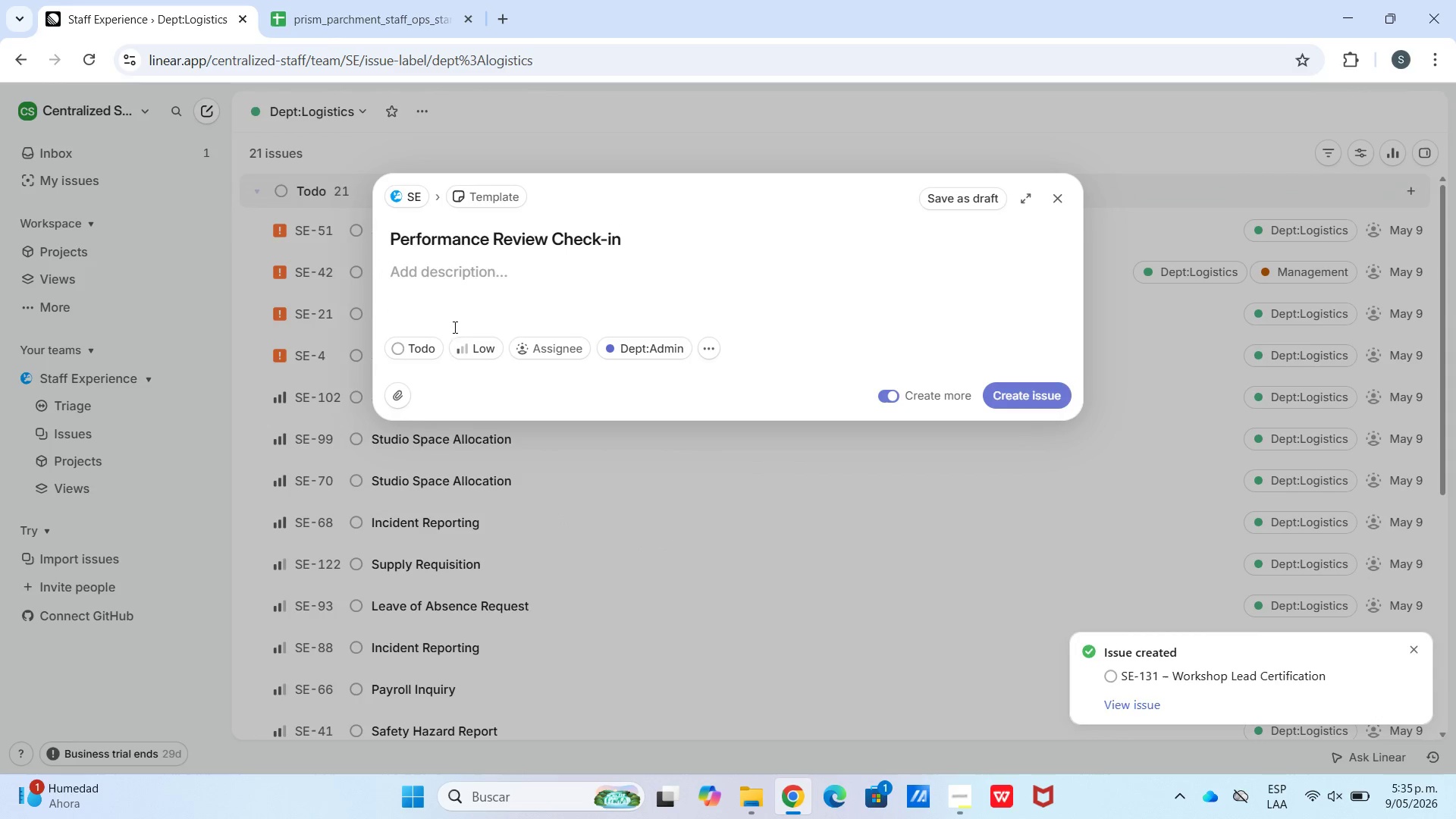 
hold_key(key=MetaLeft, duration=0.36)
 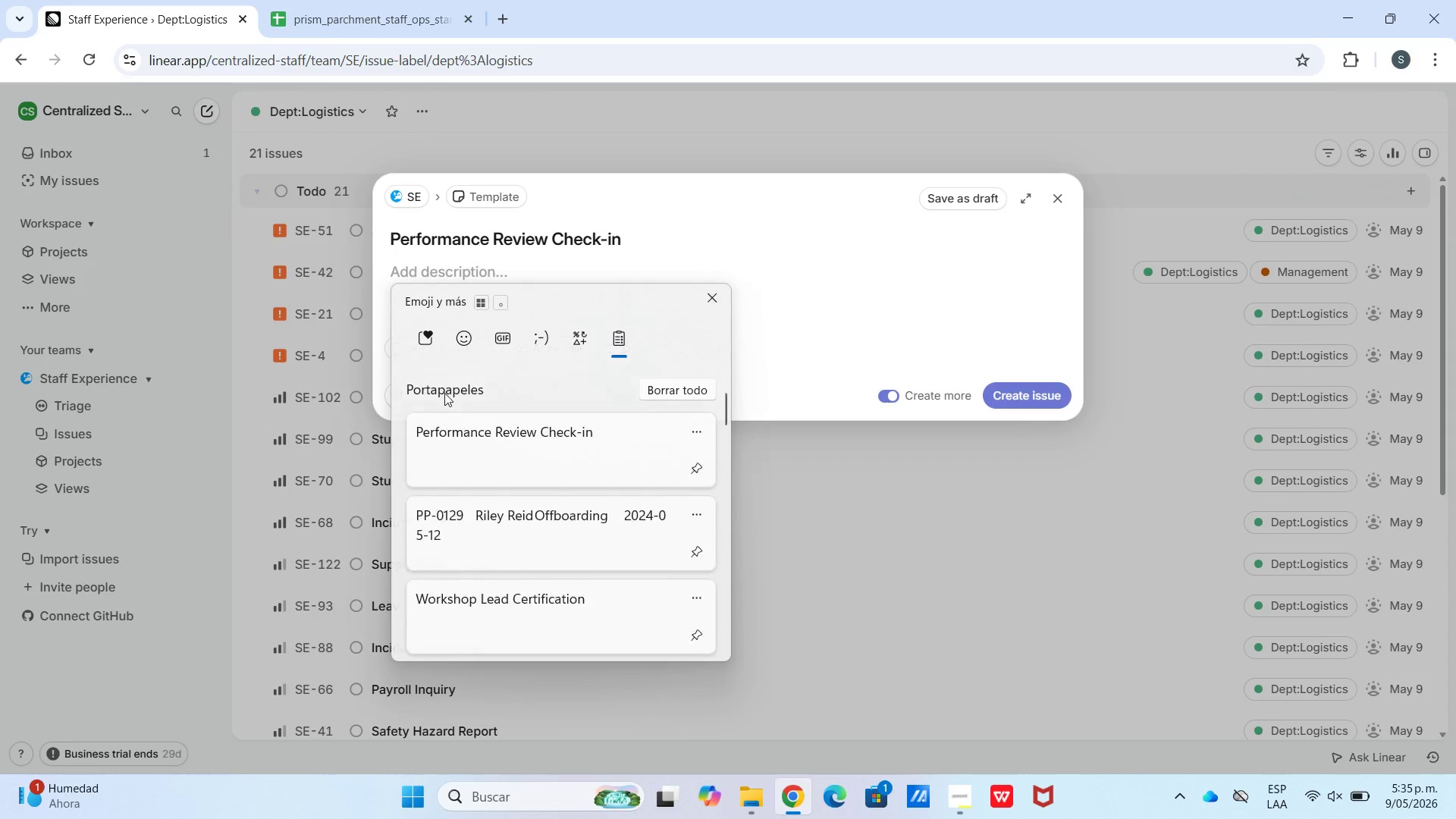 
scroll: coordinate [466, 453], scroll_direction: down, amount: 26.0
 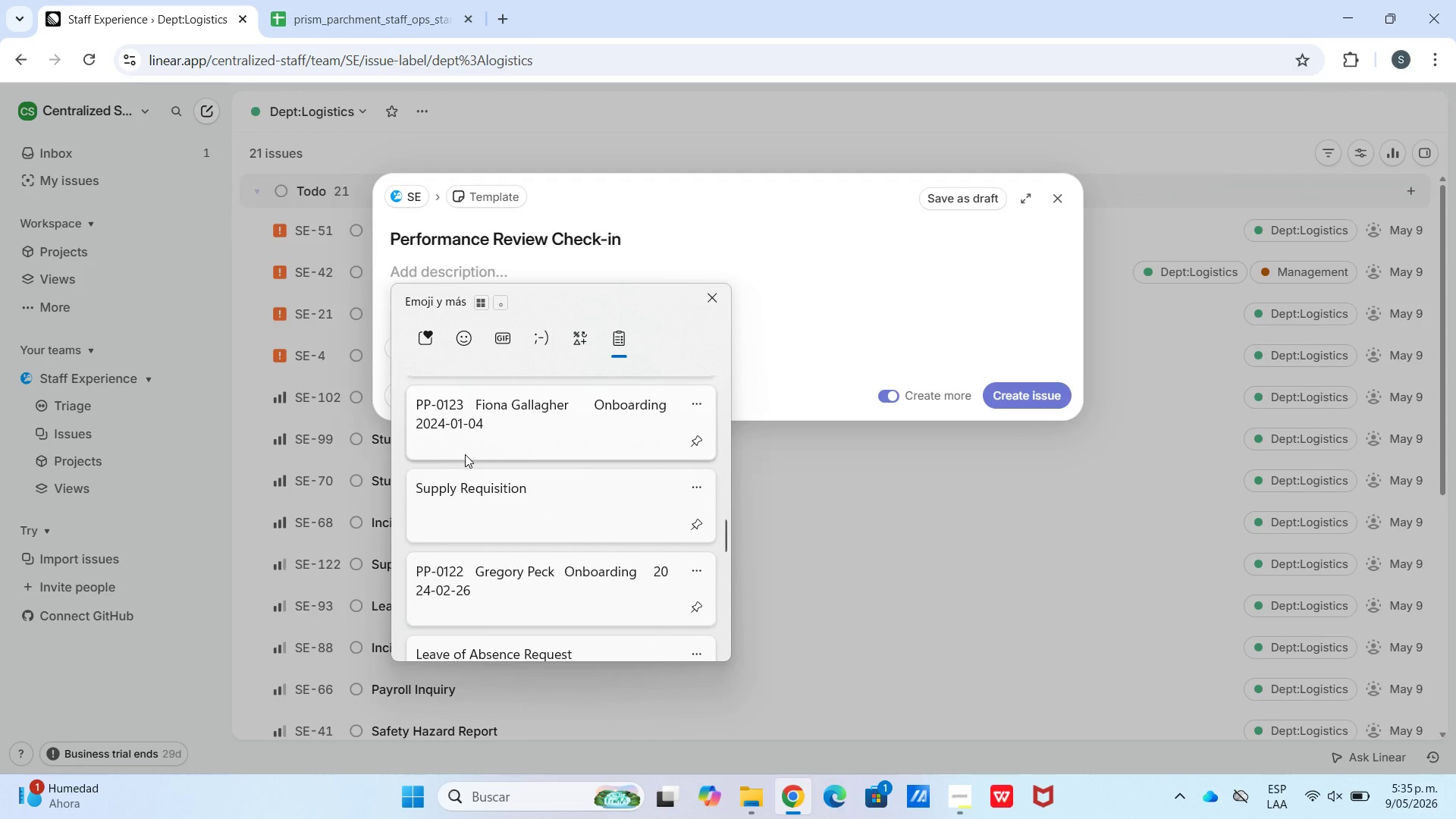 
wait(5.71)
 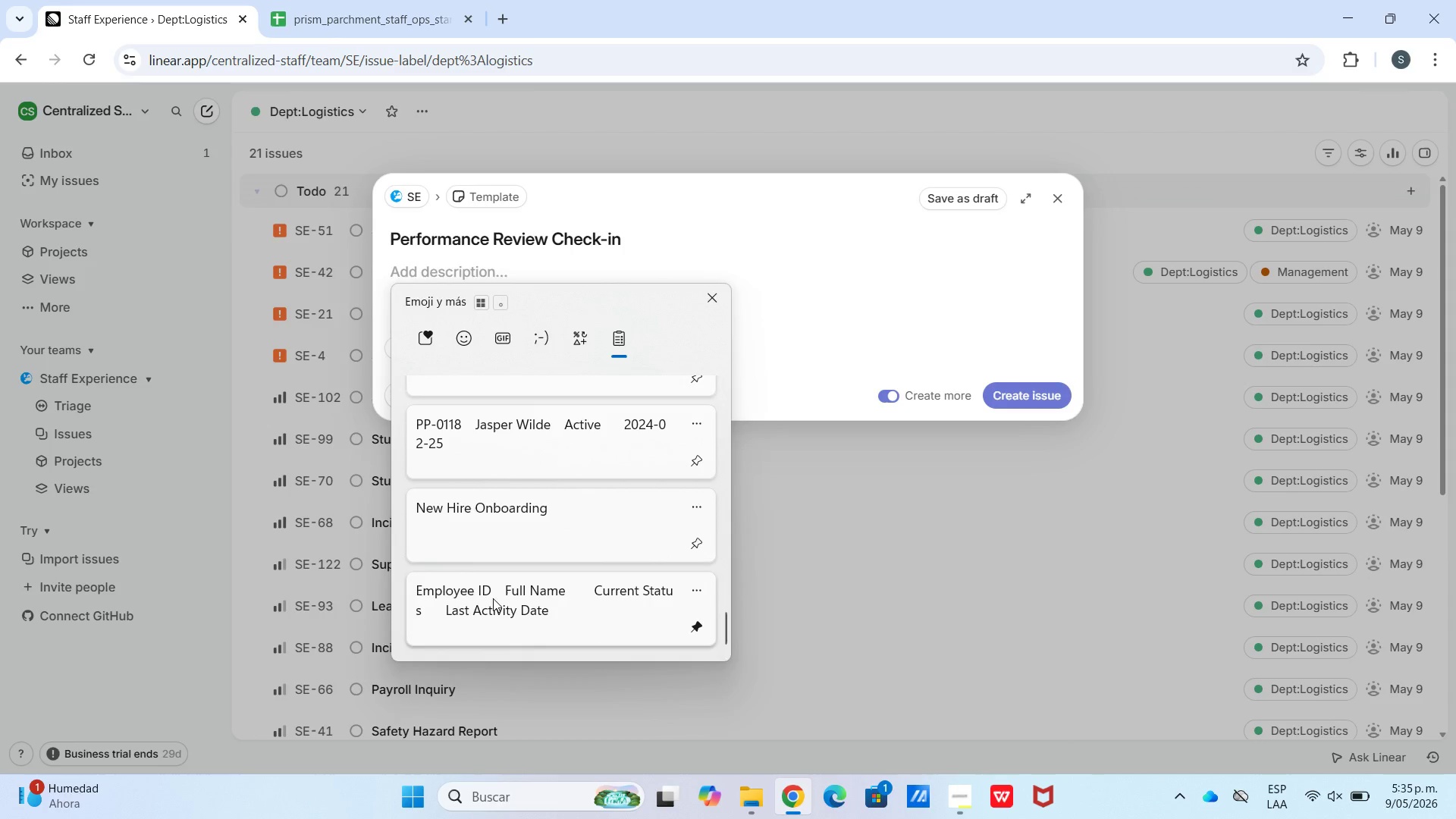 
left_click([493, 601])
 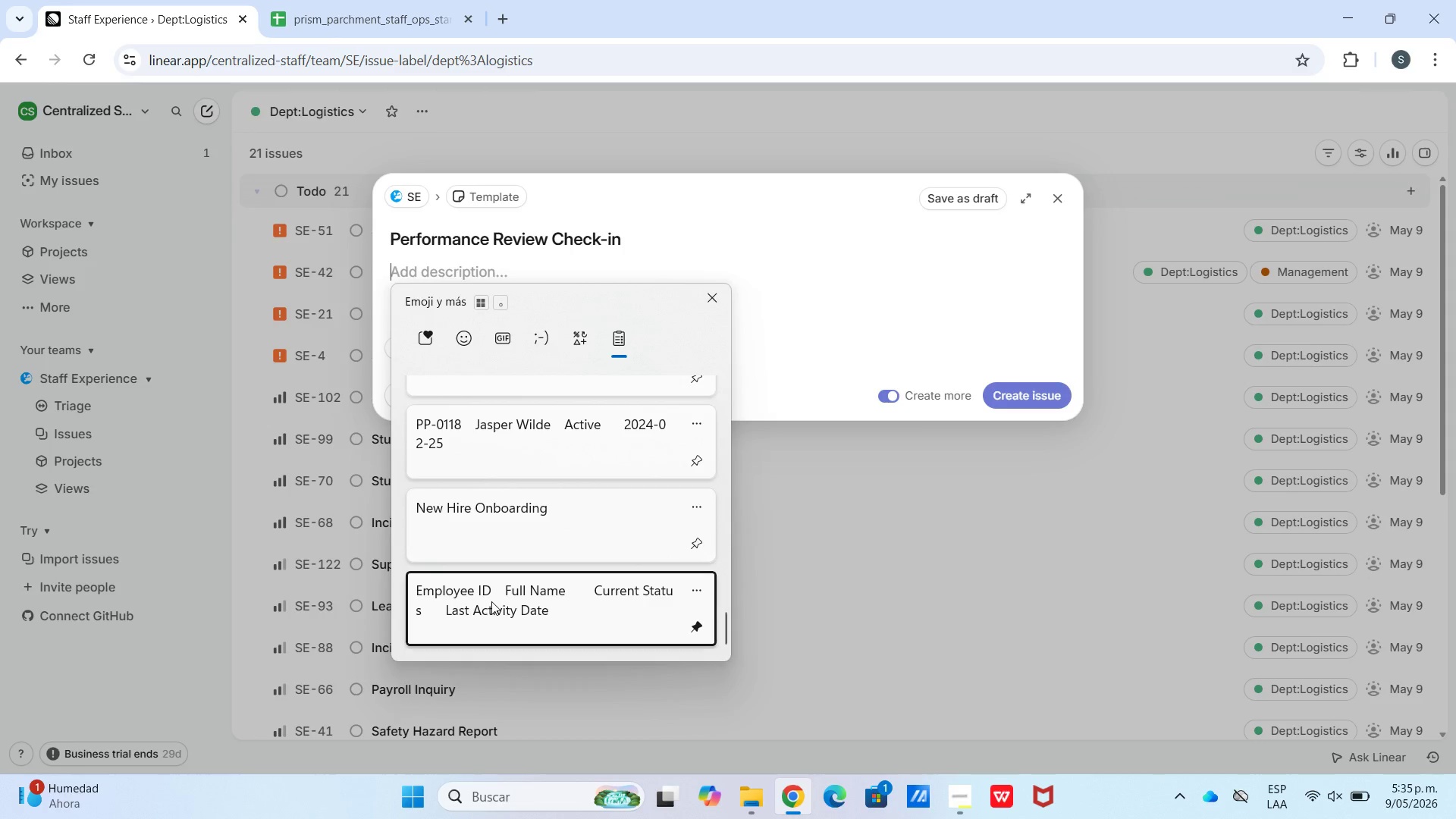 
key(Control+ControlLeft)
 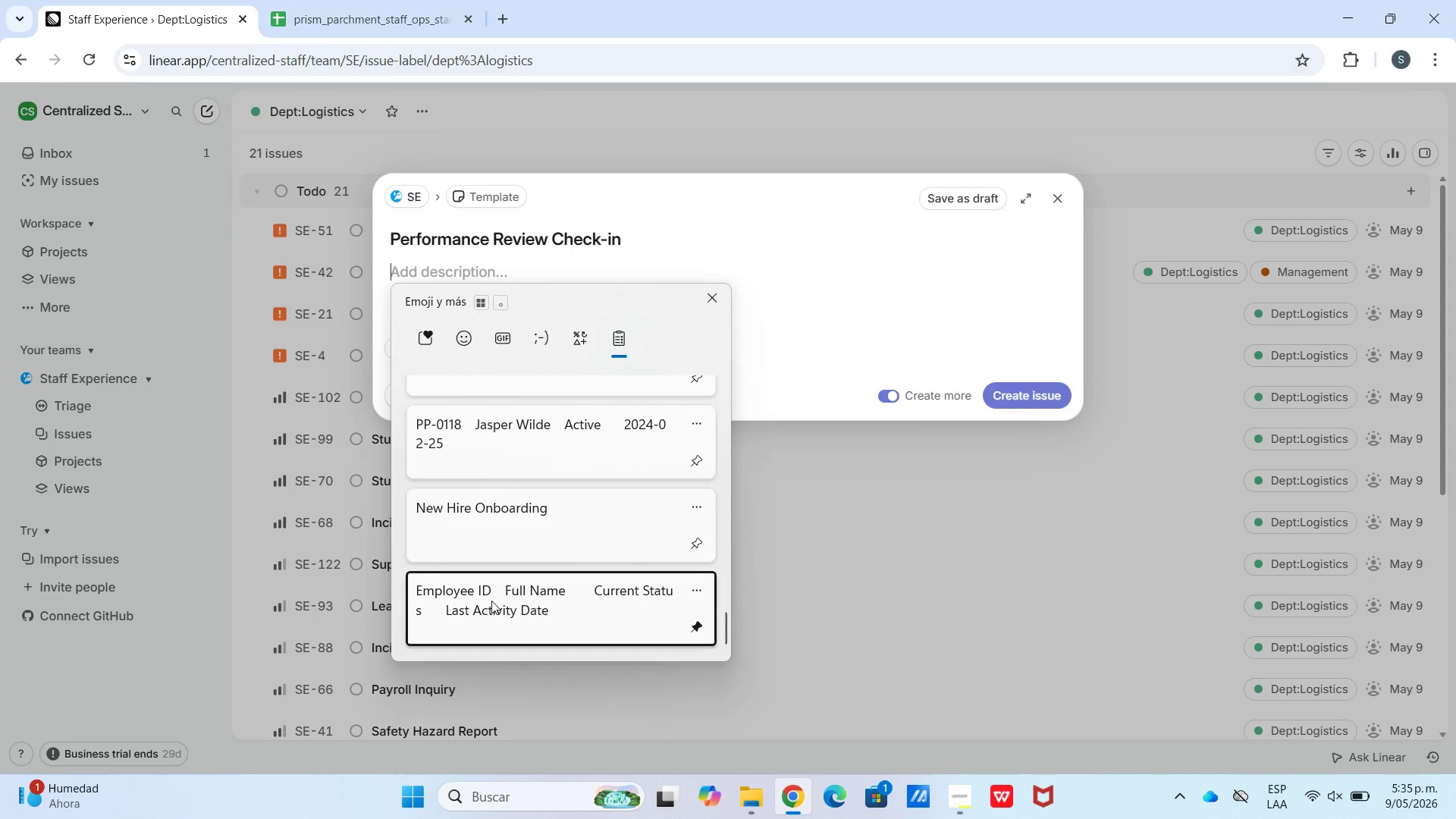 
scroll: coordinate [493, 556], scroll_direction: down, amount: 25.0
 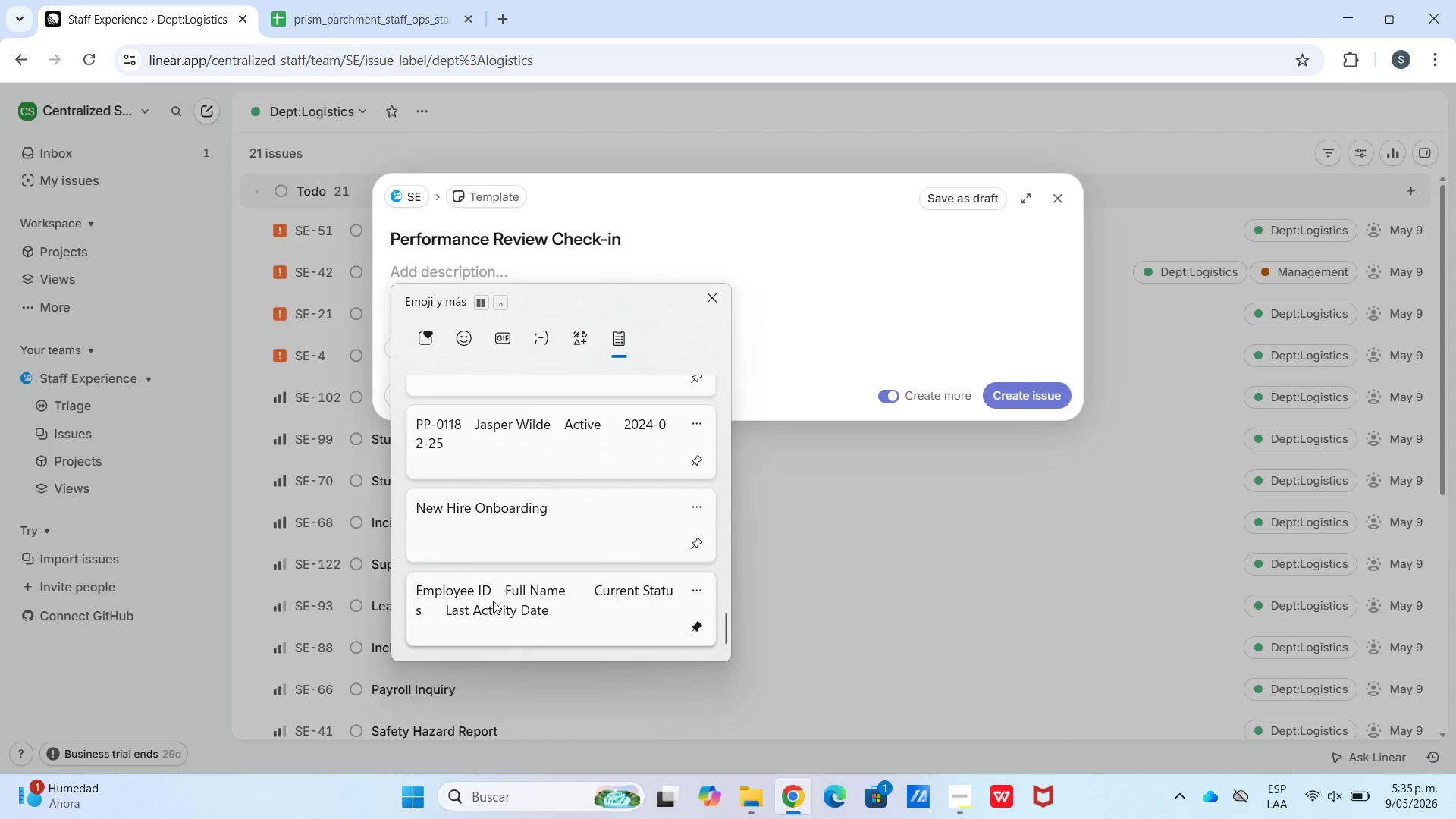 
hold_key(key=V, duration=6.83)
 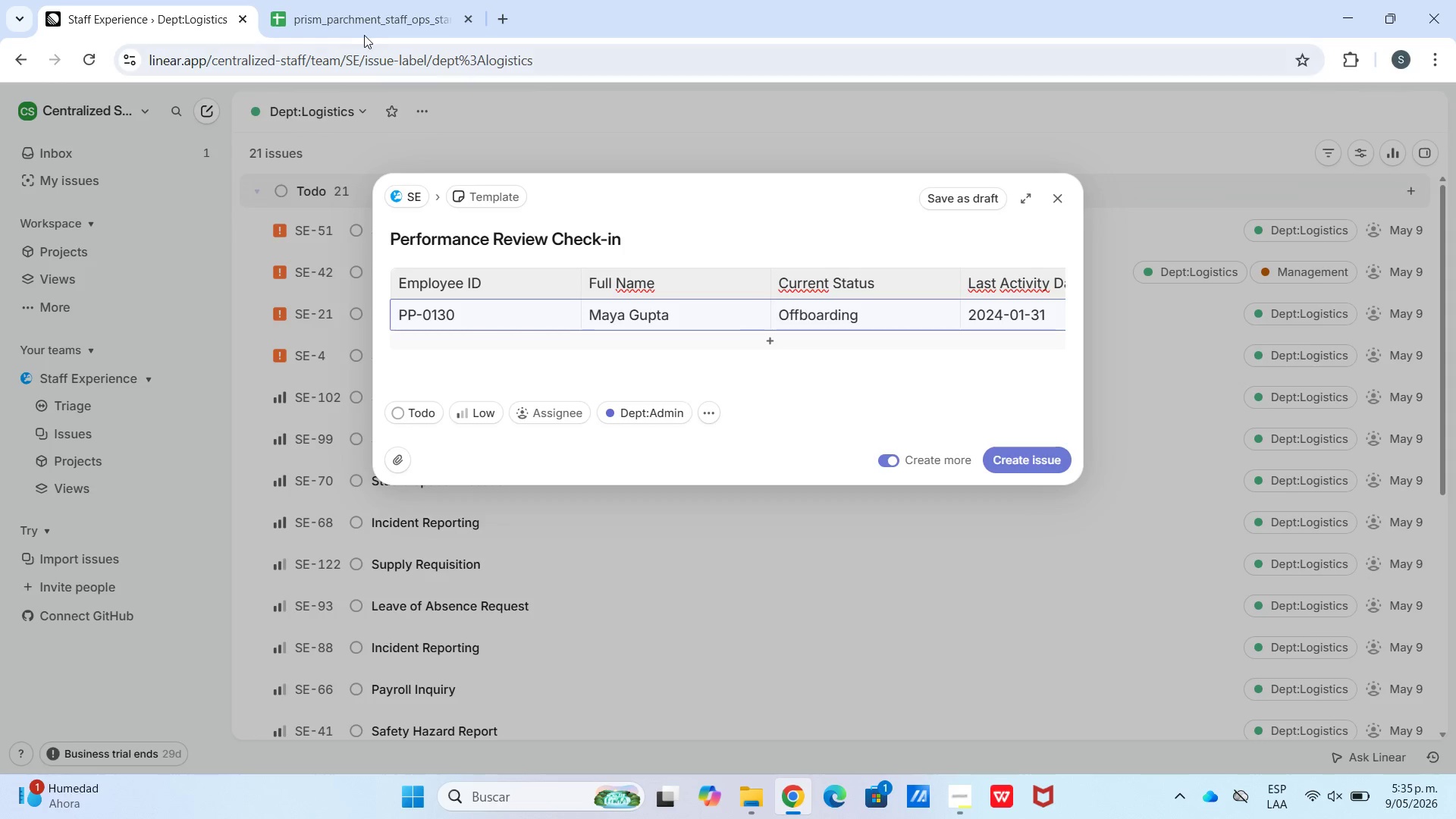 
left_click([398, 25])
 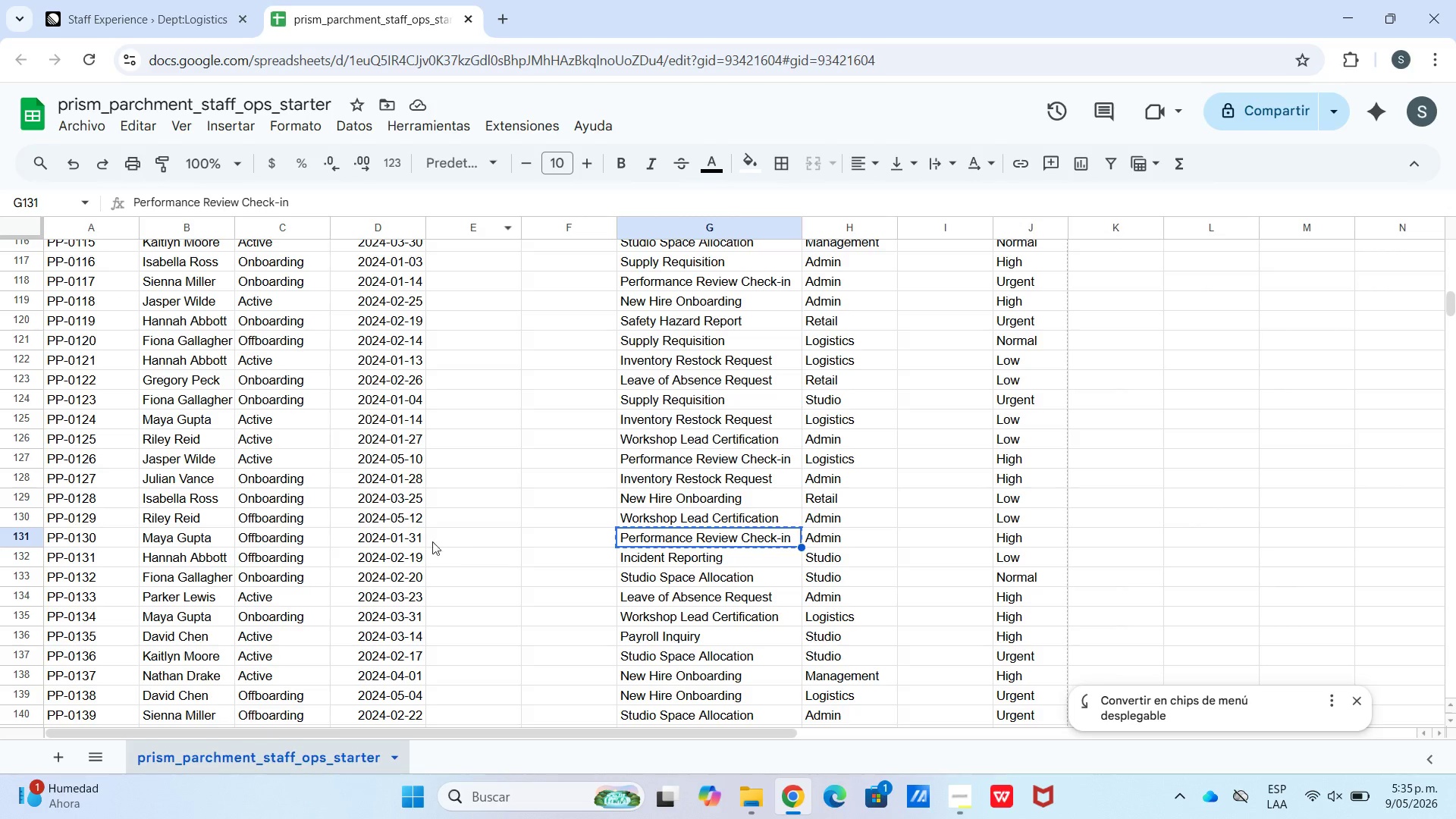 
left_click_drag(start_coordinate=[416, 532], to_coordinate=[118, 532])
 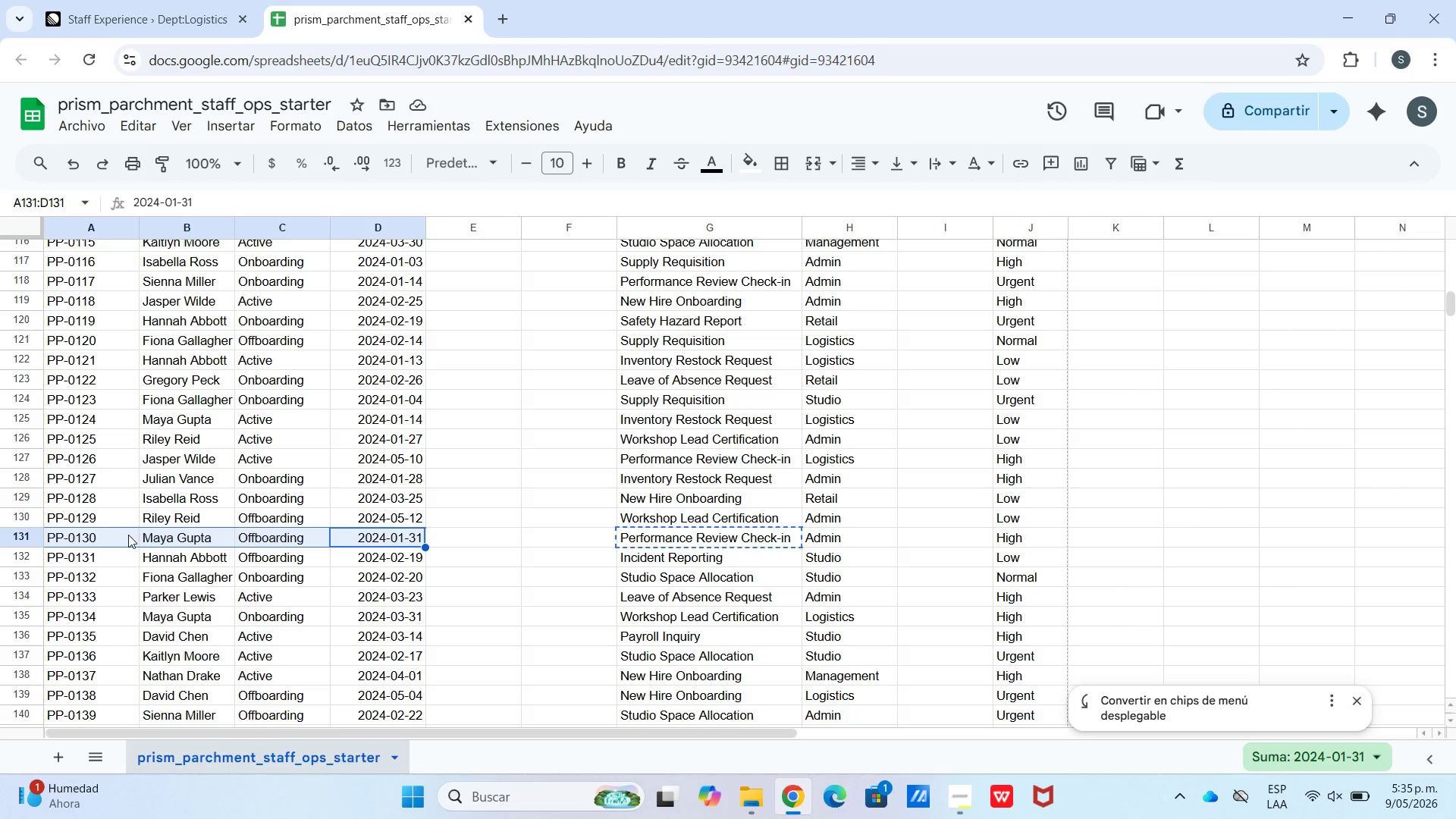 
key(Control+C)
 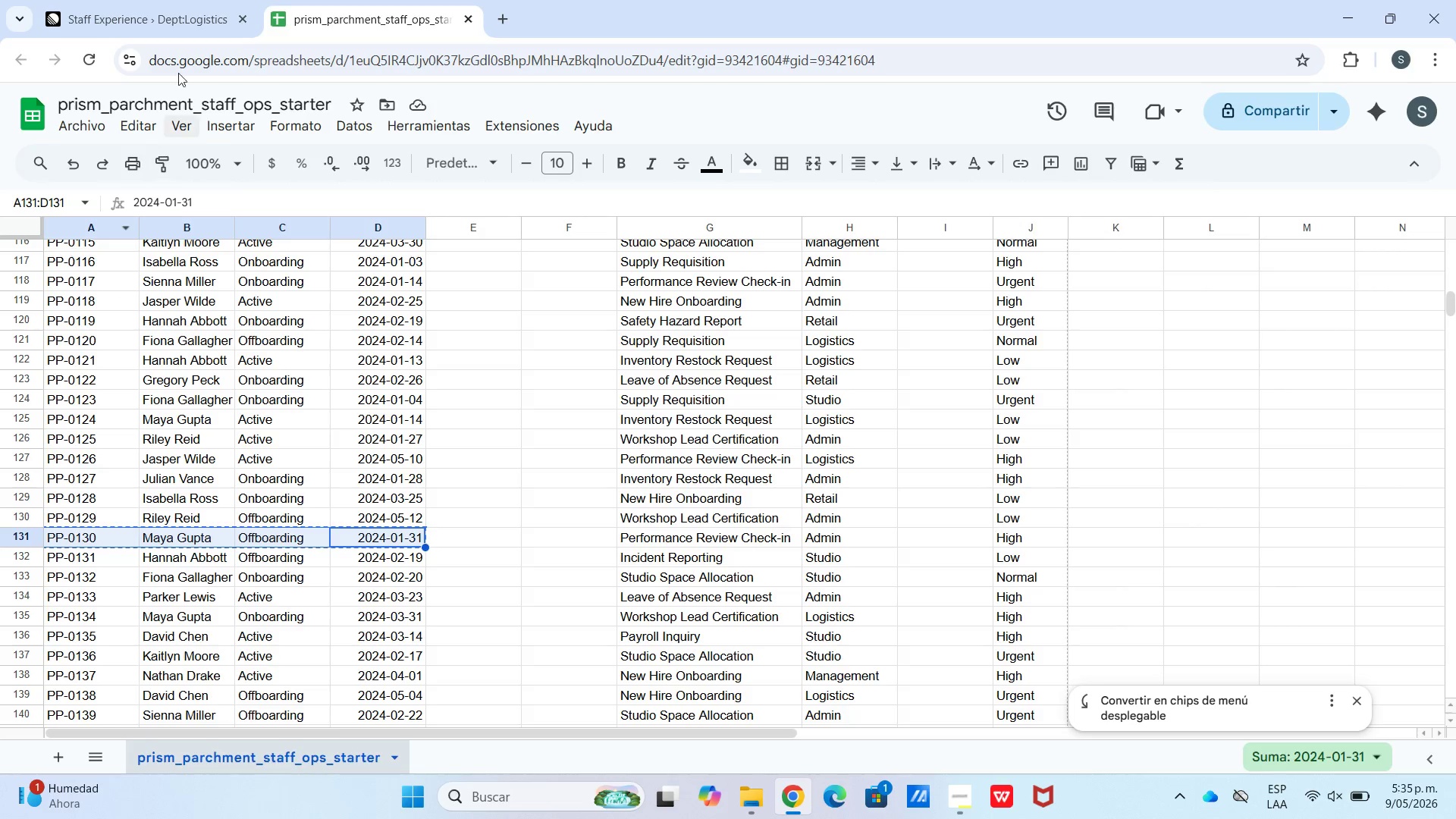 
left_click([187, 5])
 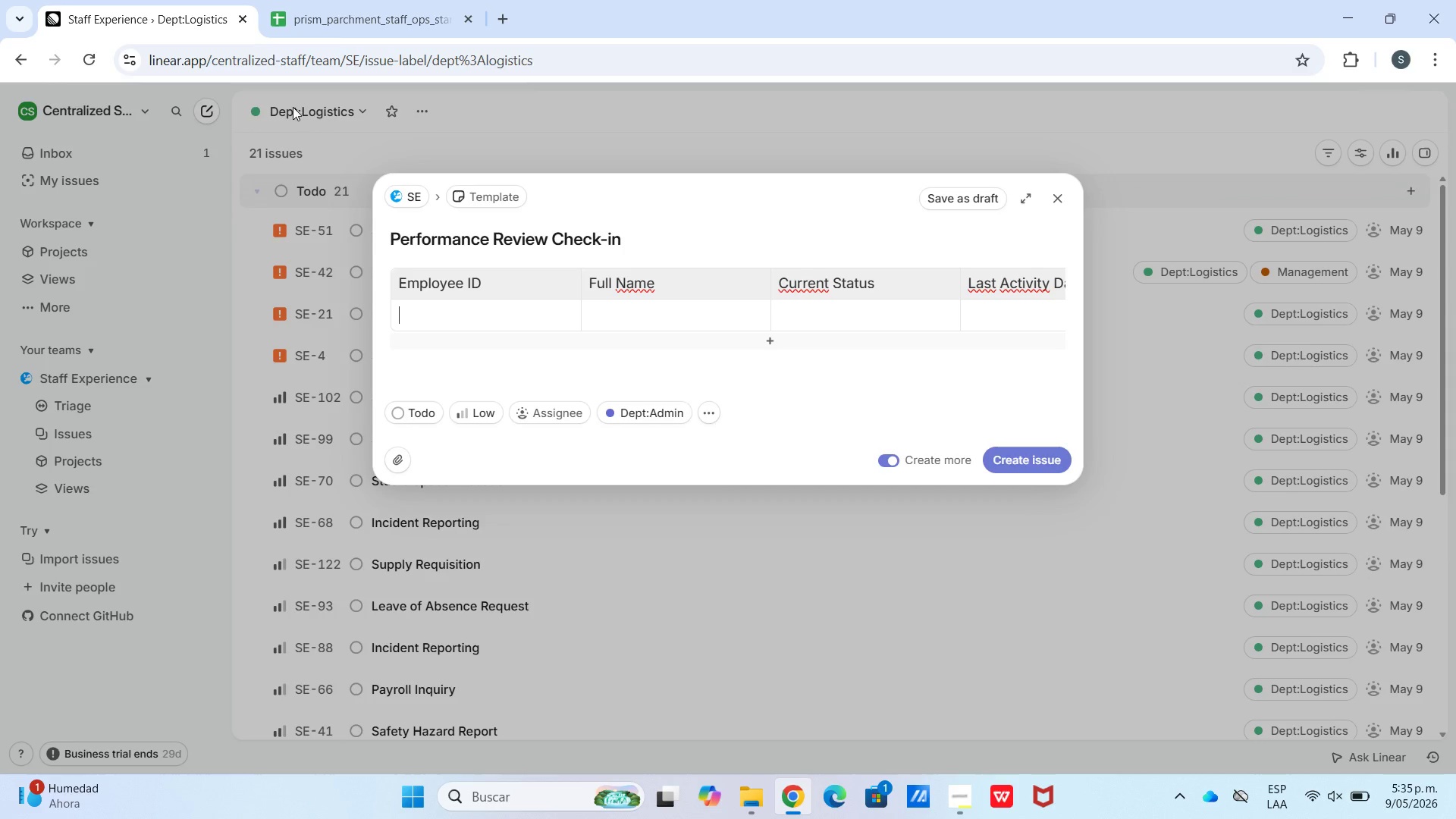 
hold_key(key=ControlLeft, duration=0.62)
 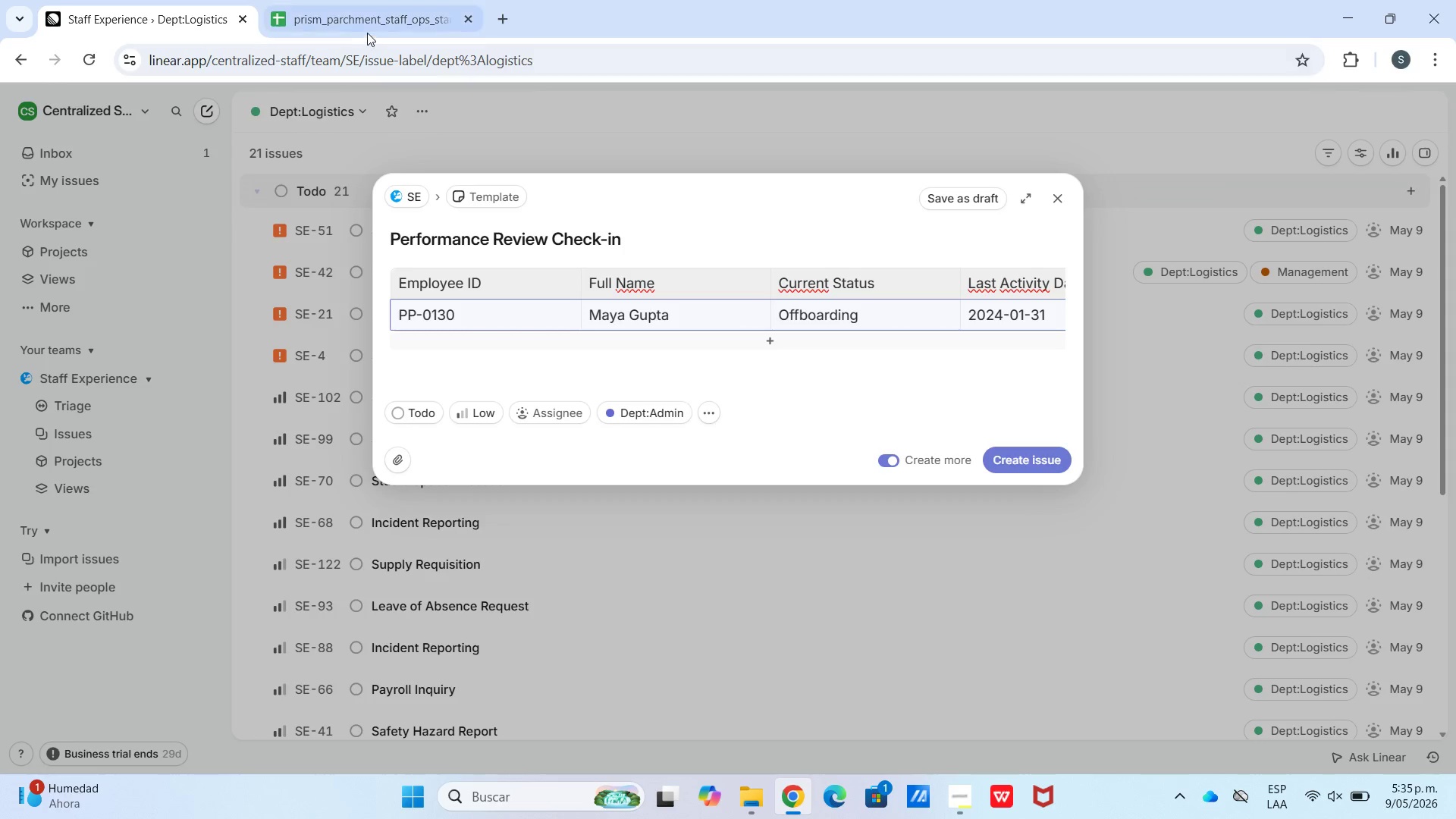 
left_click([369, 32])
 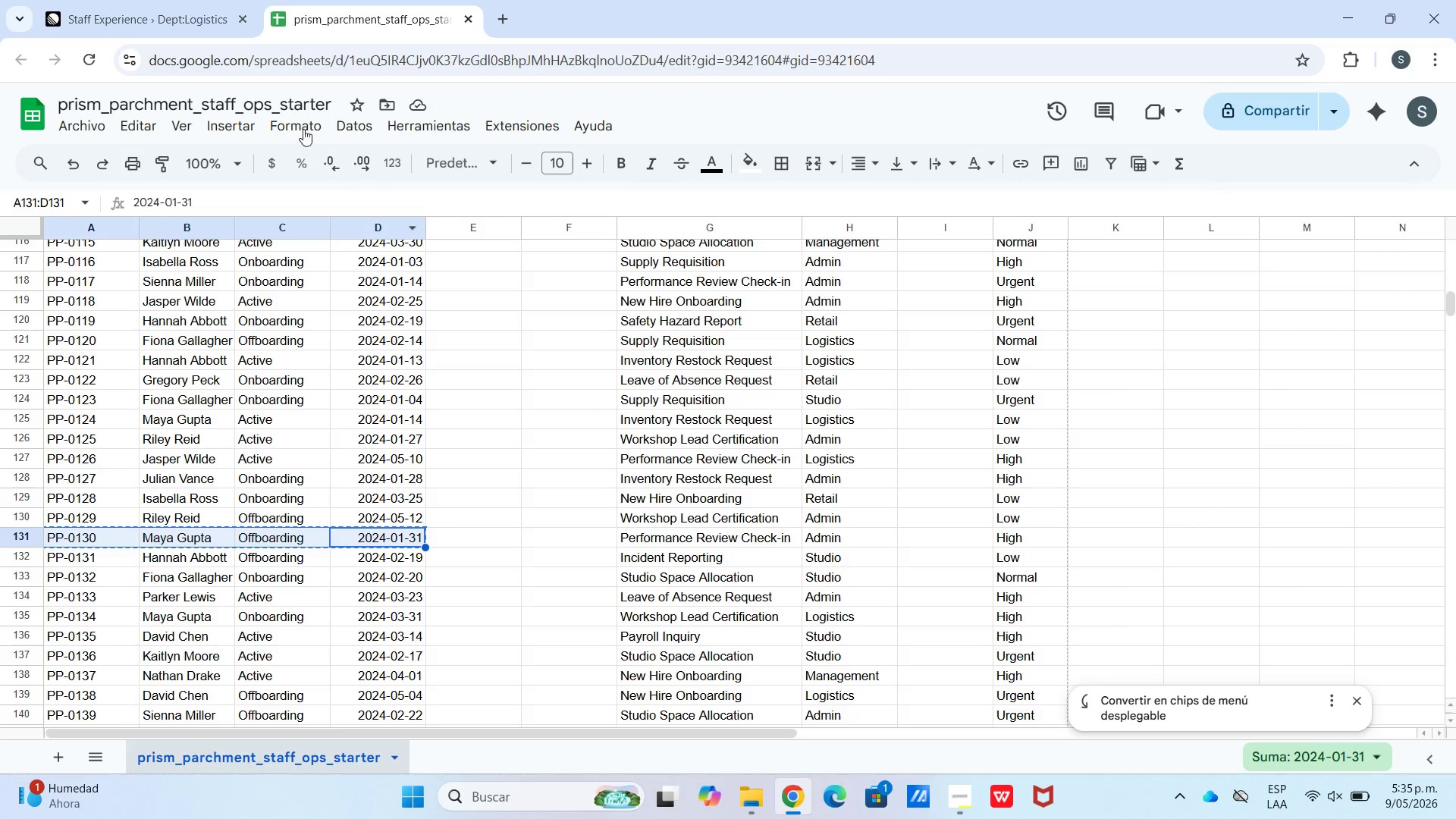 
left_click([185, 30])
 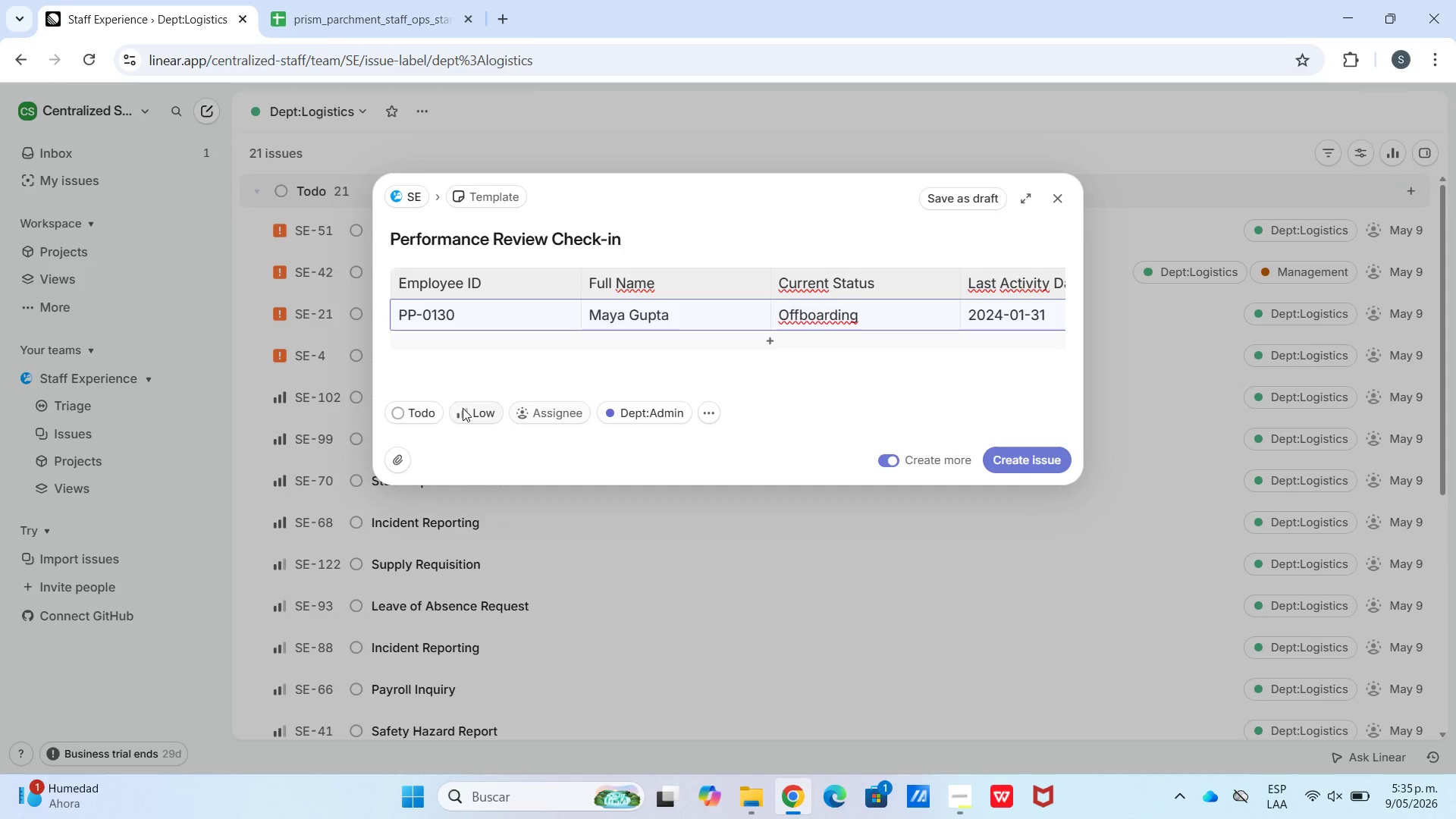 
left_click([457, 413])
 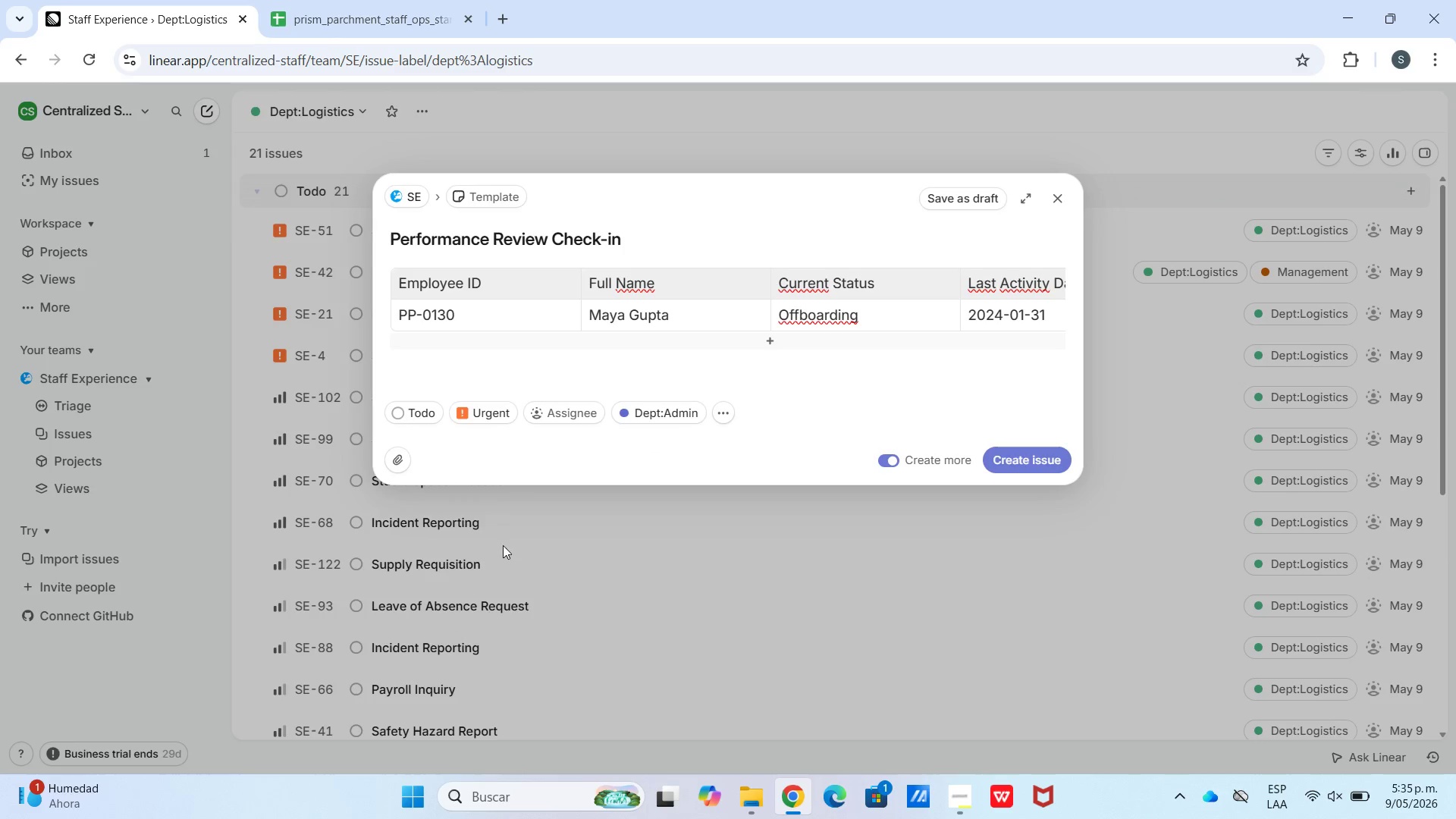 
left_click([483, 423])
 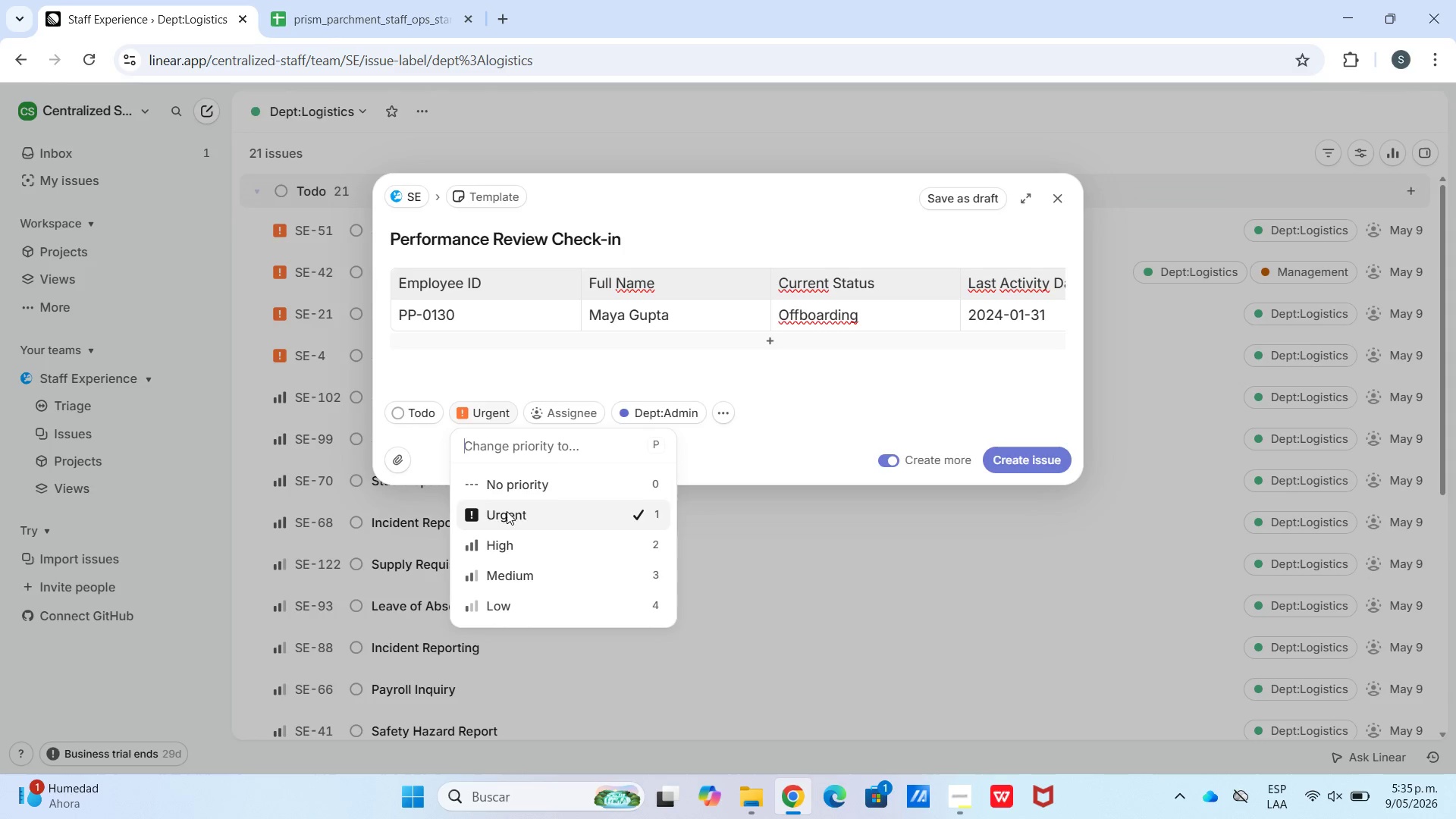 
left_click([510, 531])
 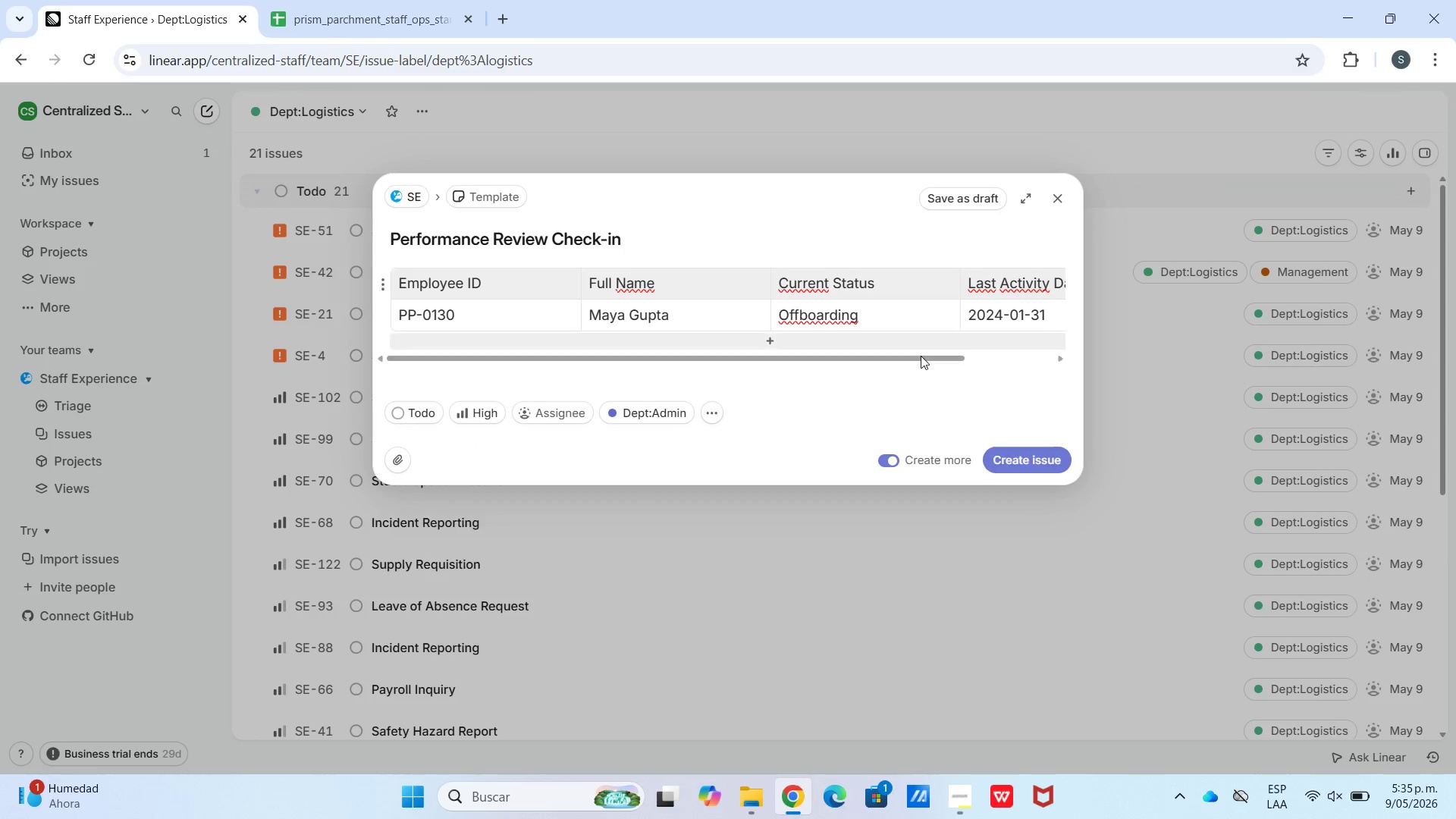 
left_click([1034, 467])
 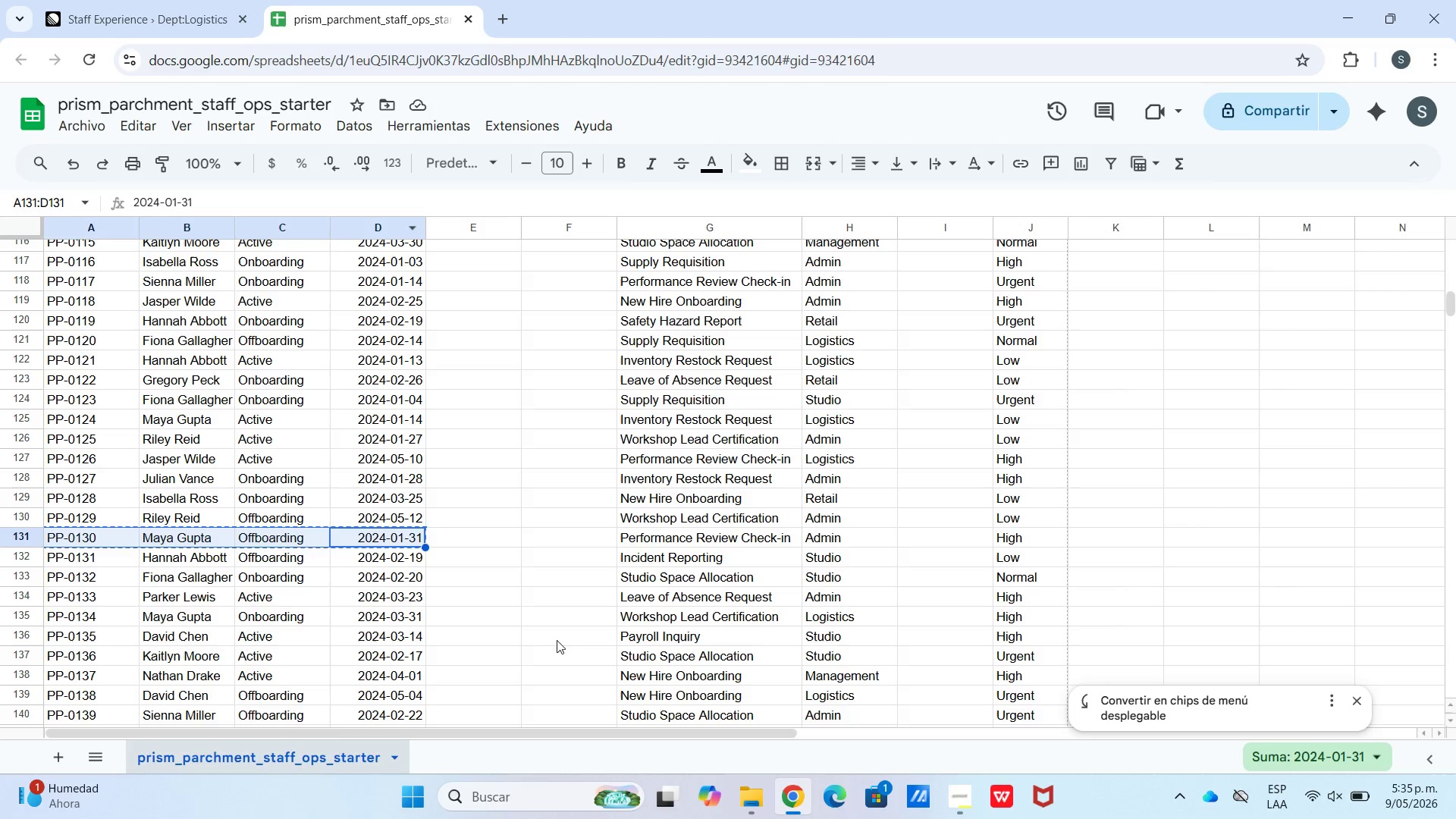 
key(Control+C)
 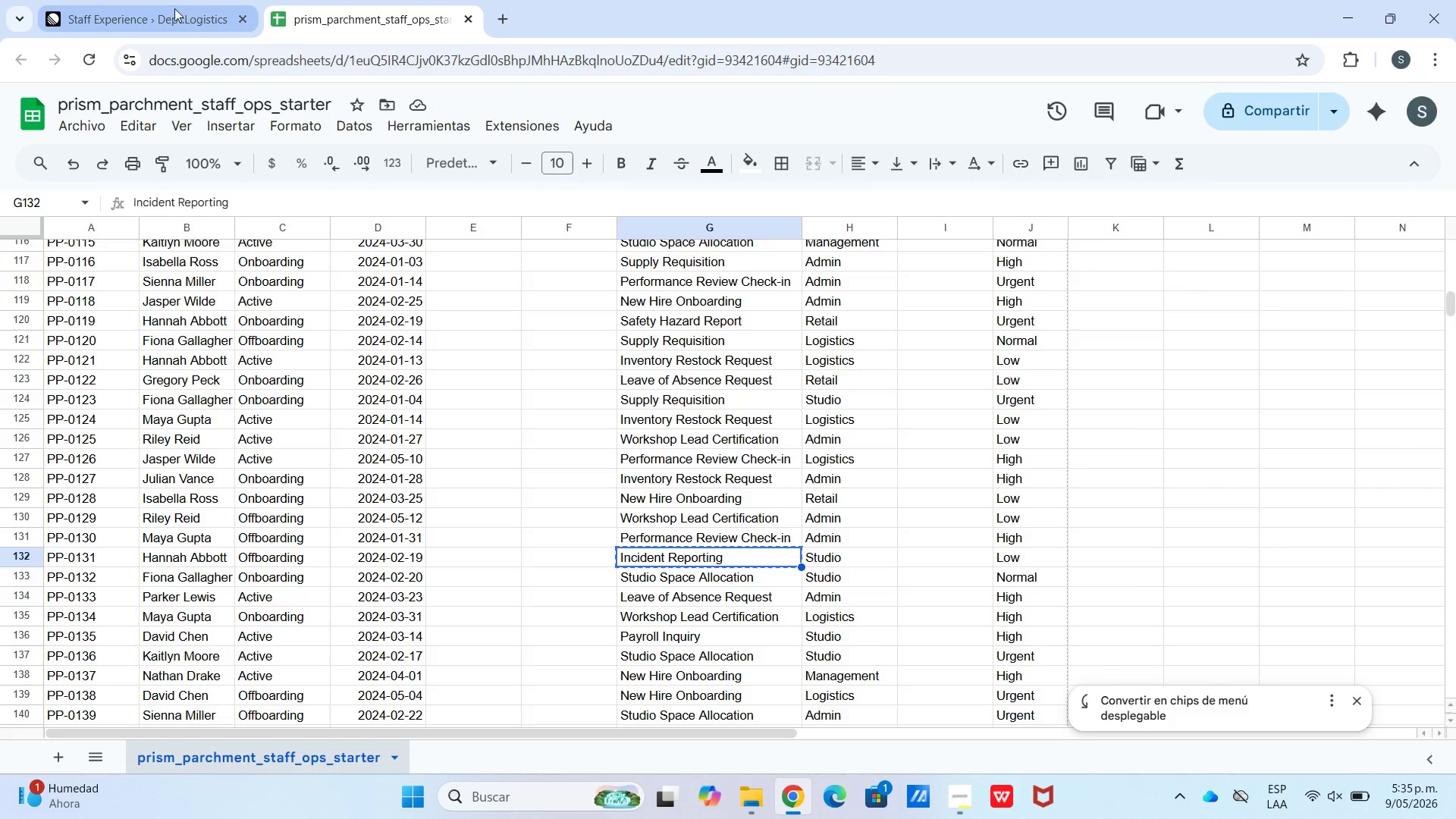 
left_click_drag(start_coordinate=[424, 236], to_coordinate=[425, 254])
 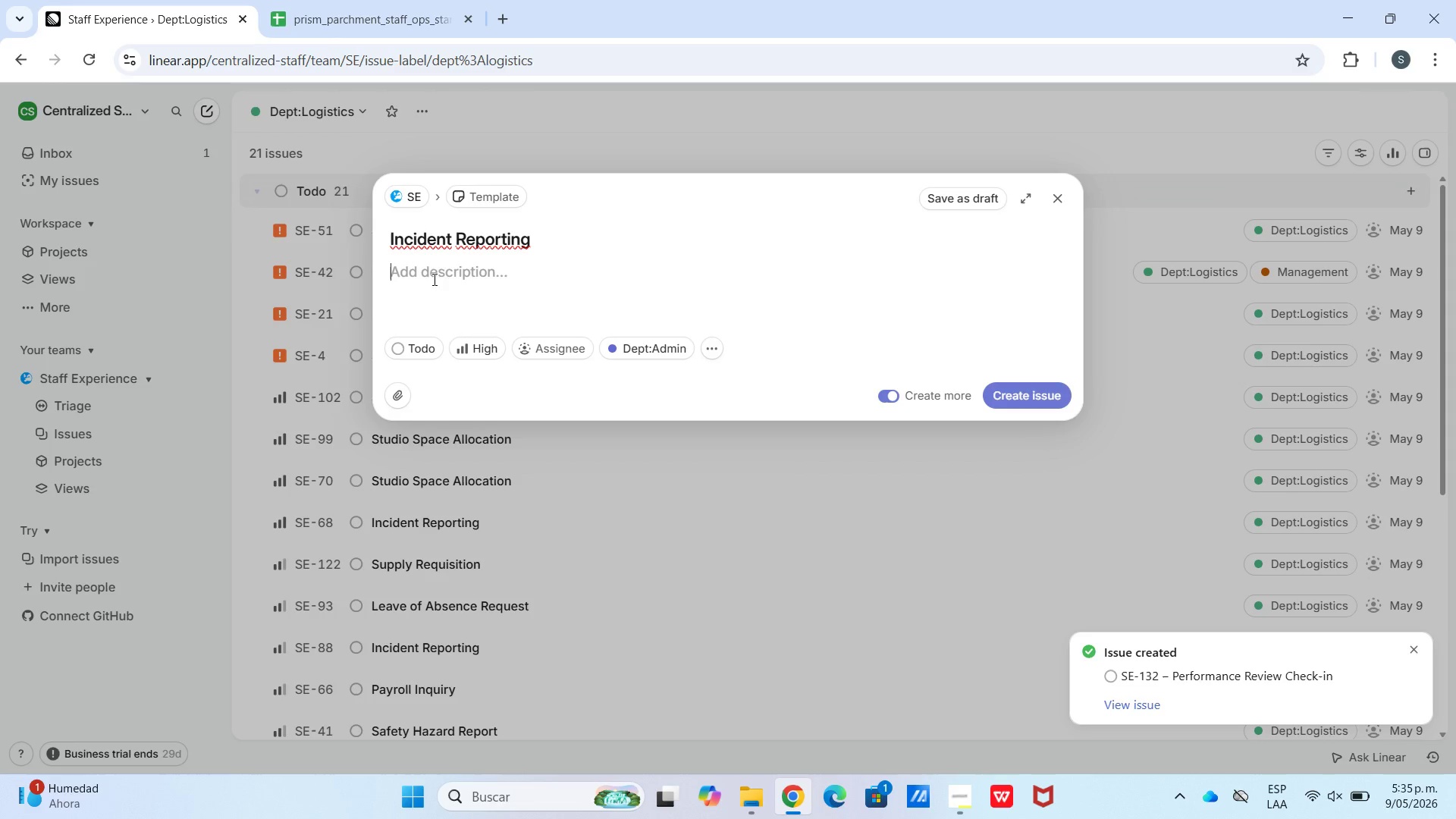 
key(Control+V)
 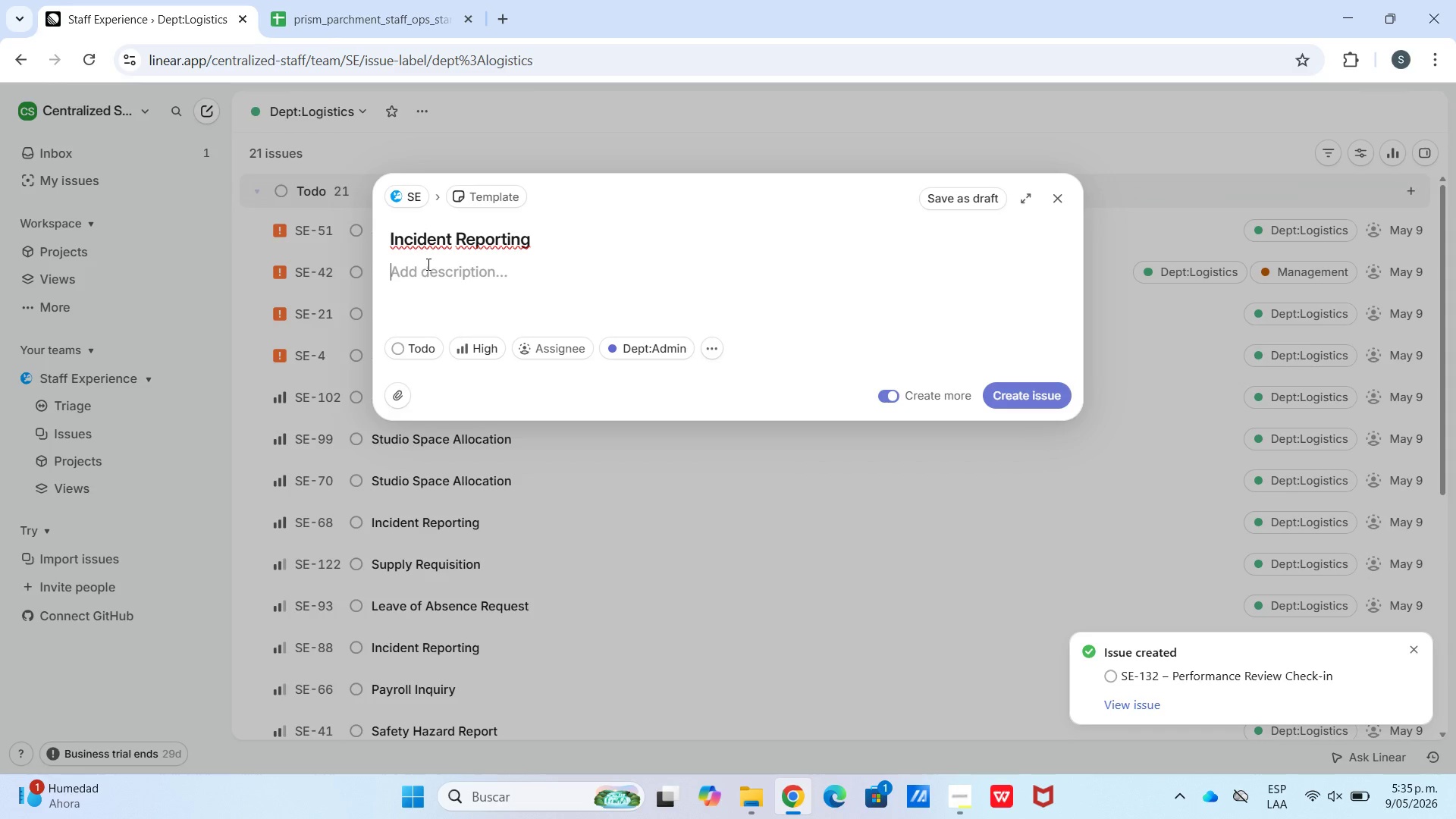 
triple_click([438, 281])
 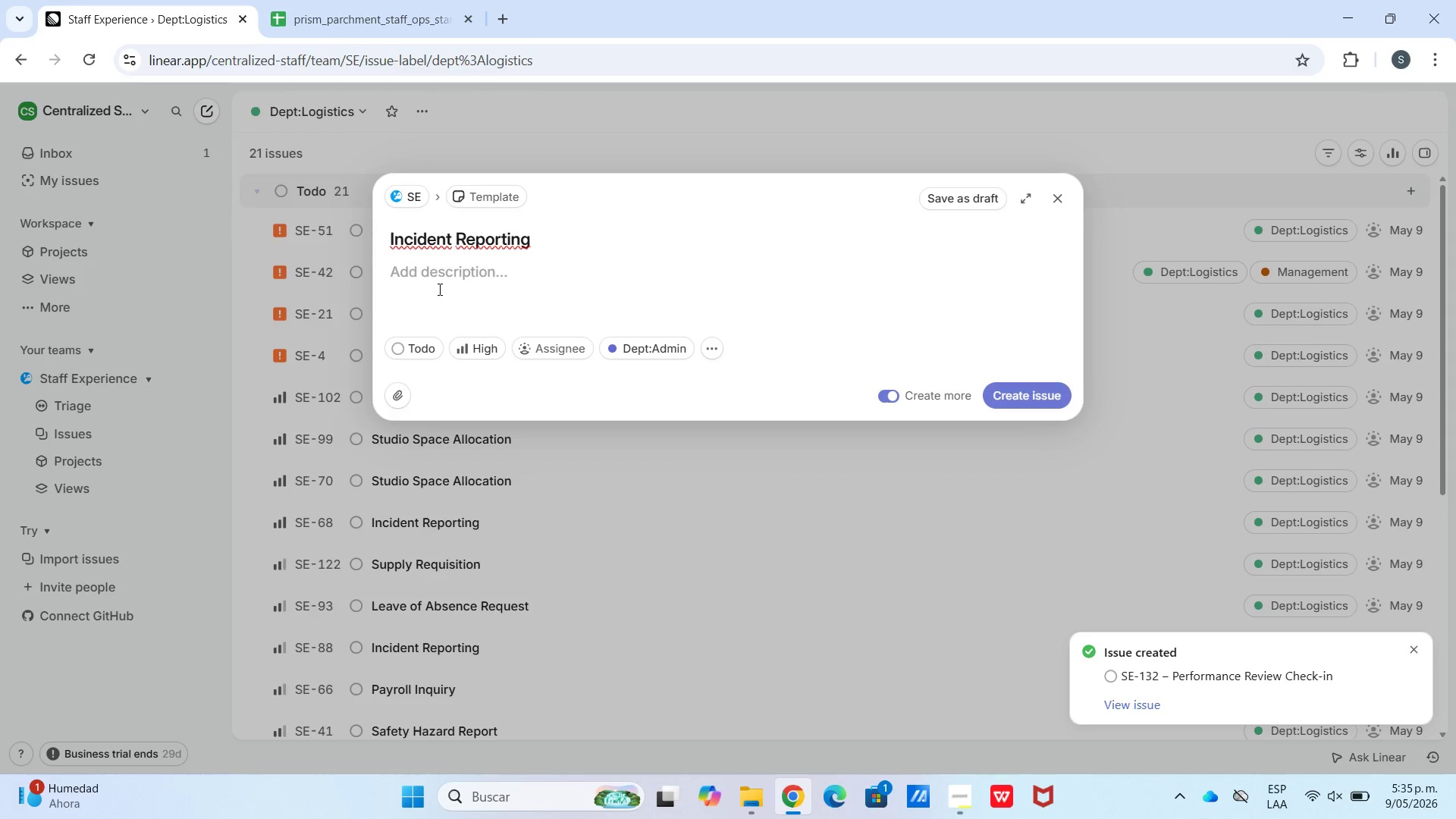 
key(Meta+V)
 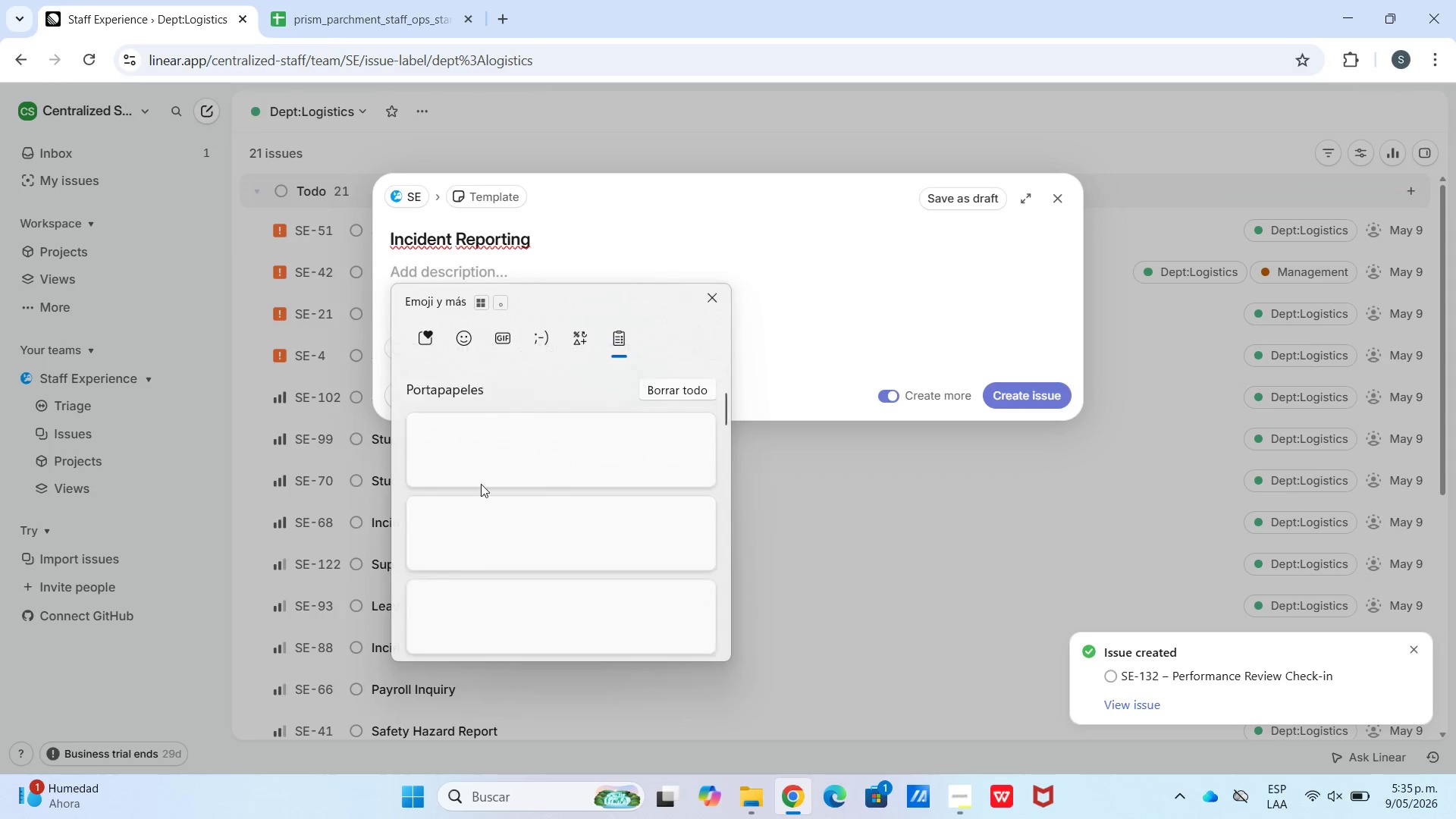 
scroll: coordinate [482, 626], scroll_direction: down, amount: 49.0
 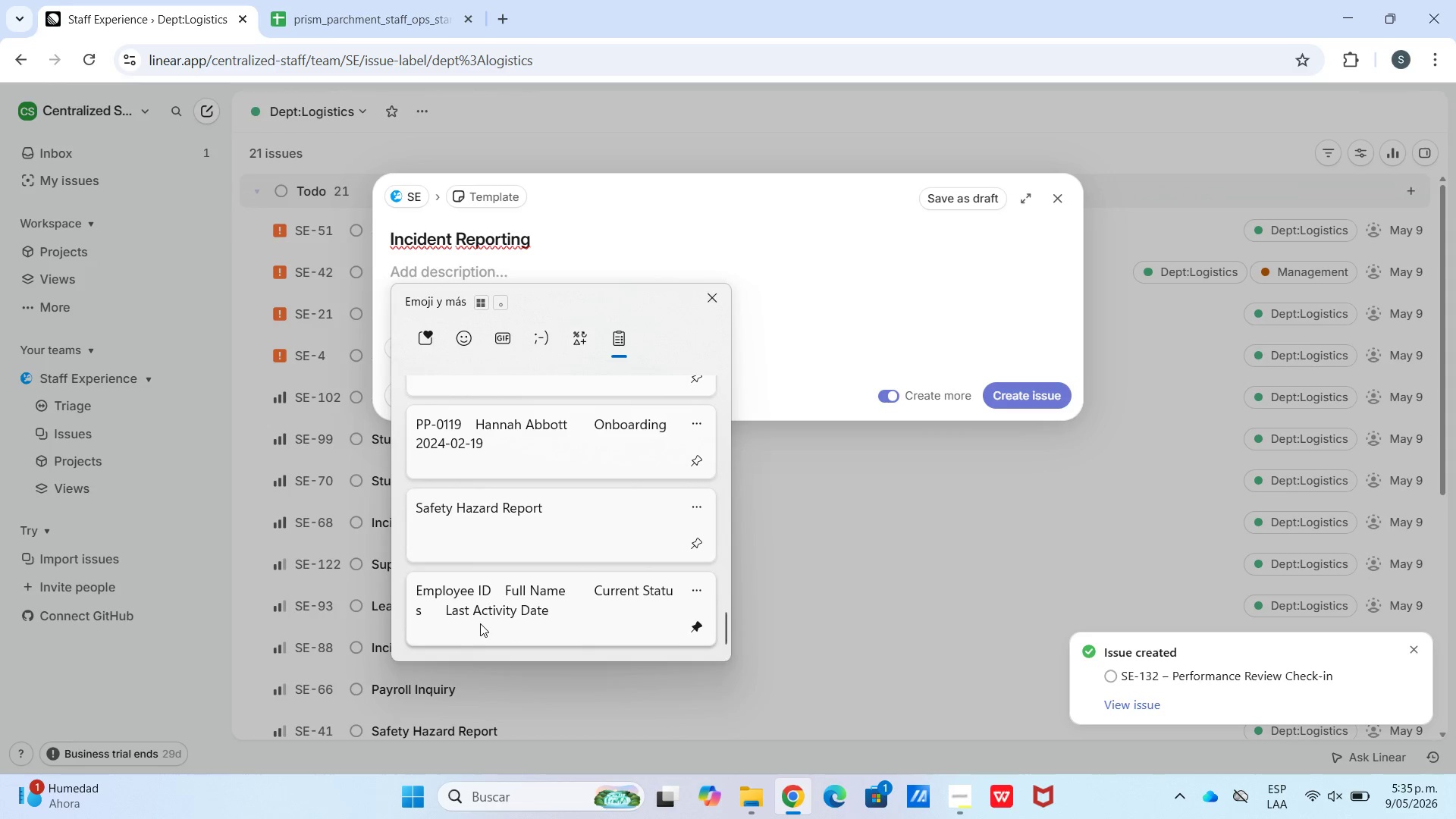 
left_click([480, 621])
 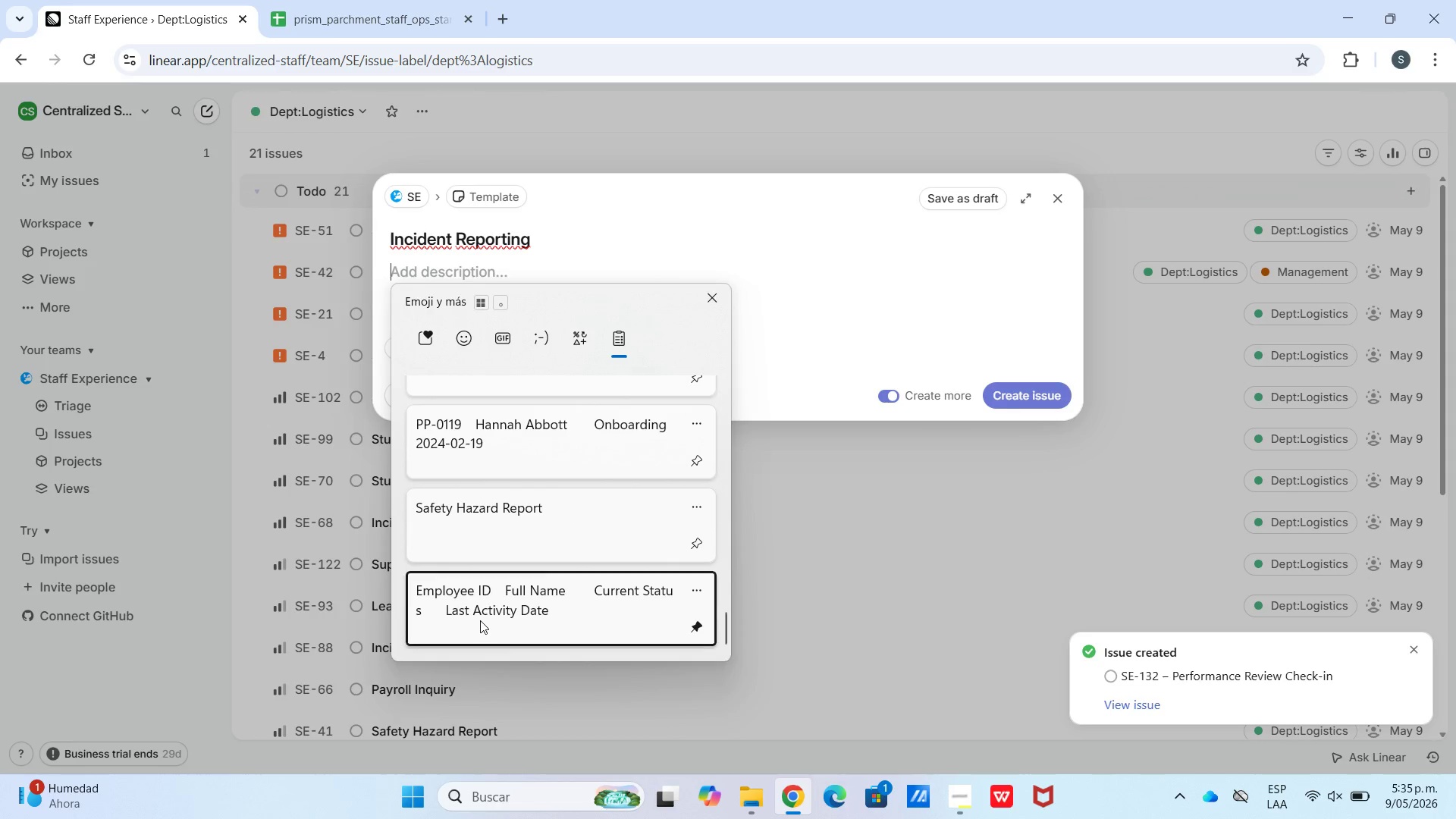 
key(Control+ControlLeft)
 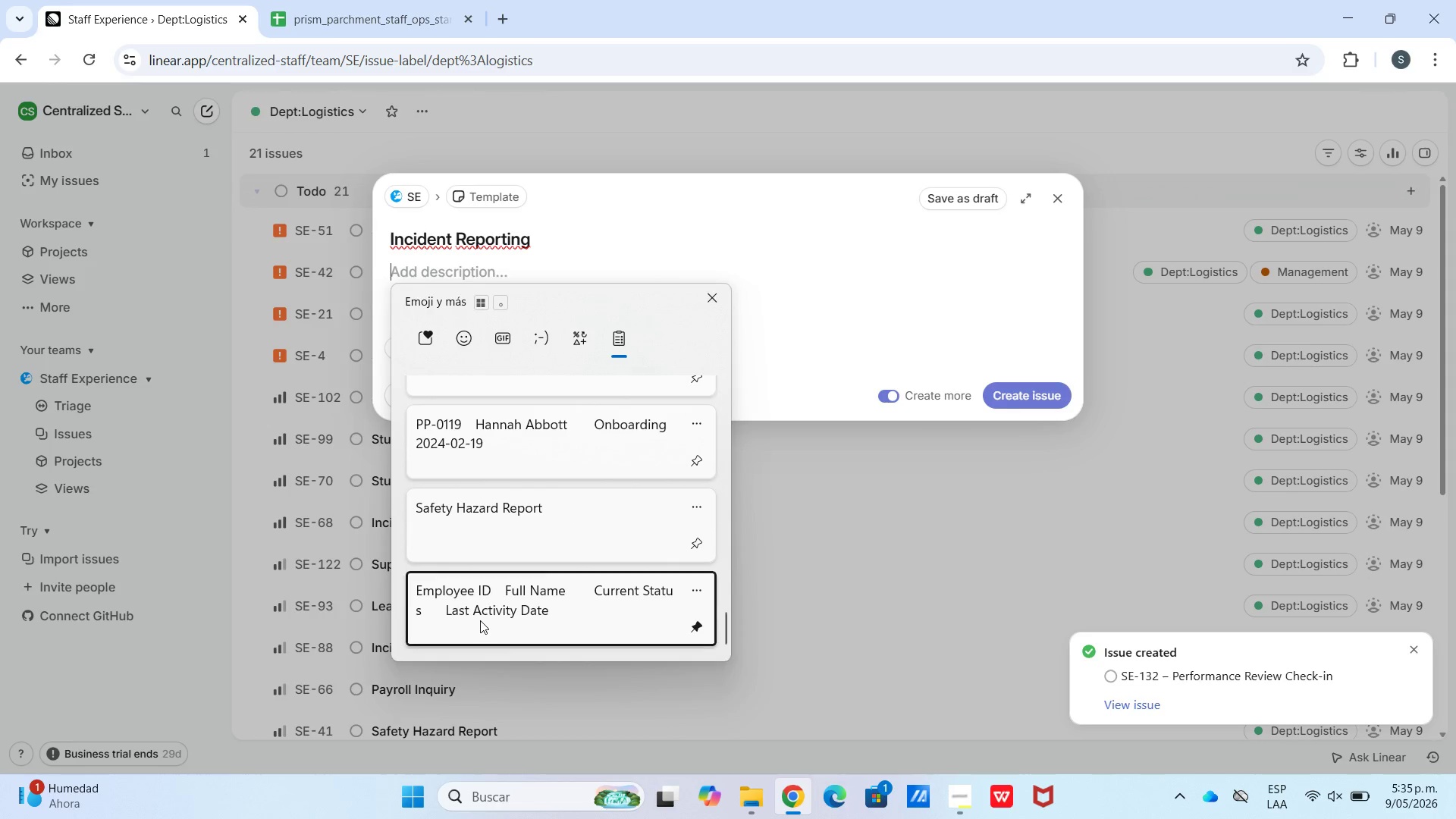 
key(Control+V)
 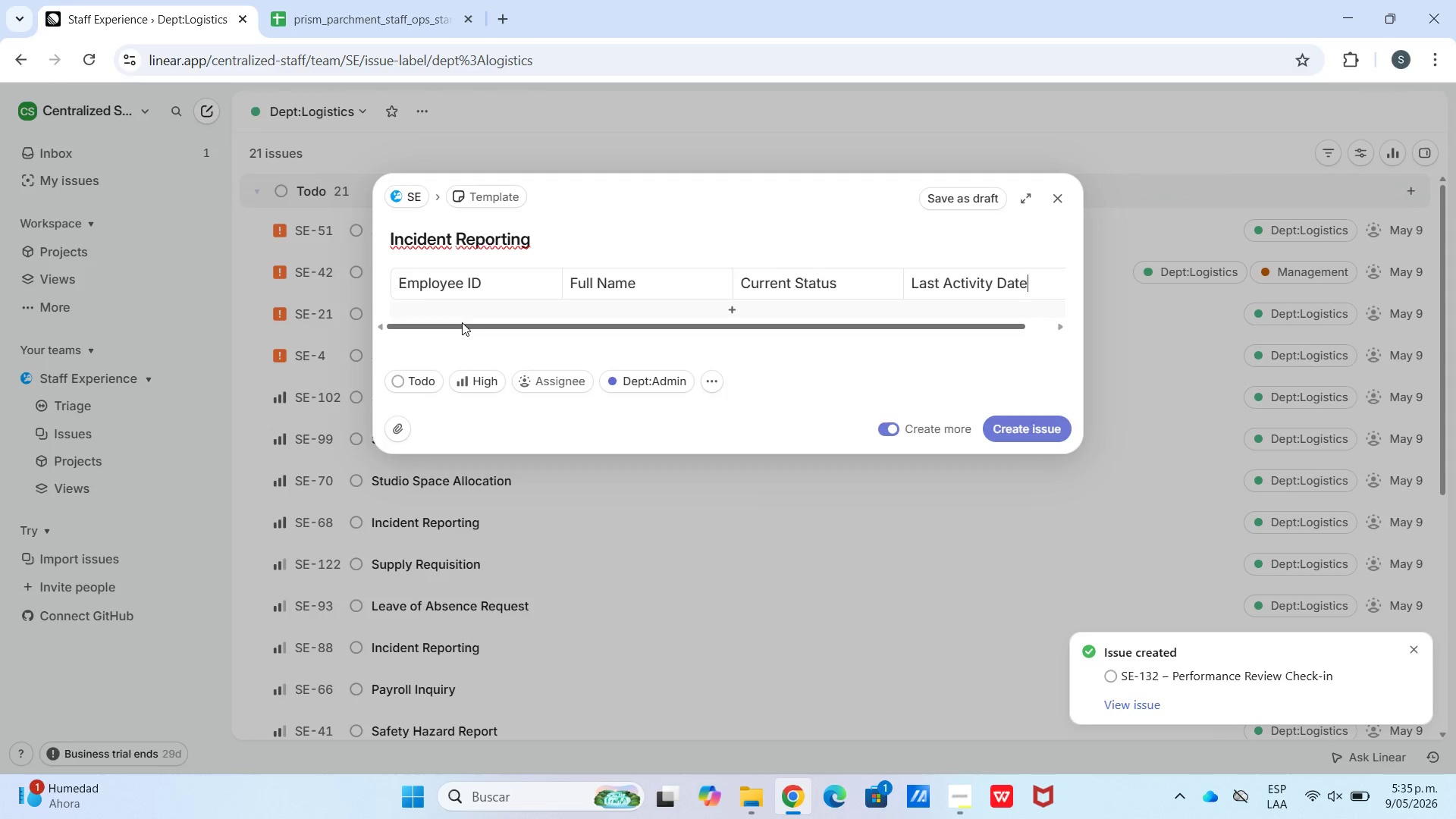 
left_click([461, 319])
 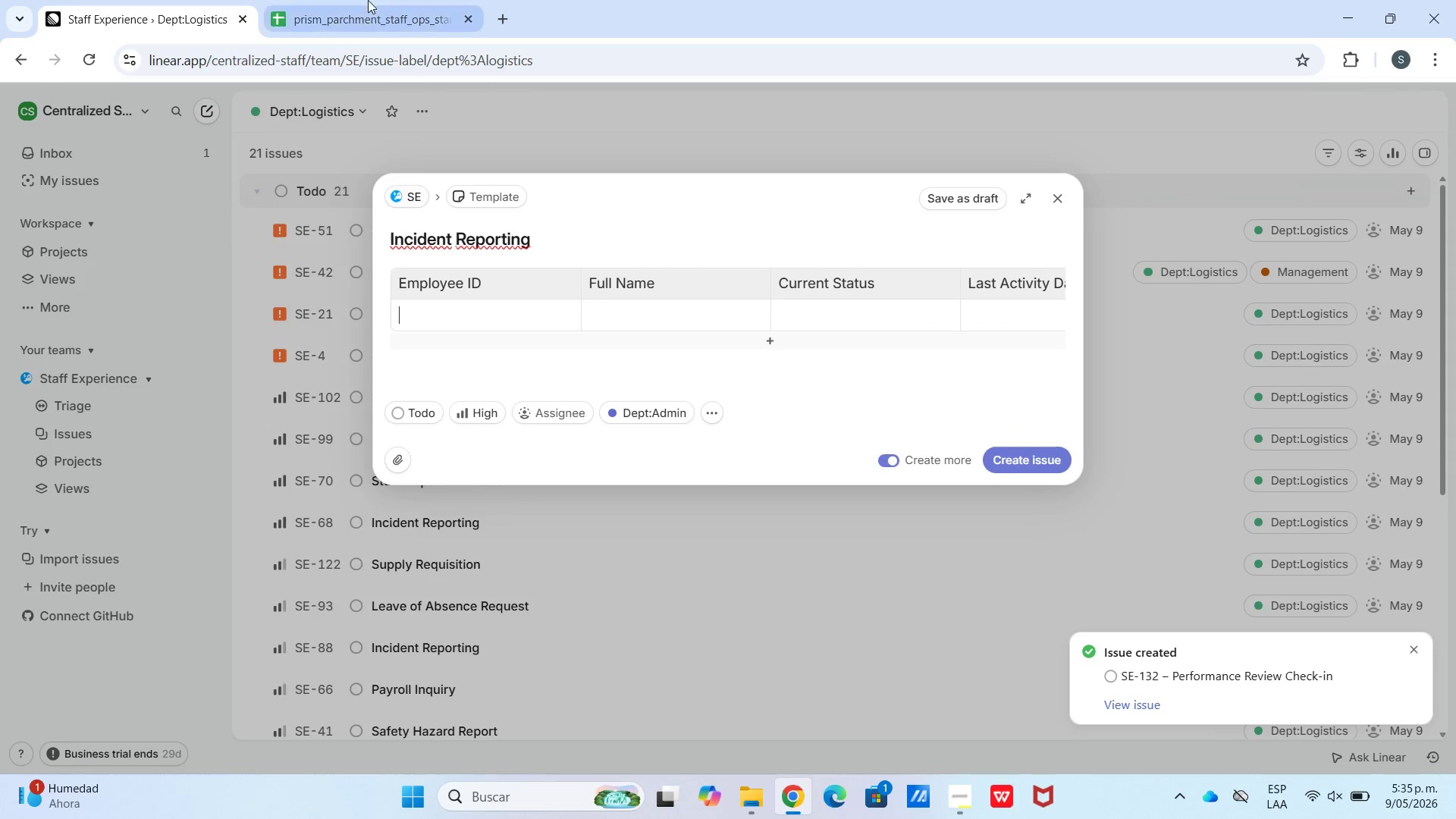 
left_click([368, 0])
 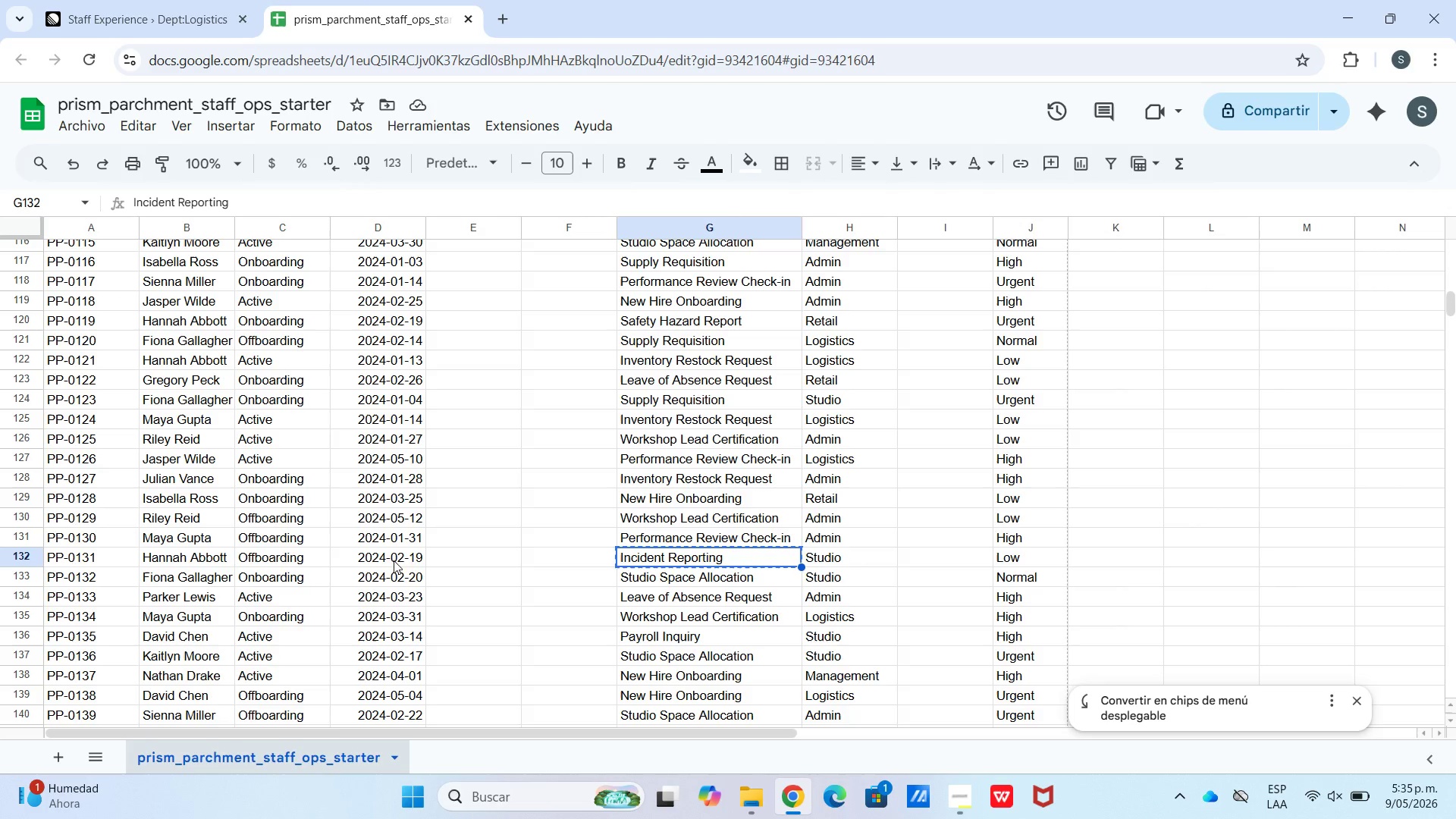 
left_click_drag(start_coordinate=[419, 560], to_coordinate=[52, 563])
 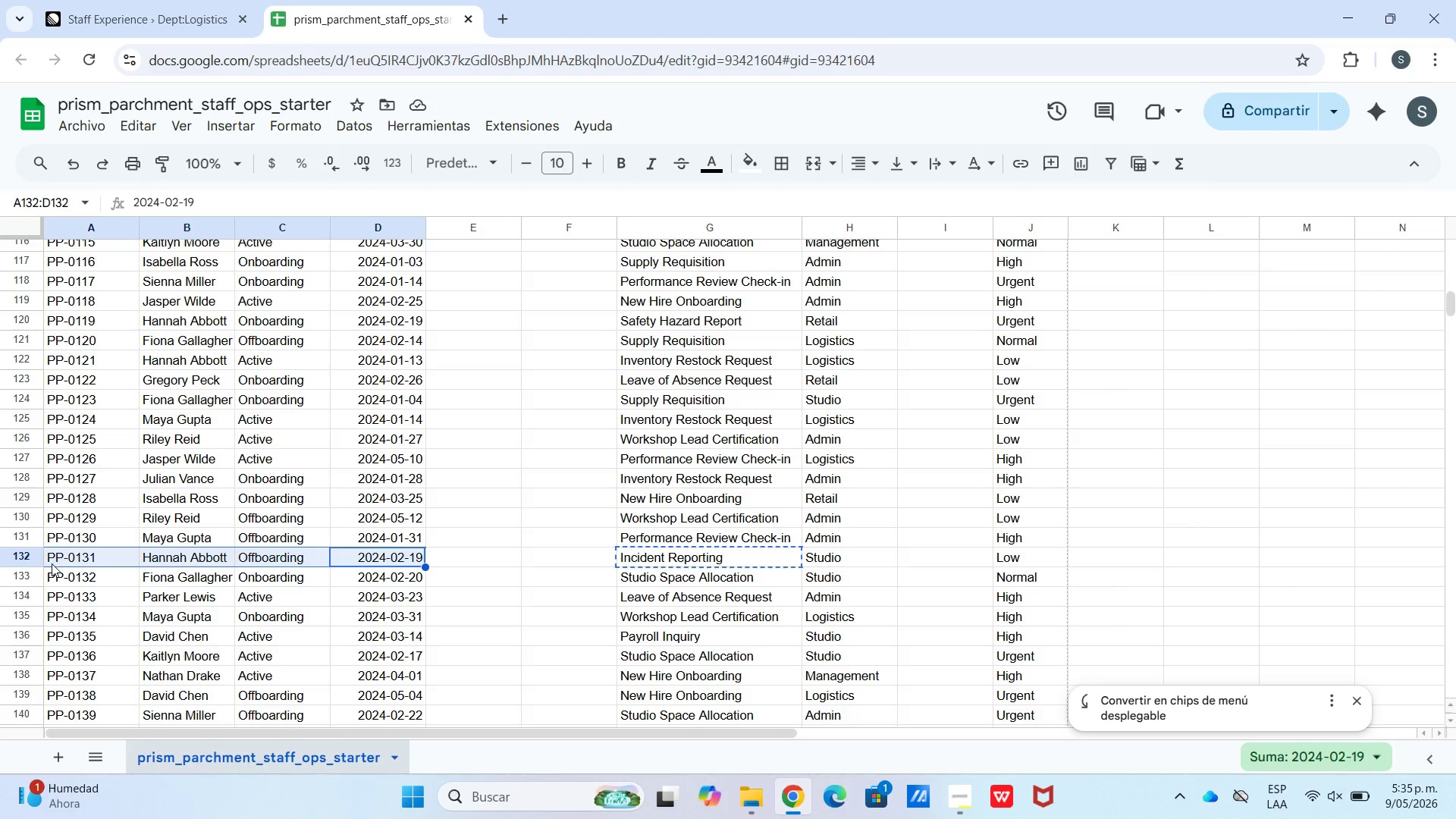 
key(Control+C)
 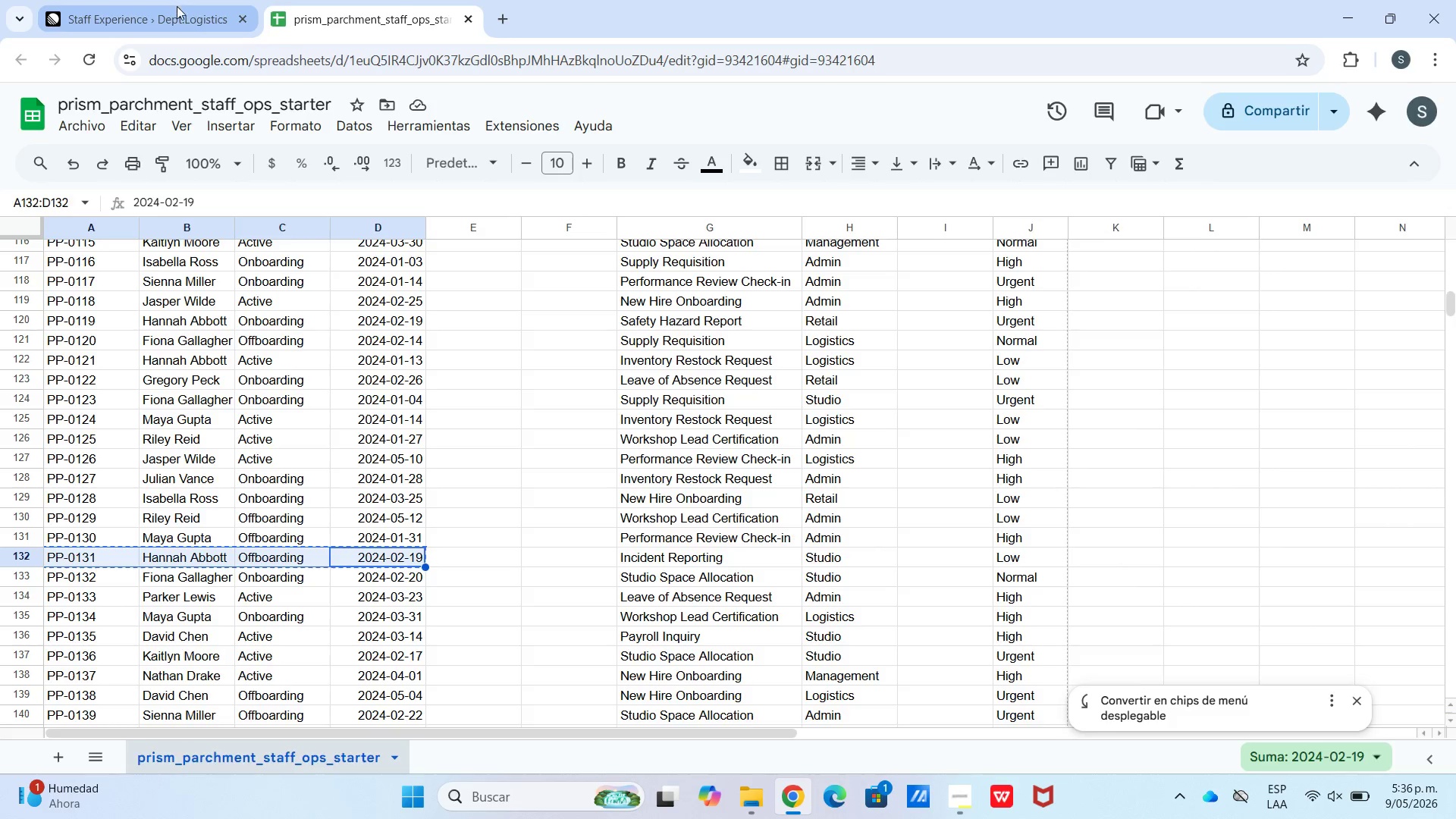 
key(Control+V)
 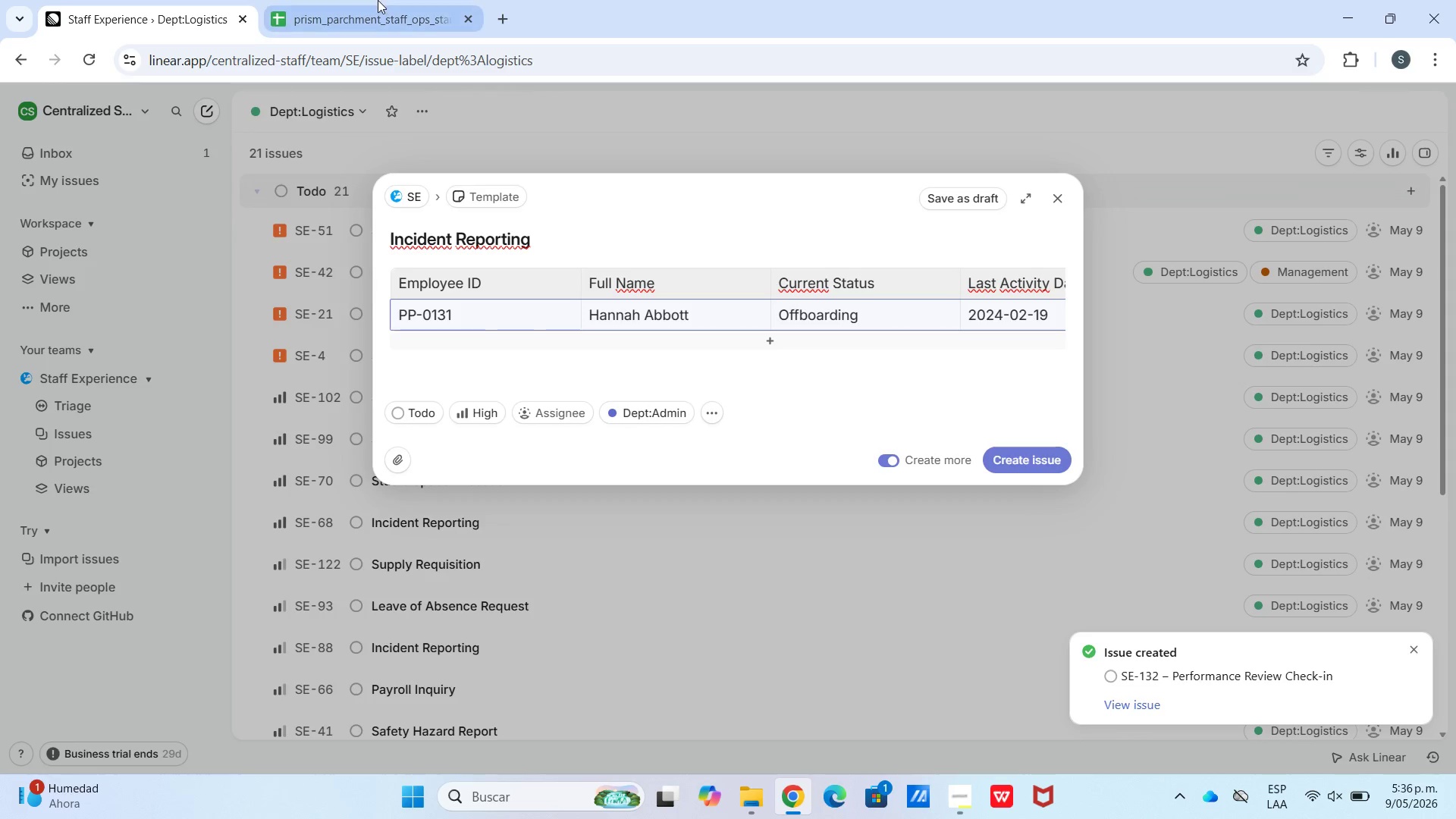 
left_click([375, 5])
 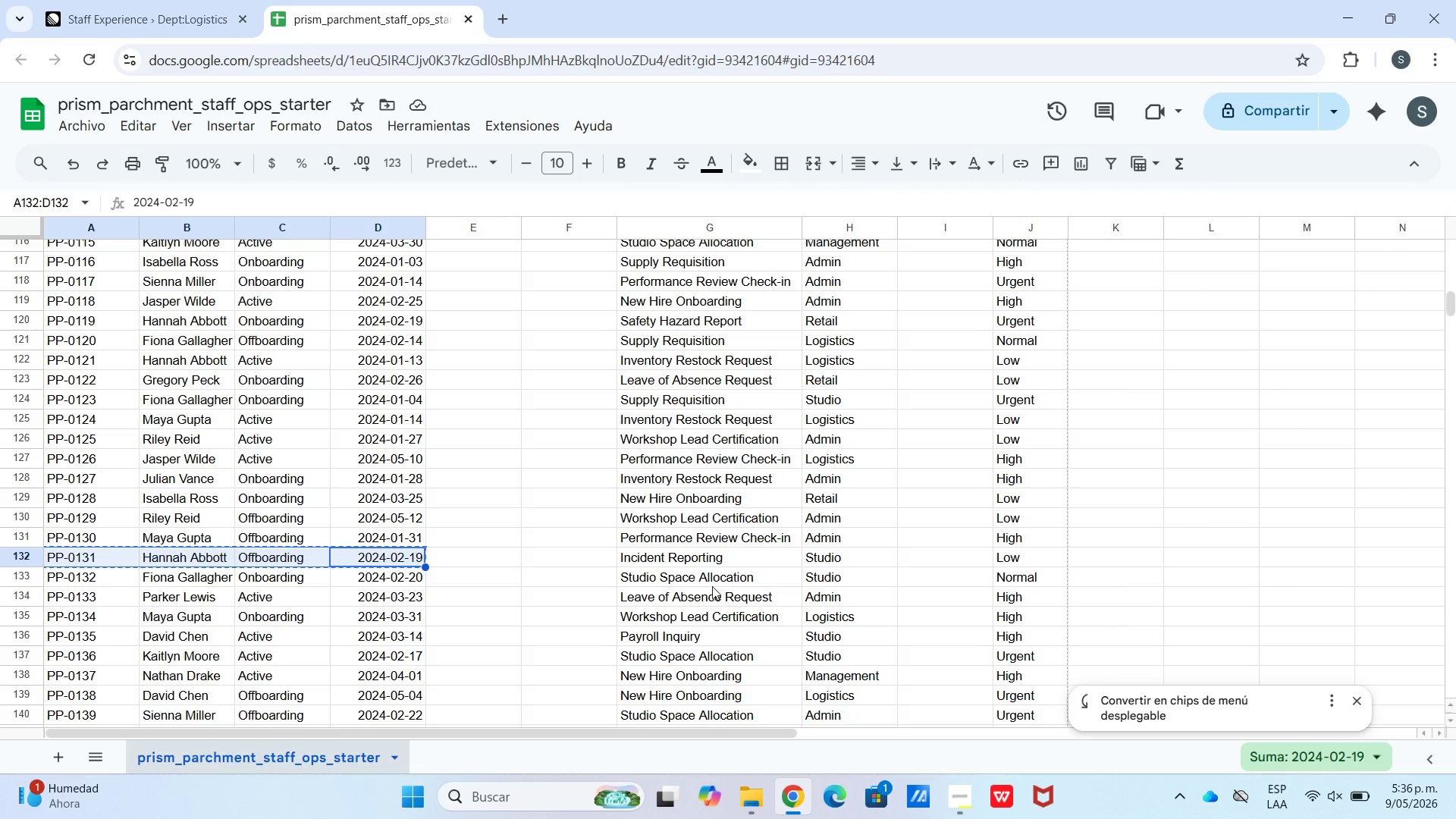 
left_click([709, 578])
 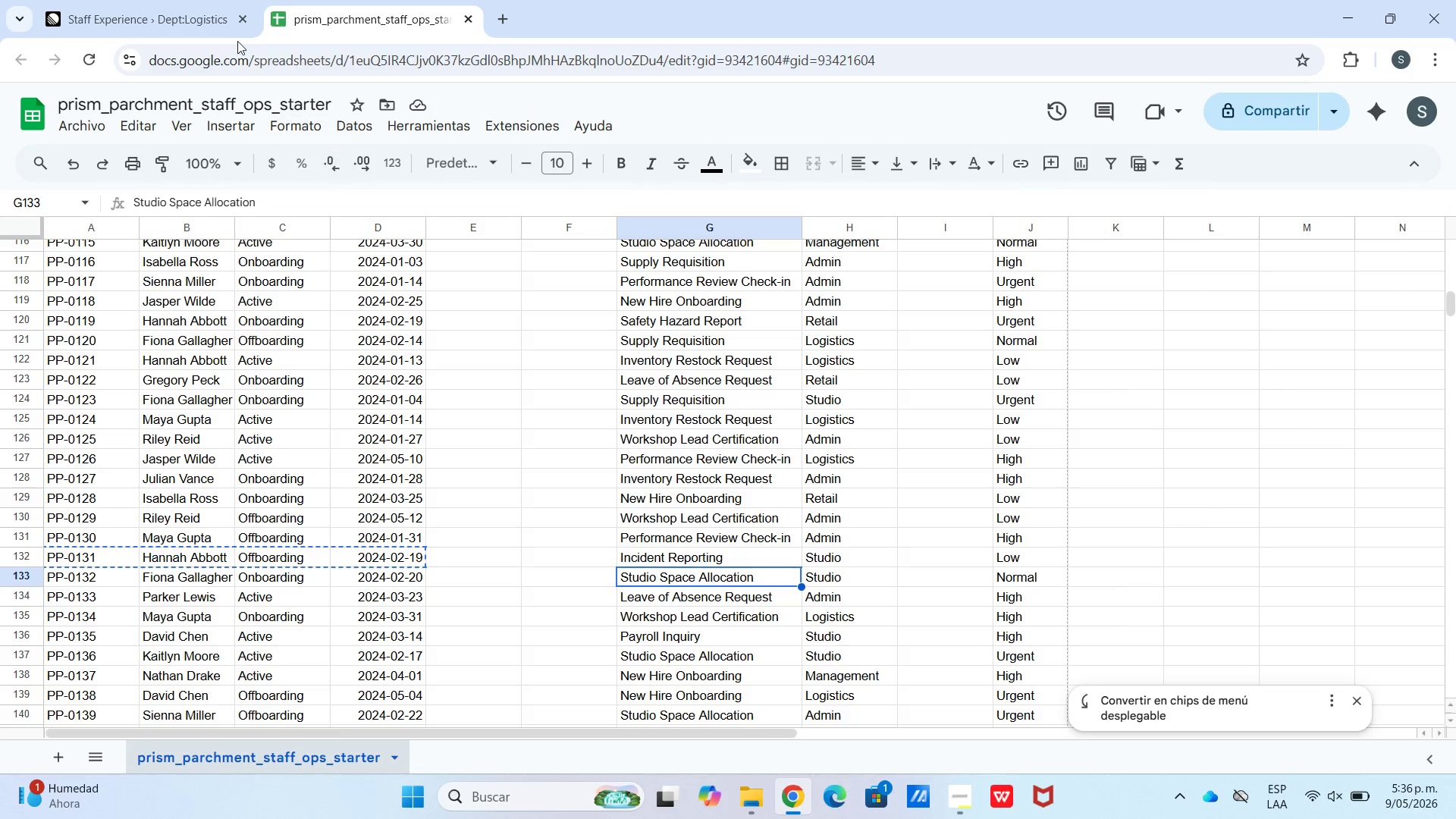 
left_click([187, 0])
 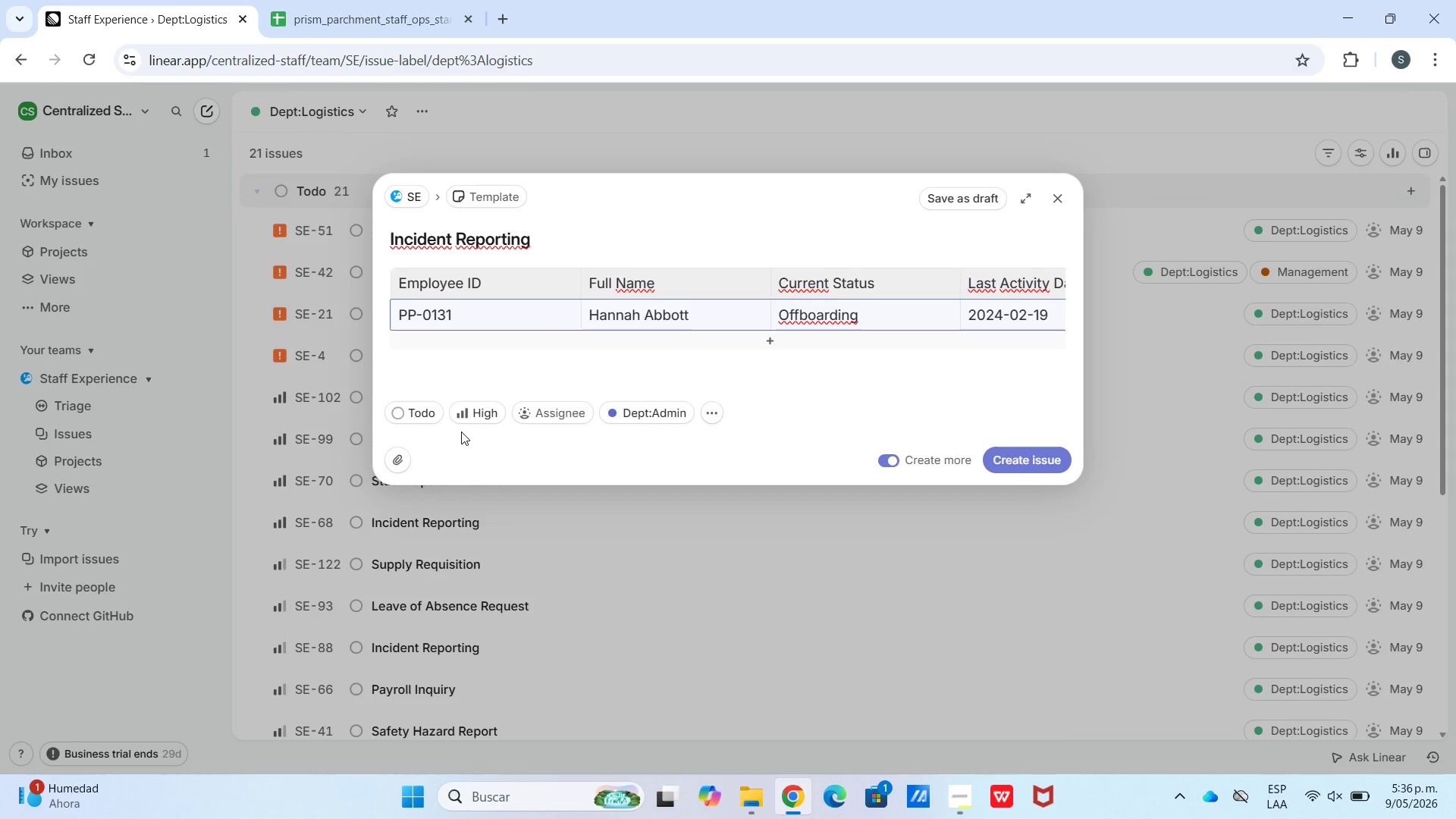 
left_click([477, 416])
 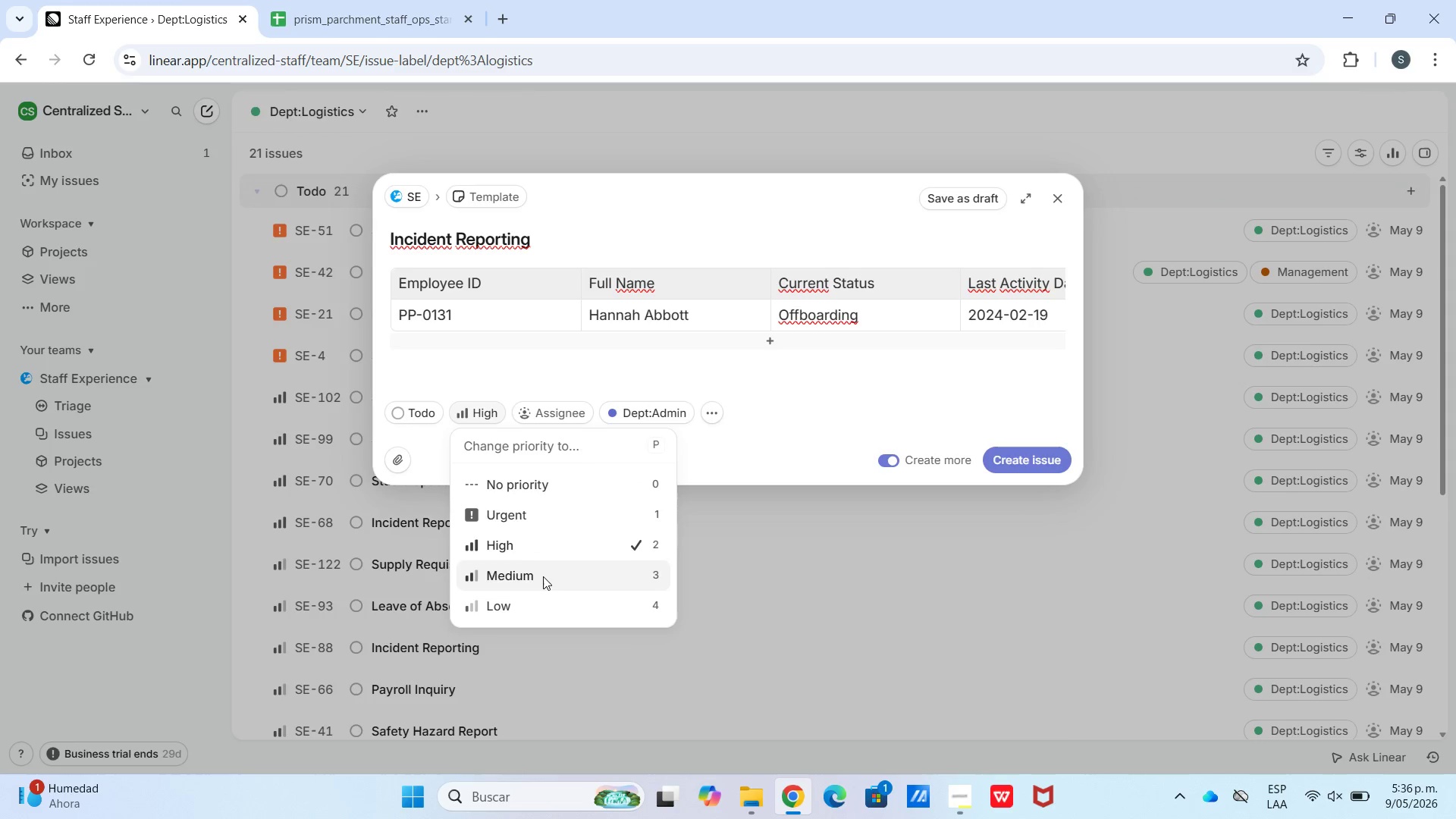 
left_click([538, 623])
 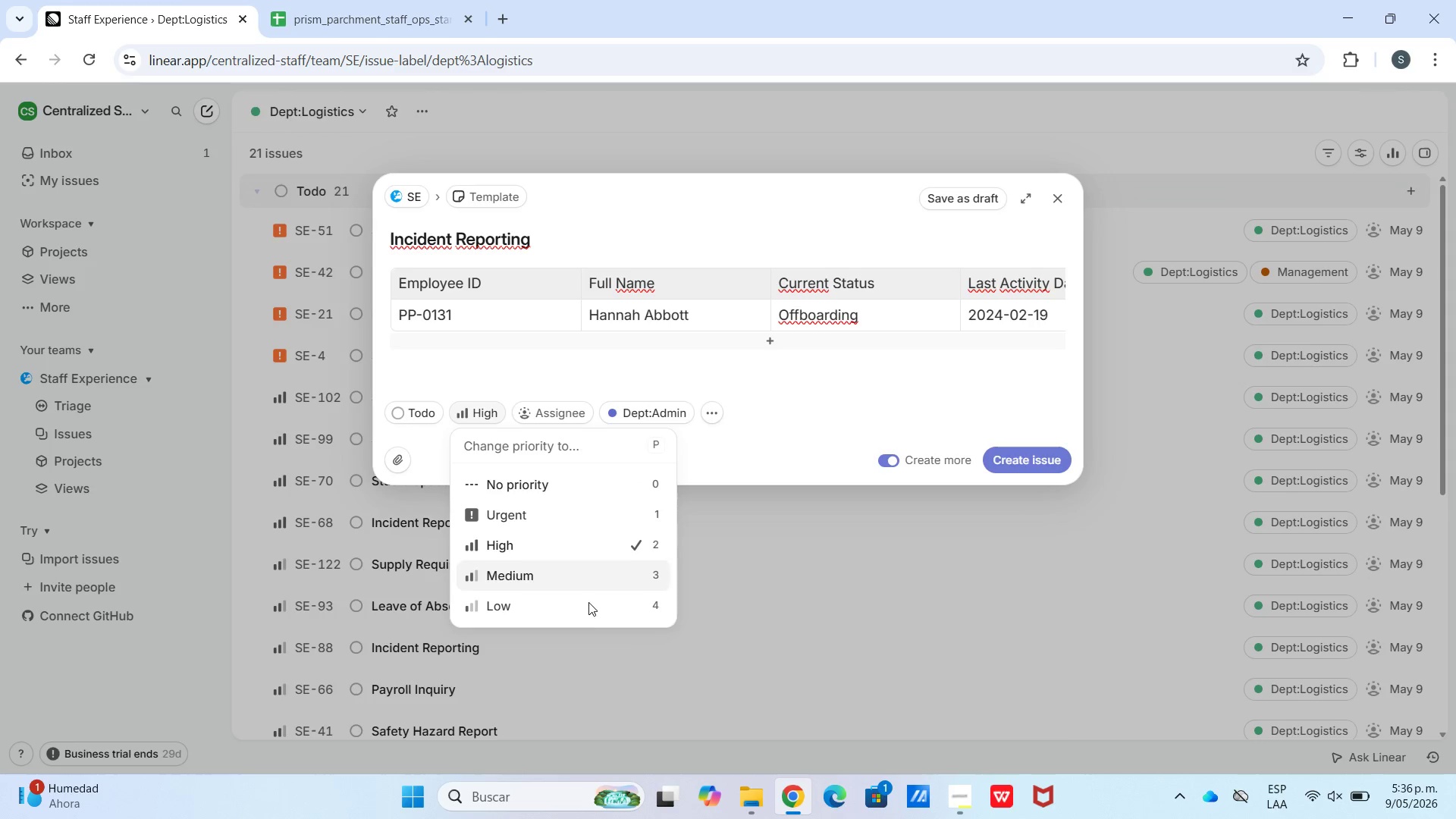 
left_click([582, 616])
 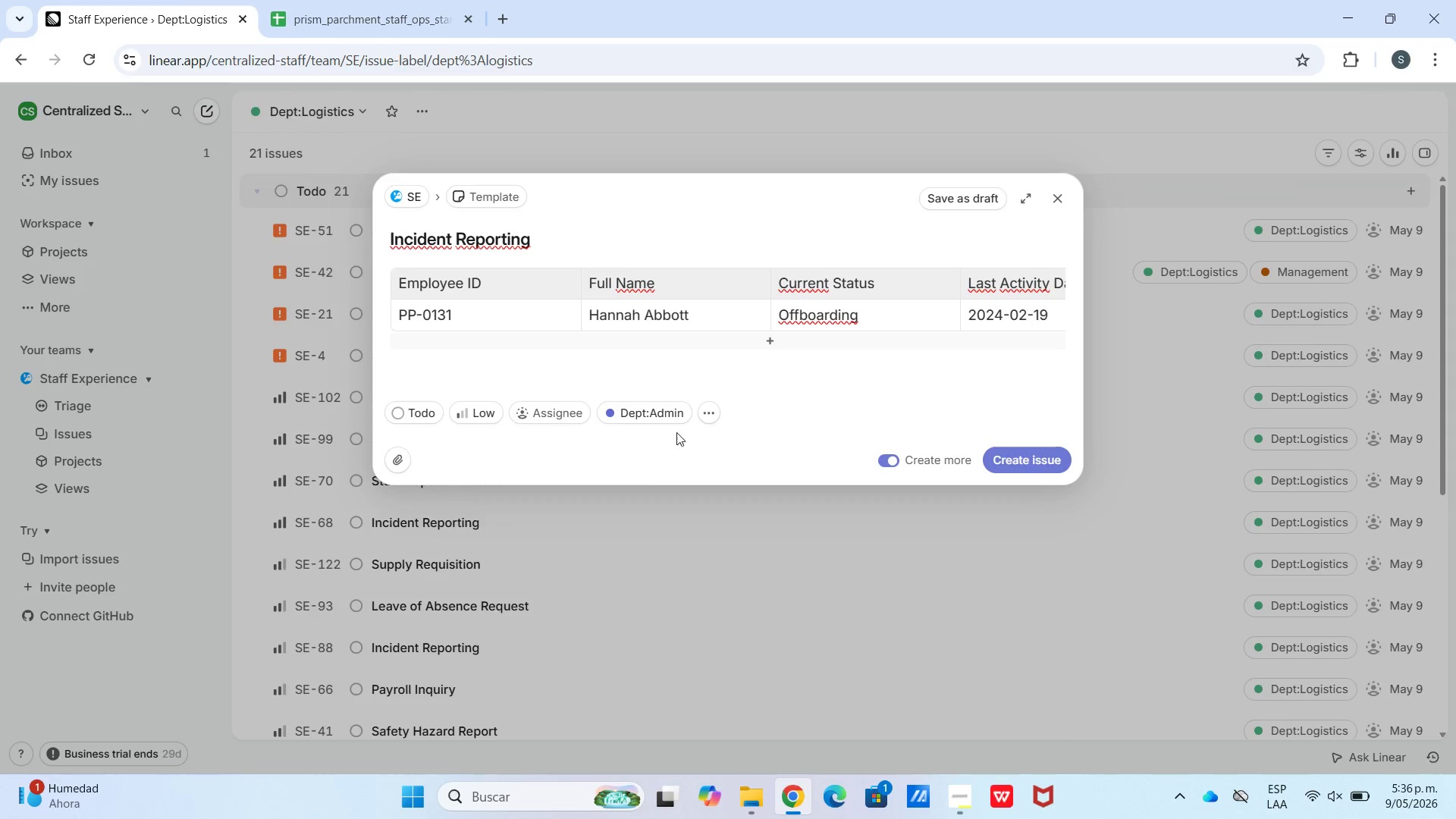 
left_click([666, 413])
 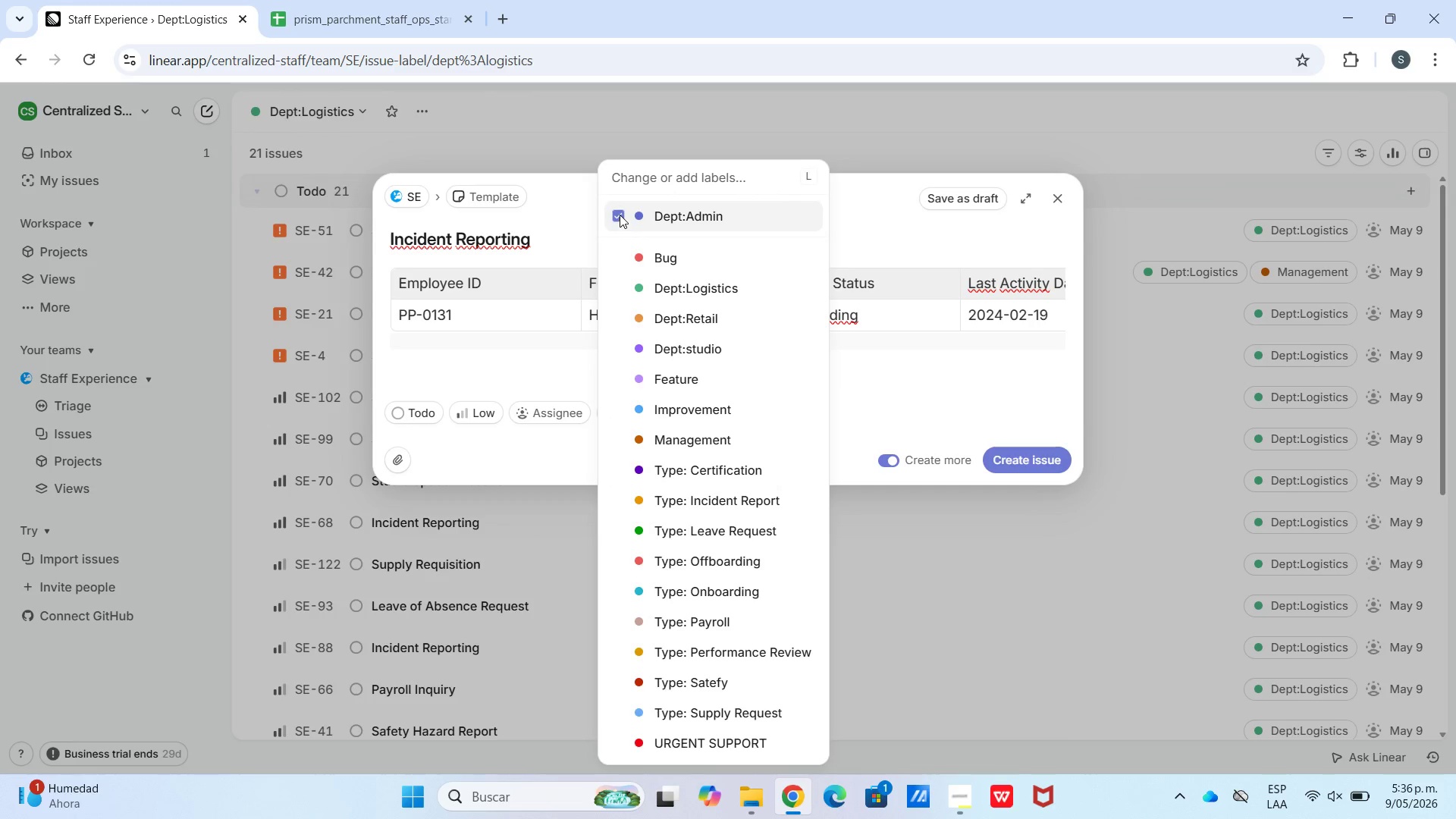 
left_click([618, 214])
 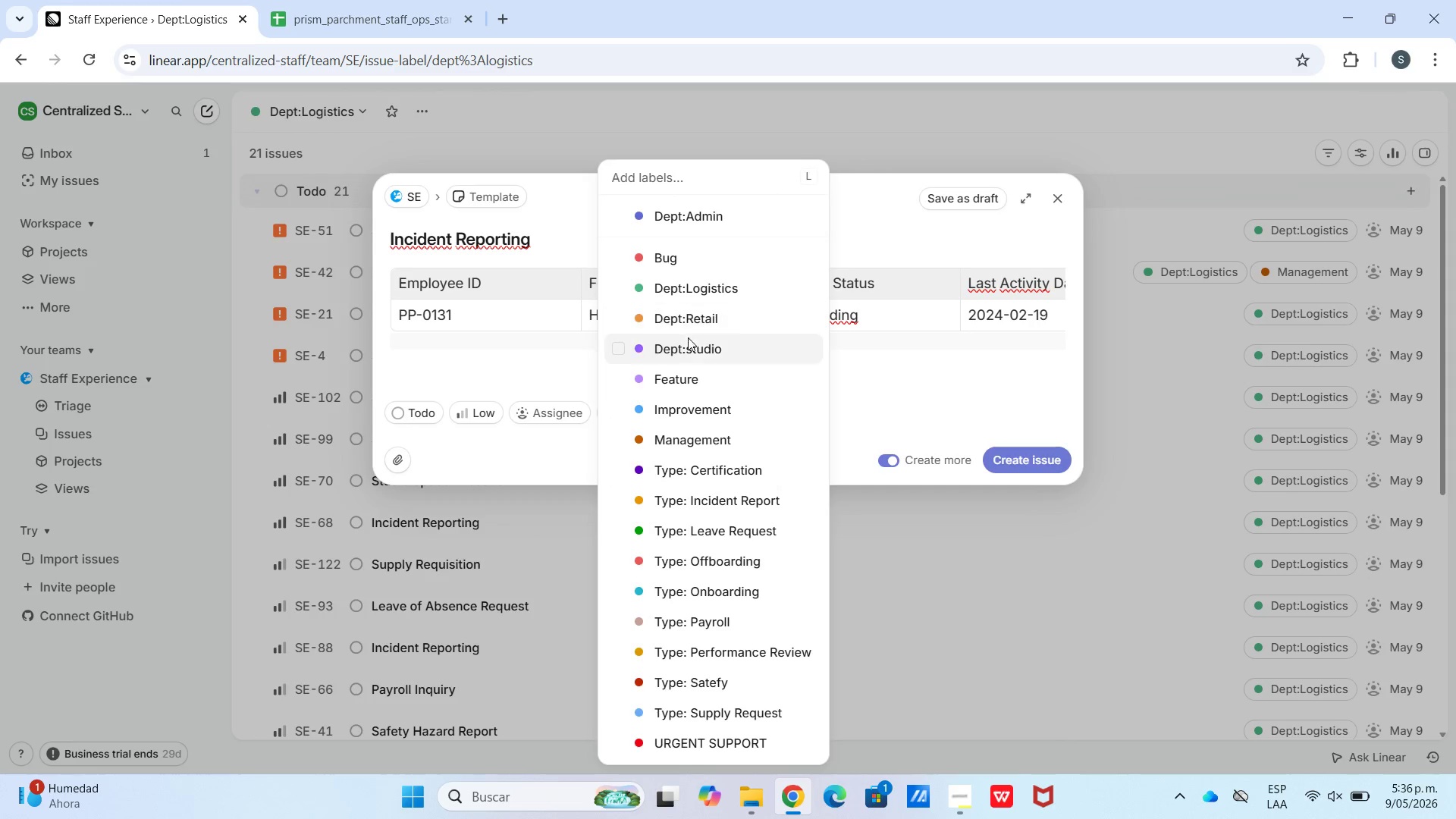 
left_click([690, 353])
 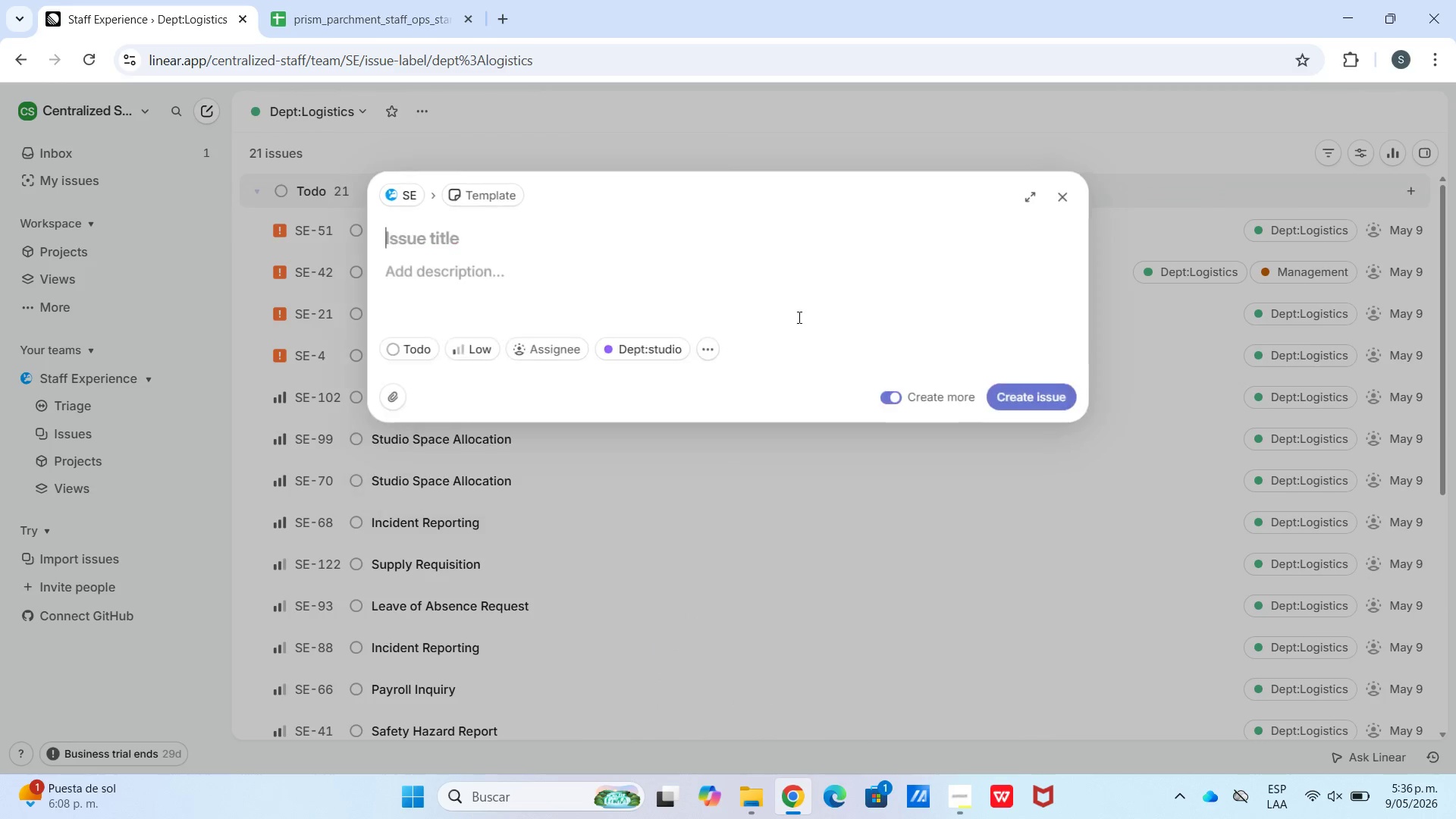 
key(Control+V)
 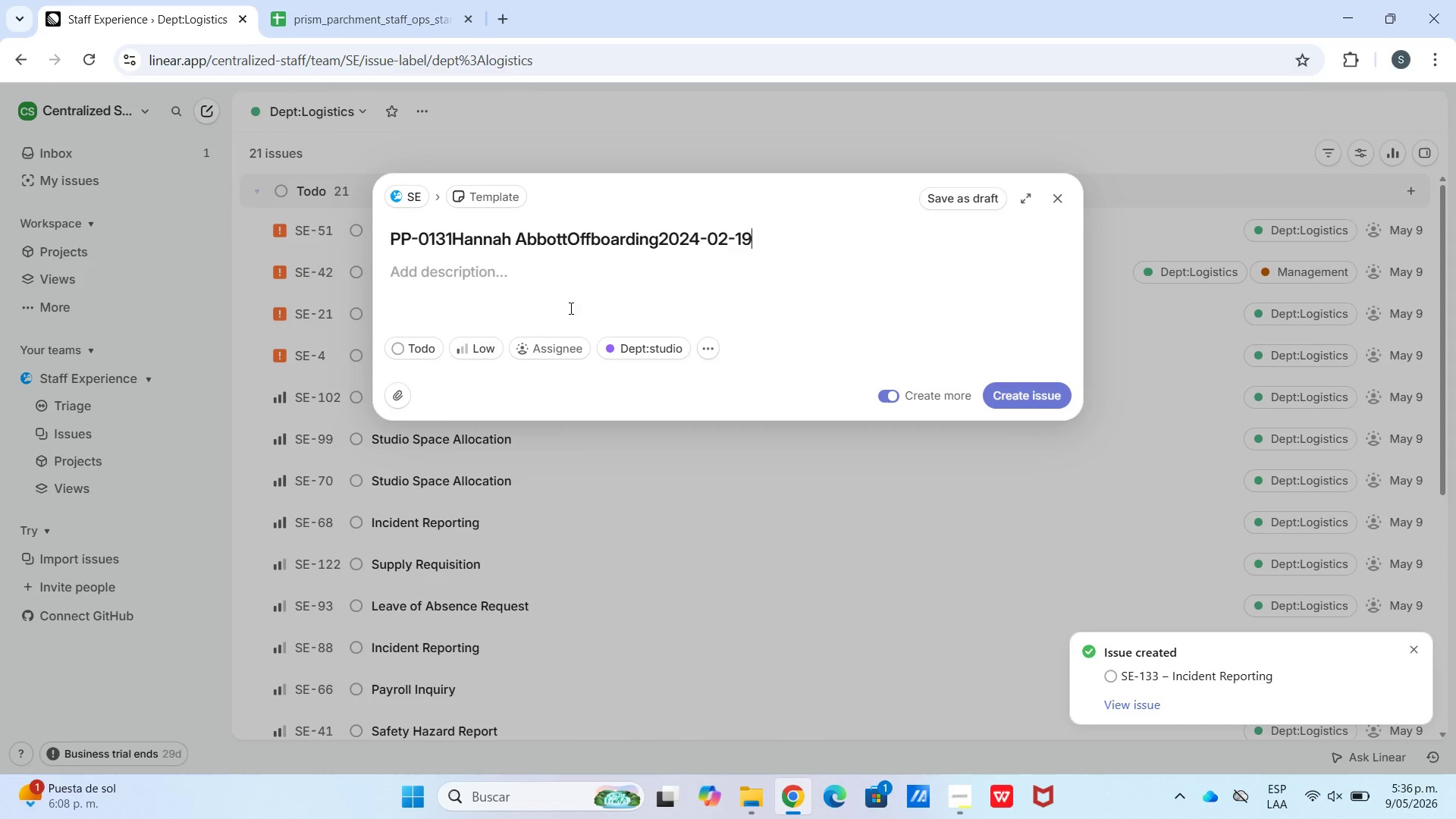 
left_click([570, 308])
 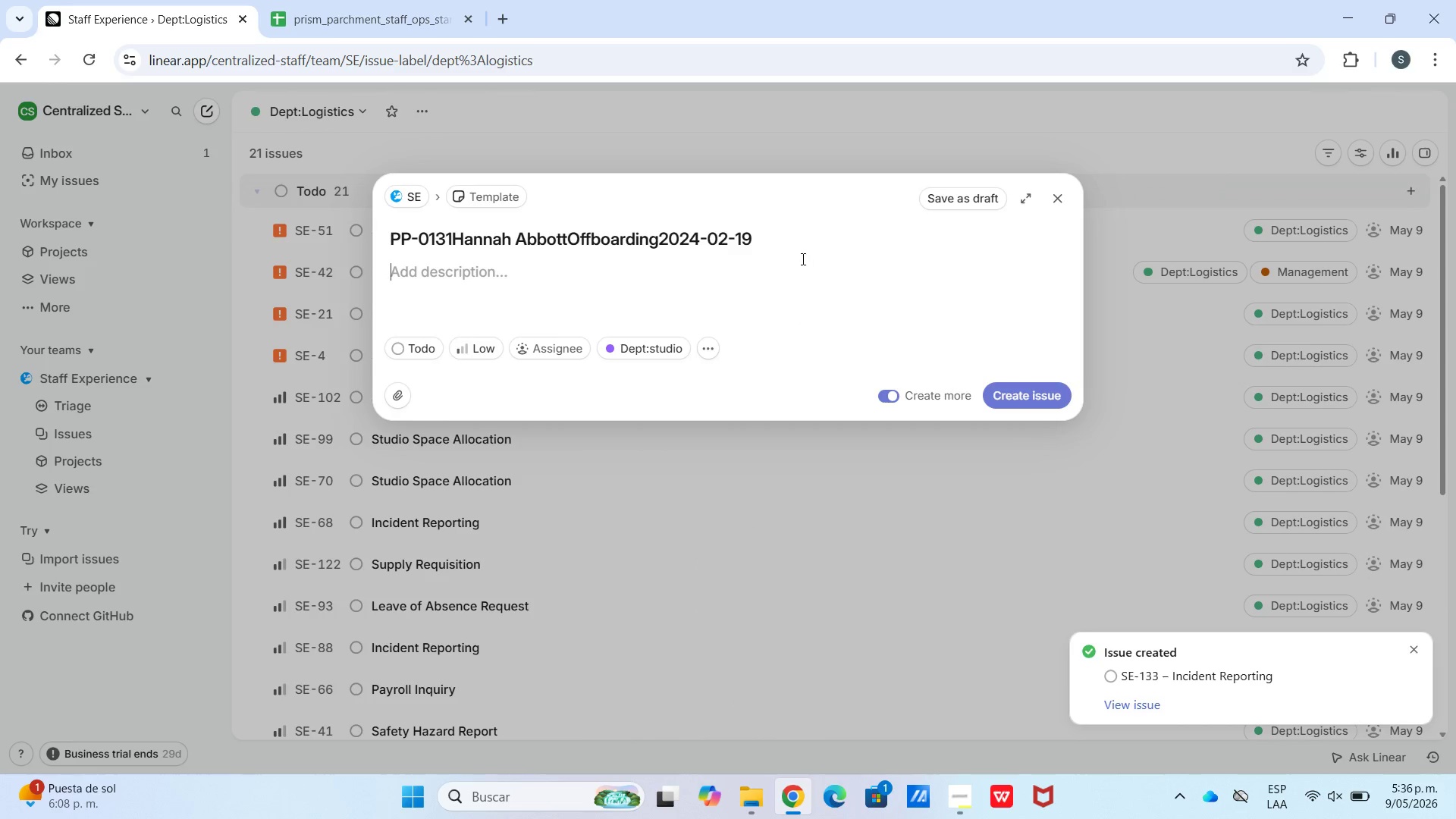 
left_click_drag(start_coordinate=[770, 245], to_coordinate=[342, 265])
 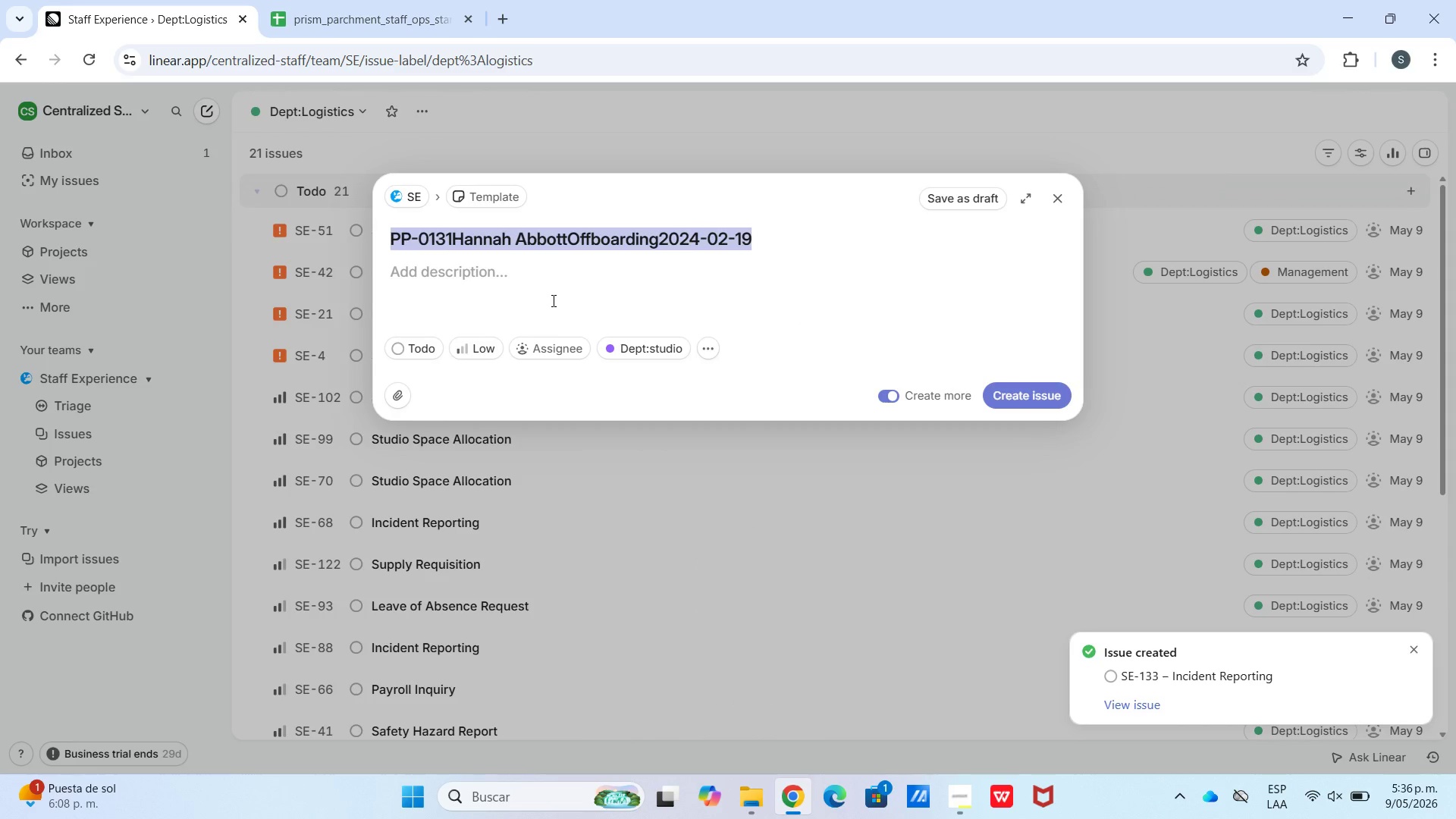 
key(Backspace)
 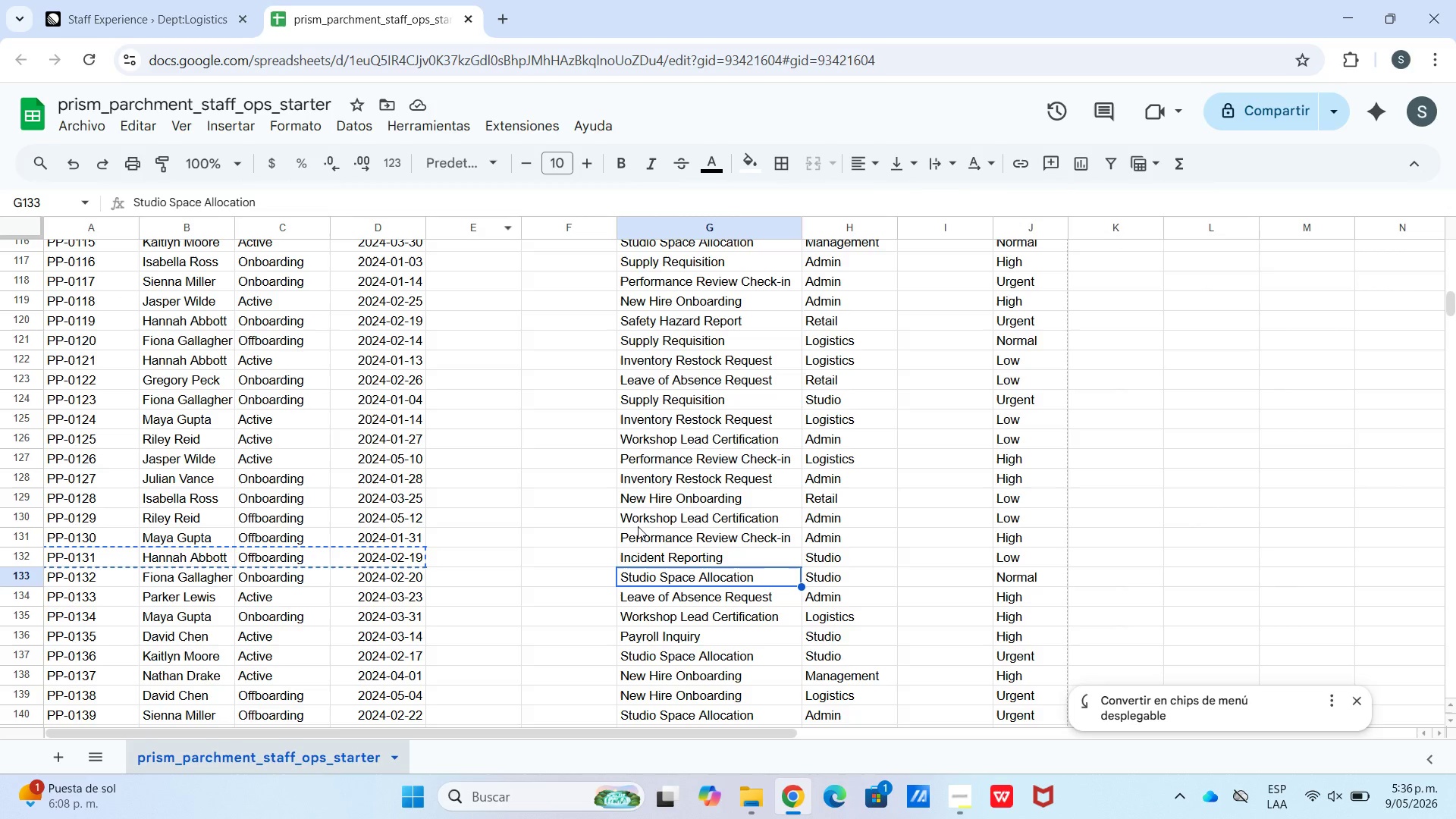 
left_click([673, 579])
 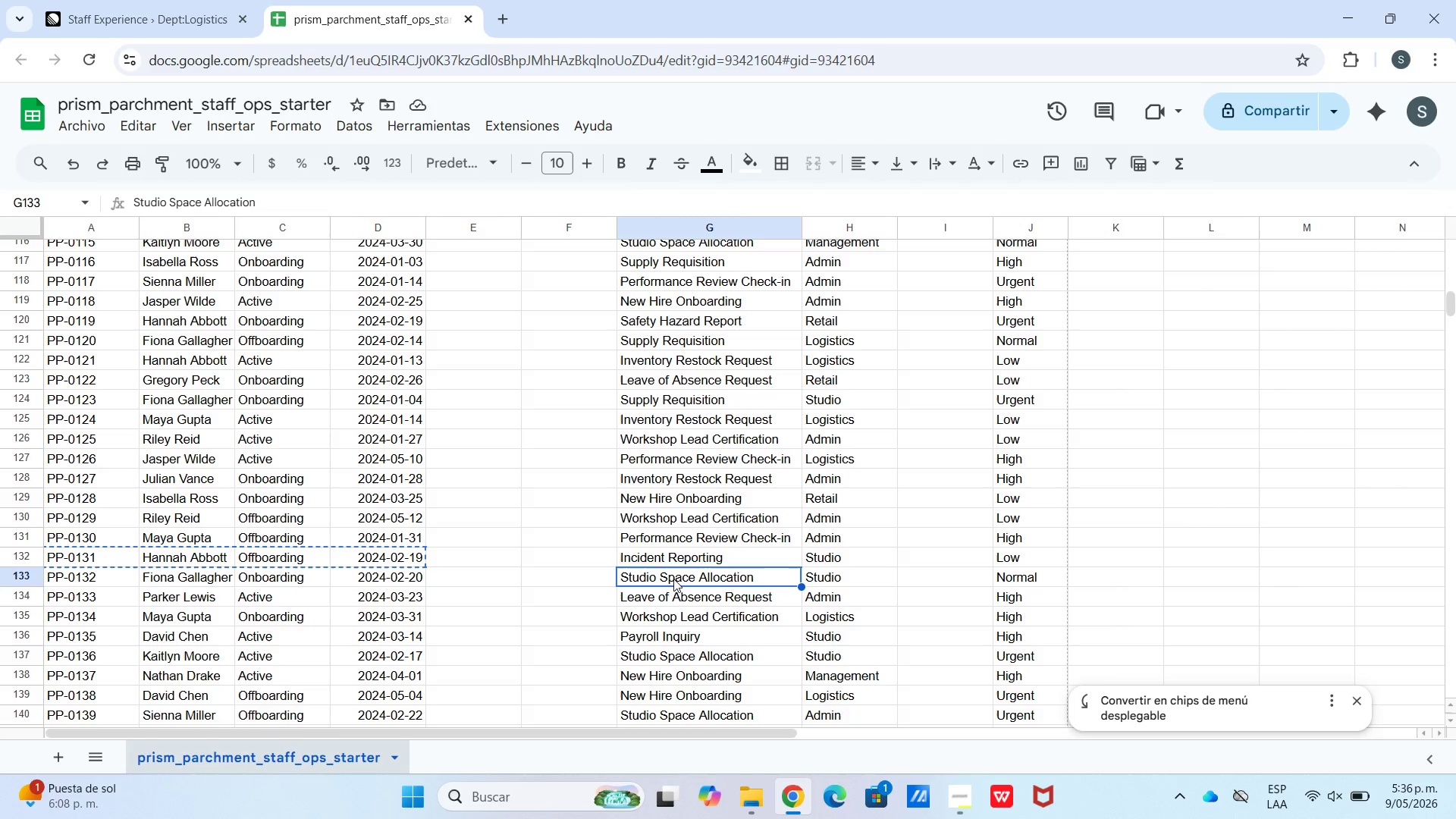 
key(Control+C)
 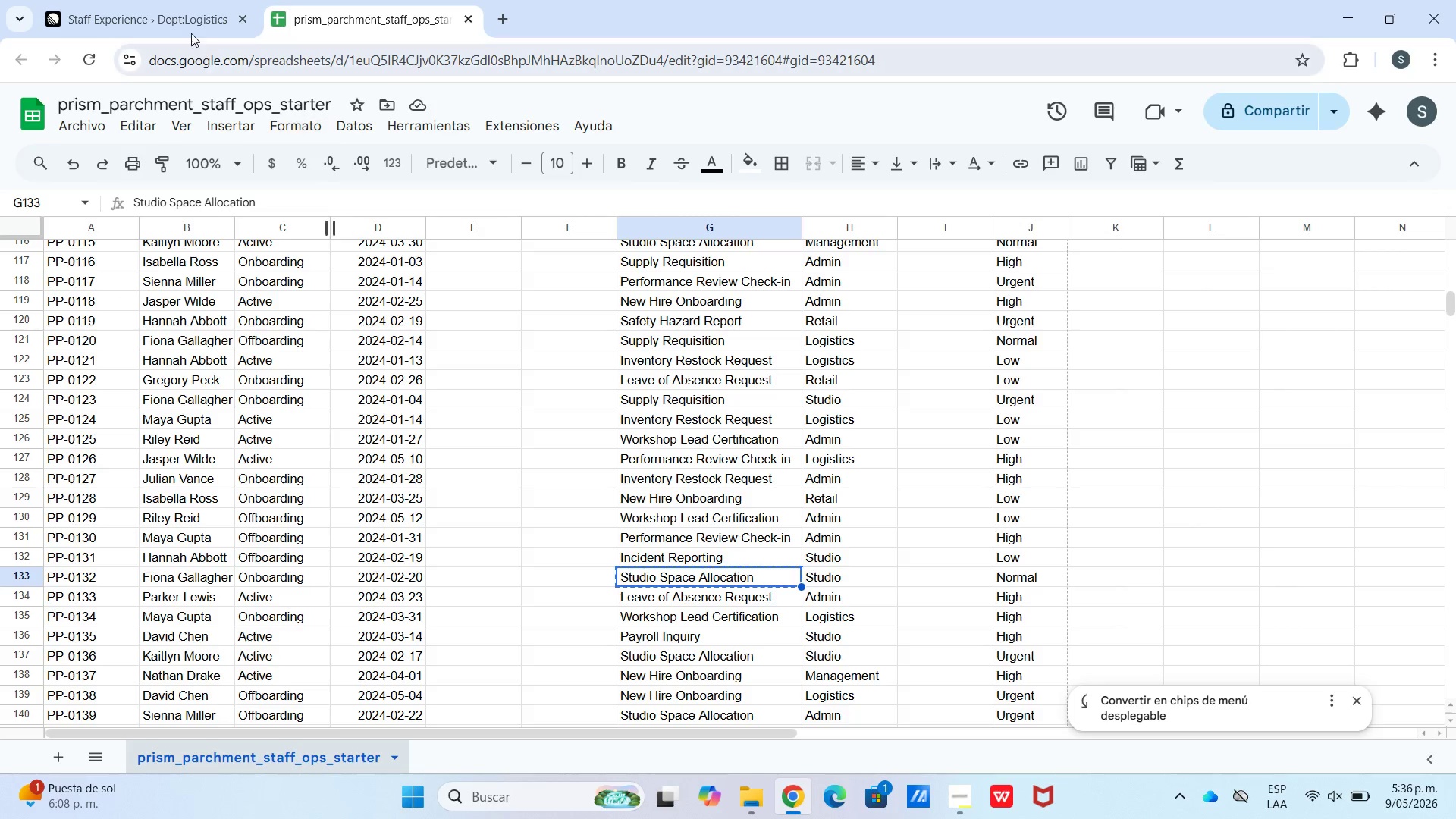 
left_click_drag(start_coordinate=[170, 2], to_coordinate=[168, 6])
 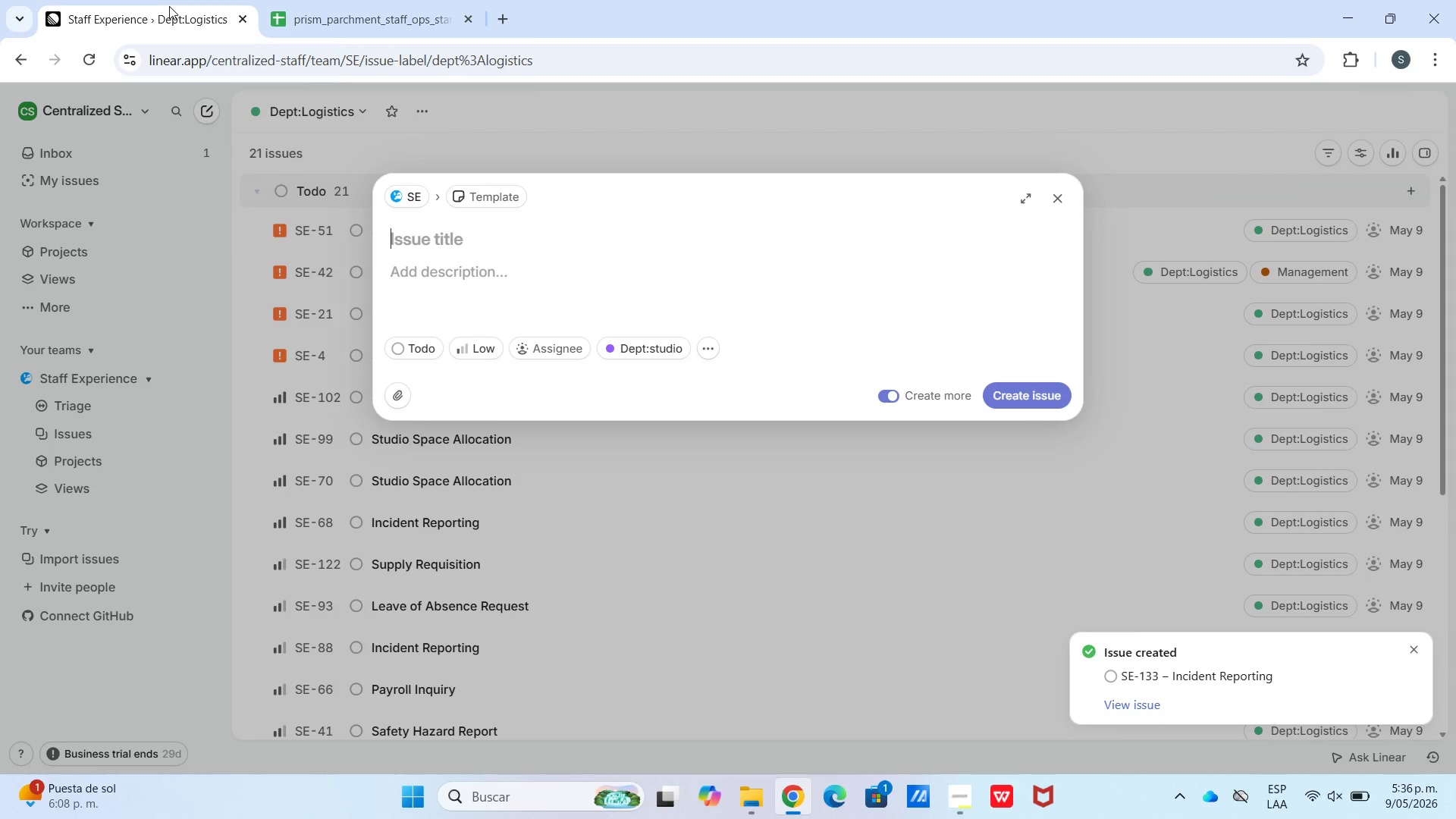 
left_click_drag(start_coordinate=[366, 91], to_coordinate=[460, 205])
 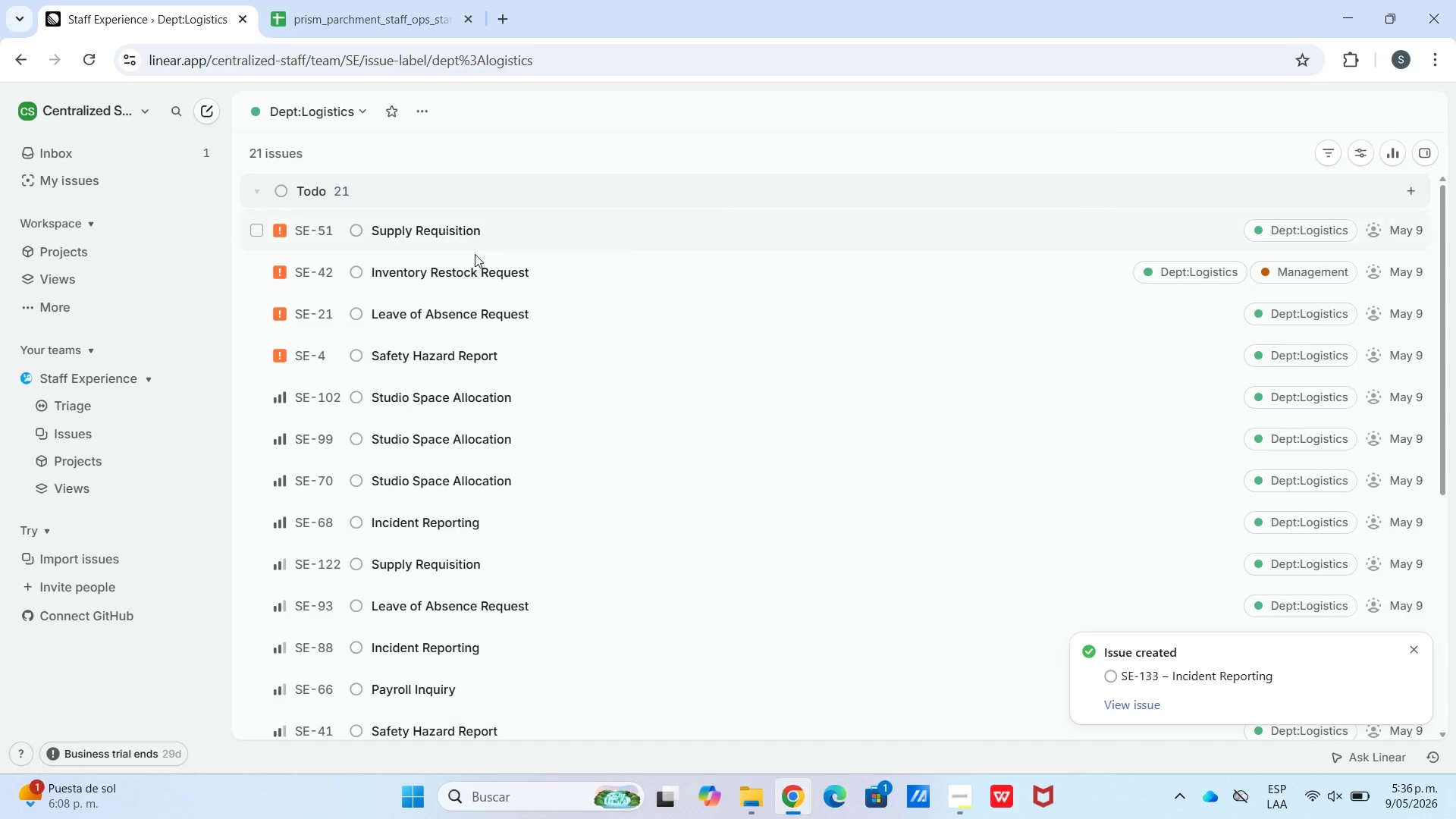 
key(Control+V)
 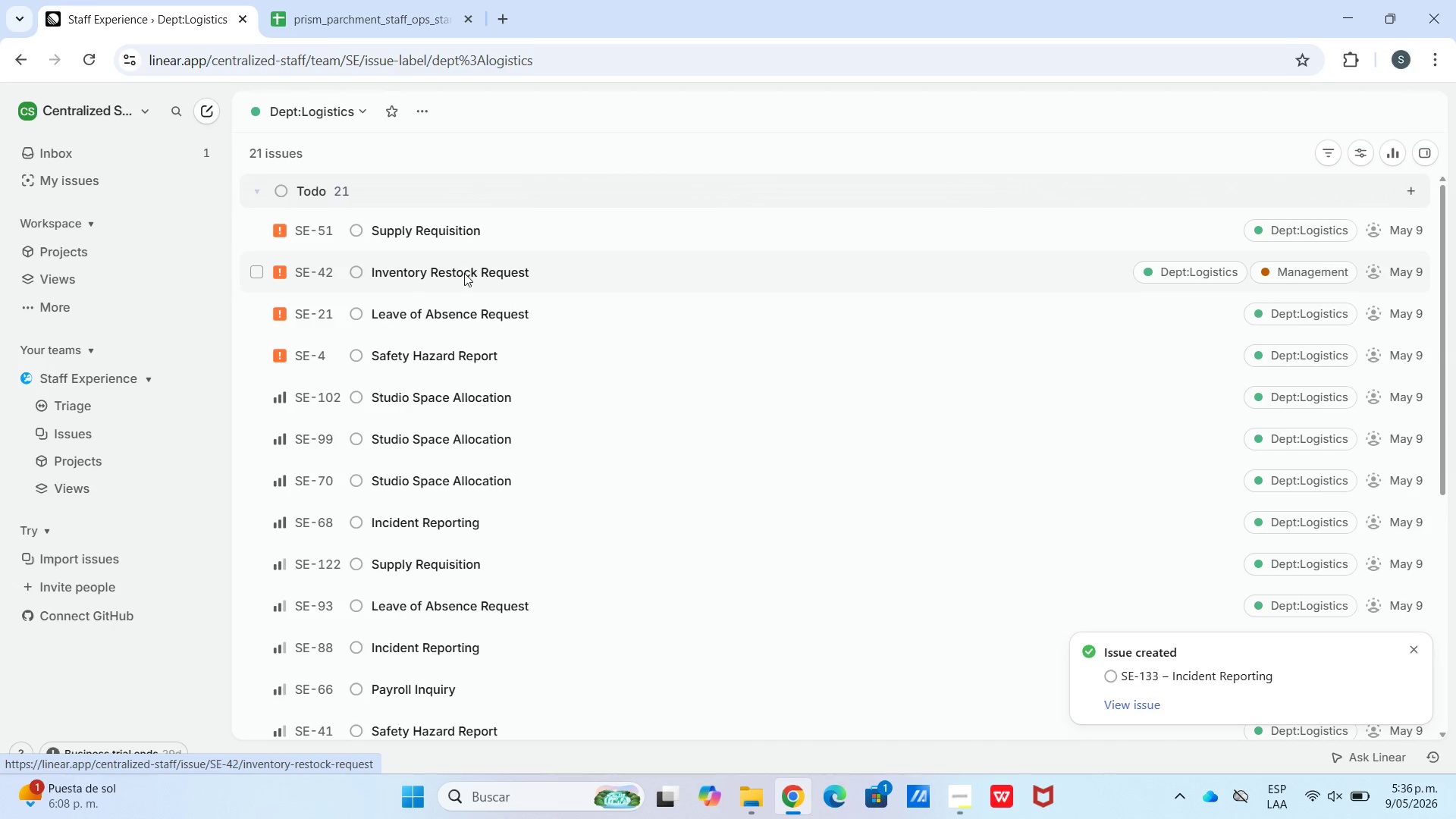 
key(C)
 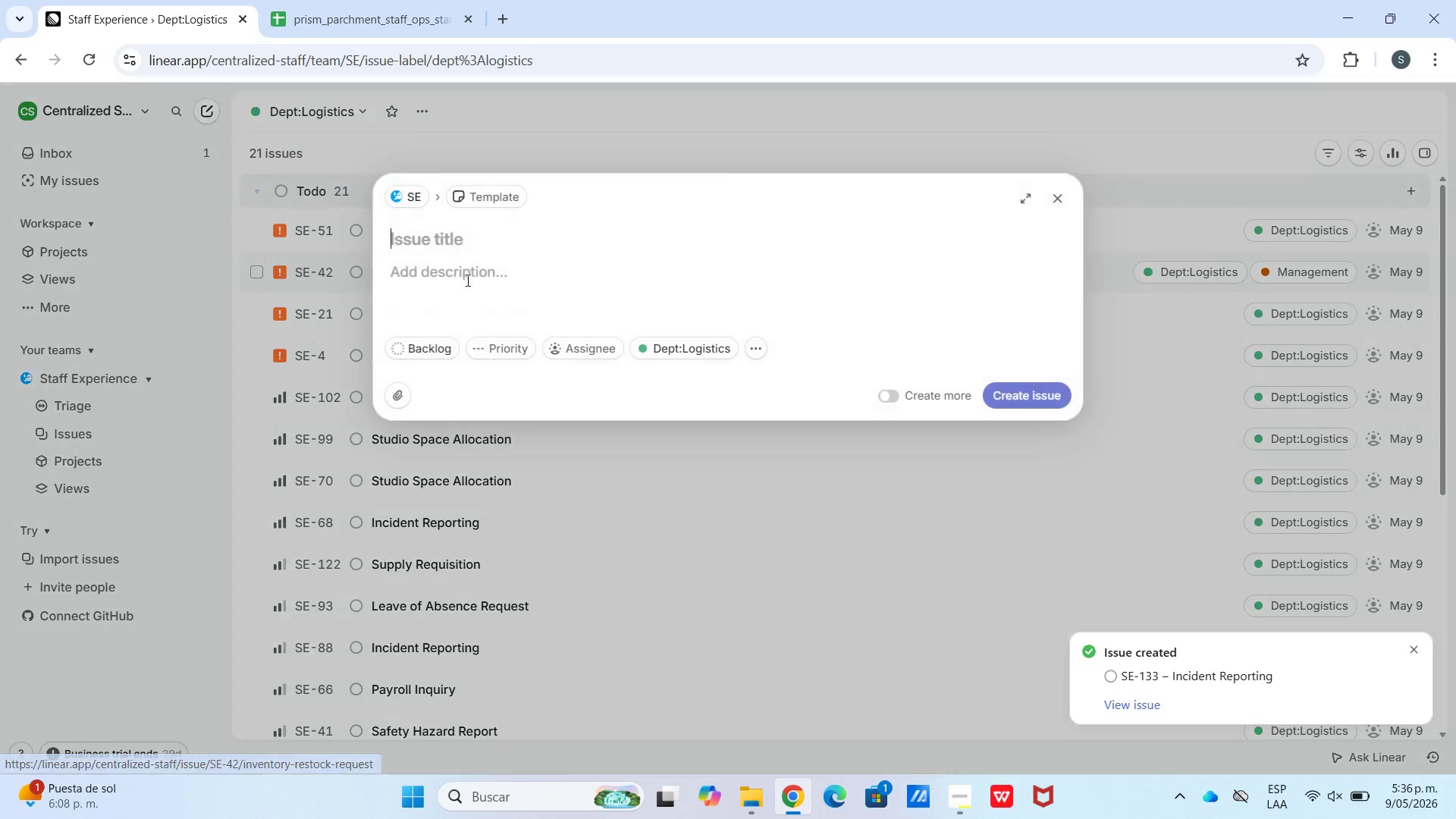 
key(Control+V)
 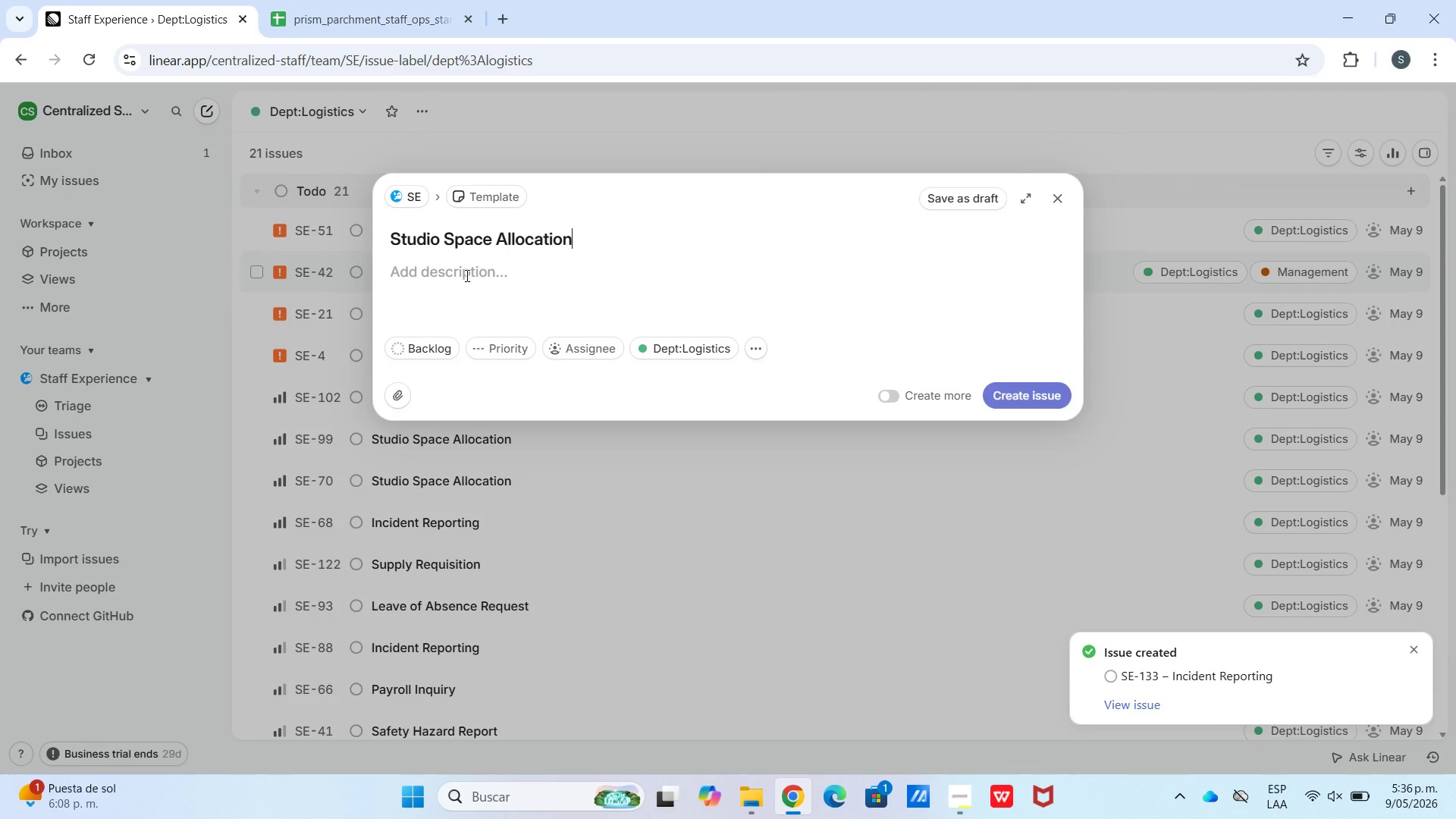 
left_click([466, 276])
 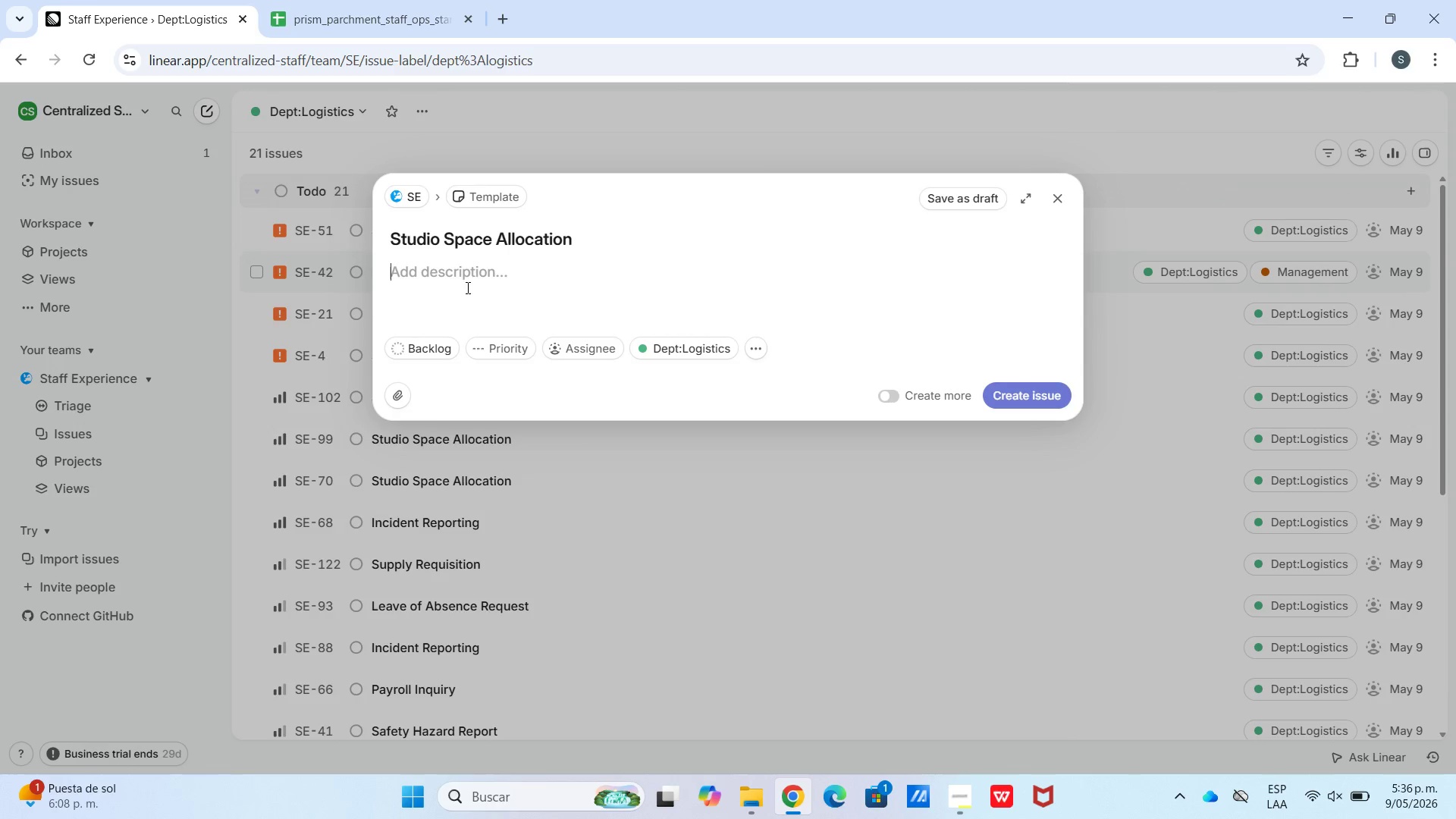 
key(Meta+V)
 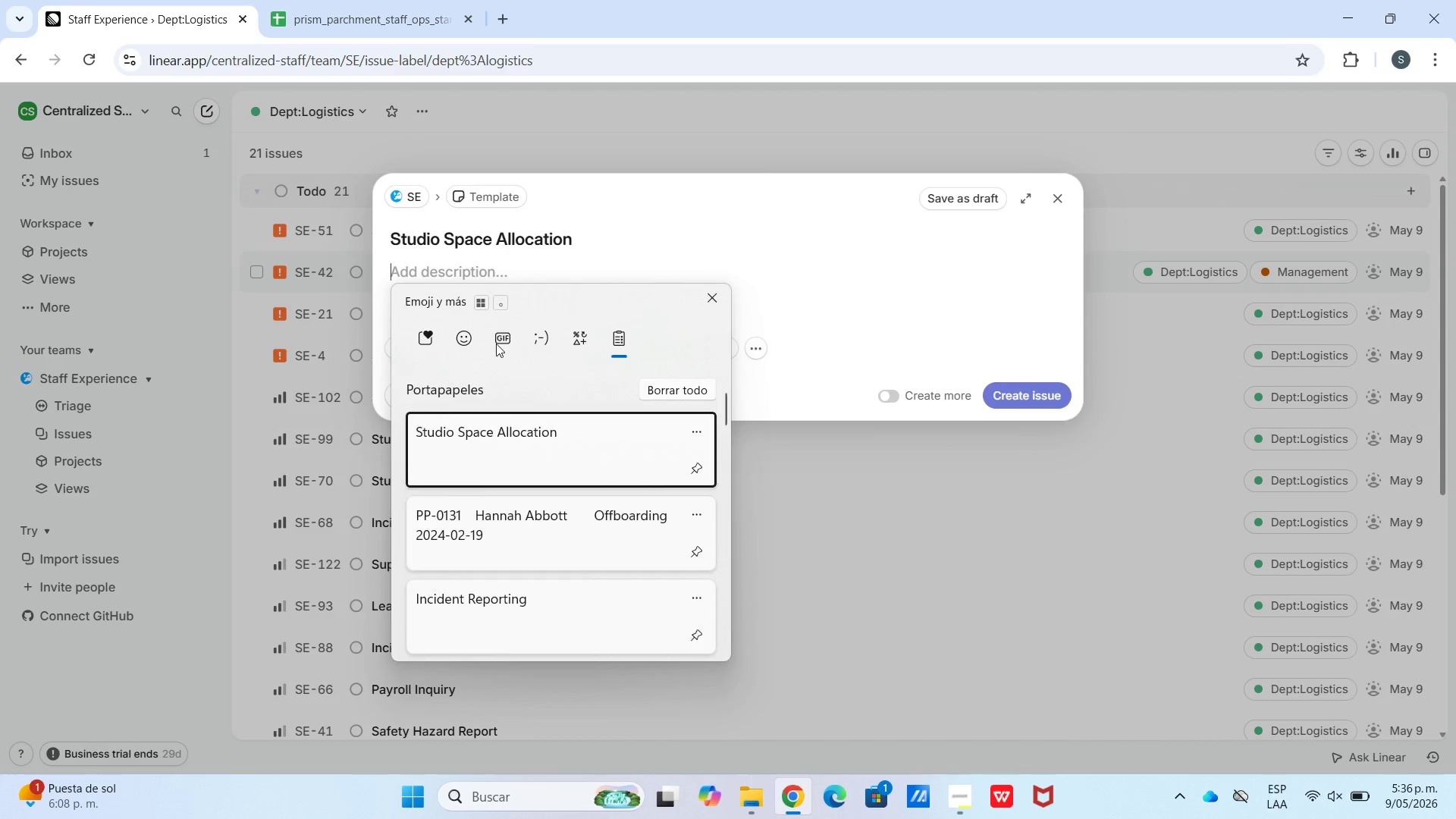 
left_click([482, 621])
 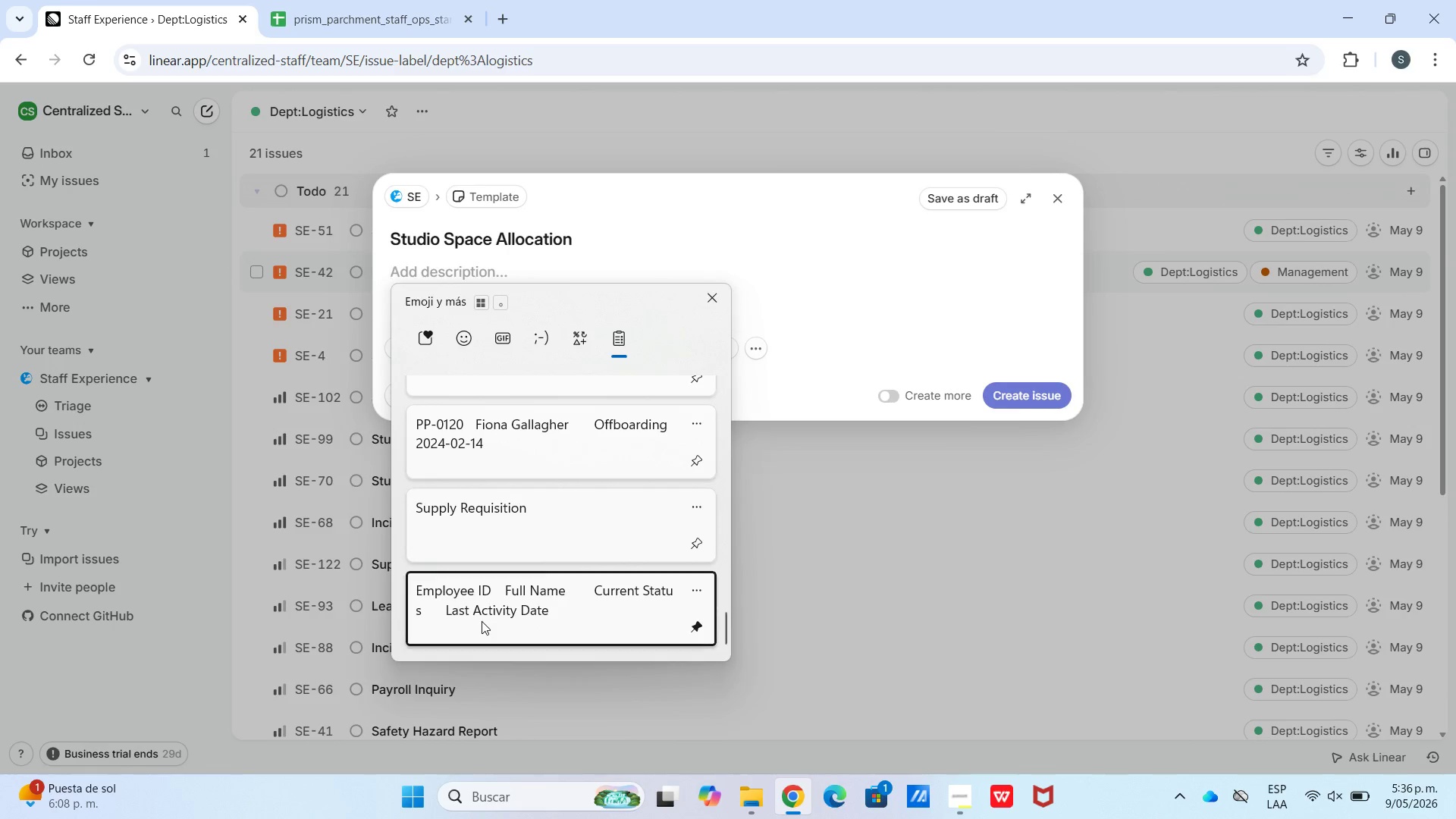 
key(Control+ControlLeft)
 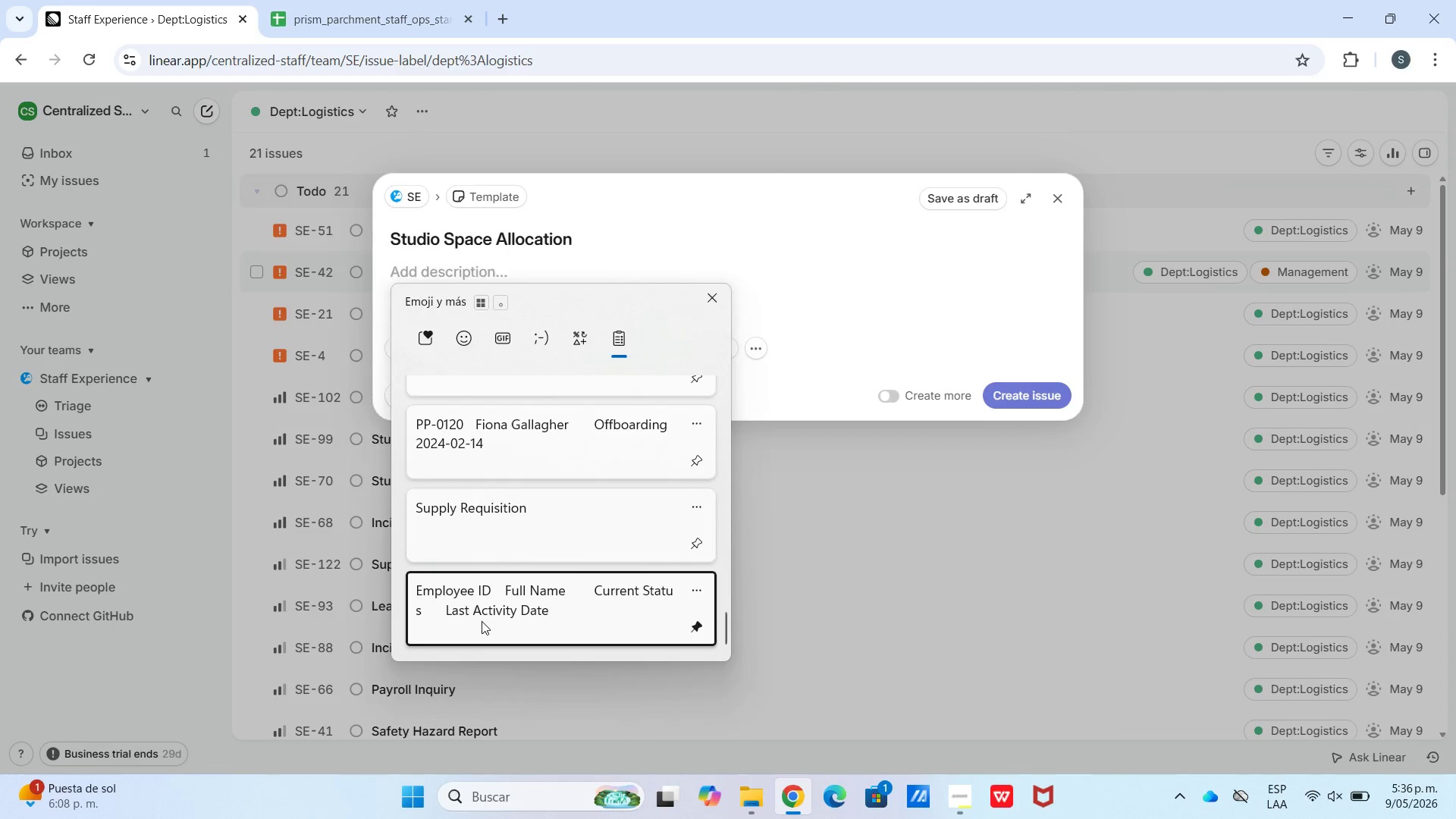 
hold_key(key=V, duration=7.75)
 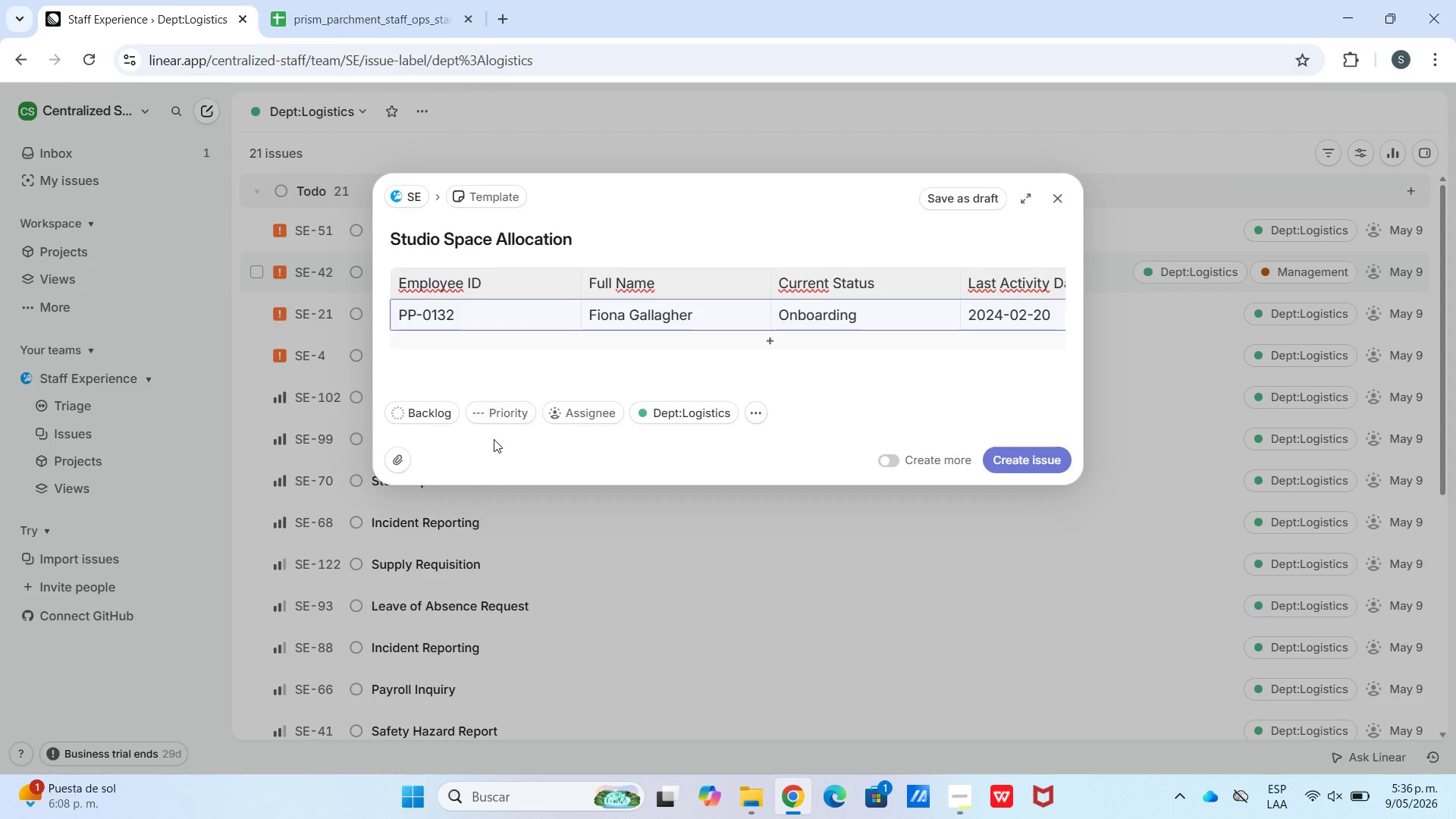 
scroll: coordinate [475, 600], scroll_direction: down, amount: 52.0
 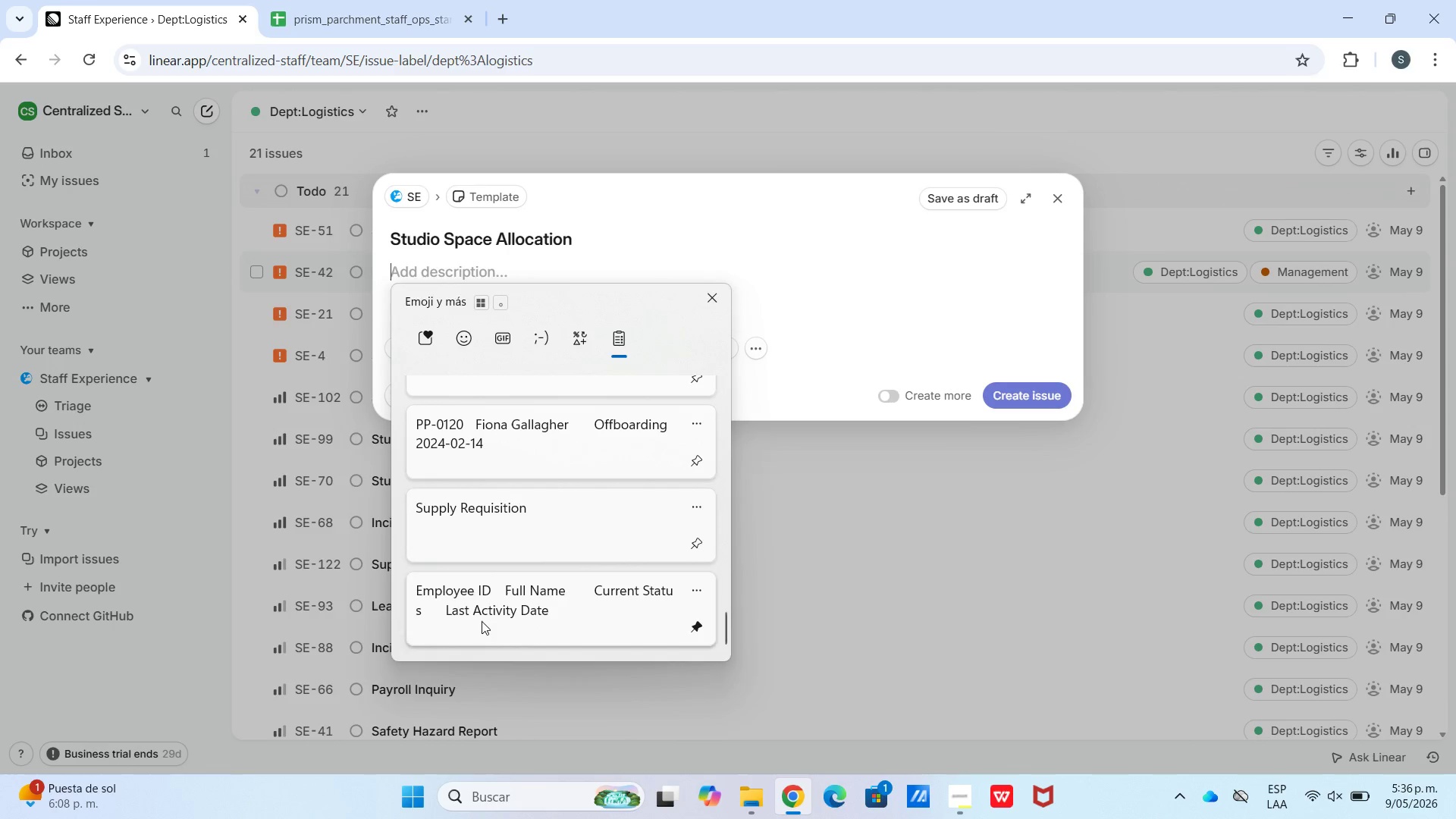 
left_click([492, 304])
 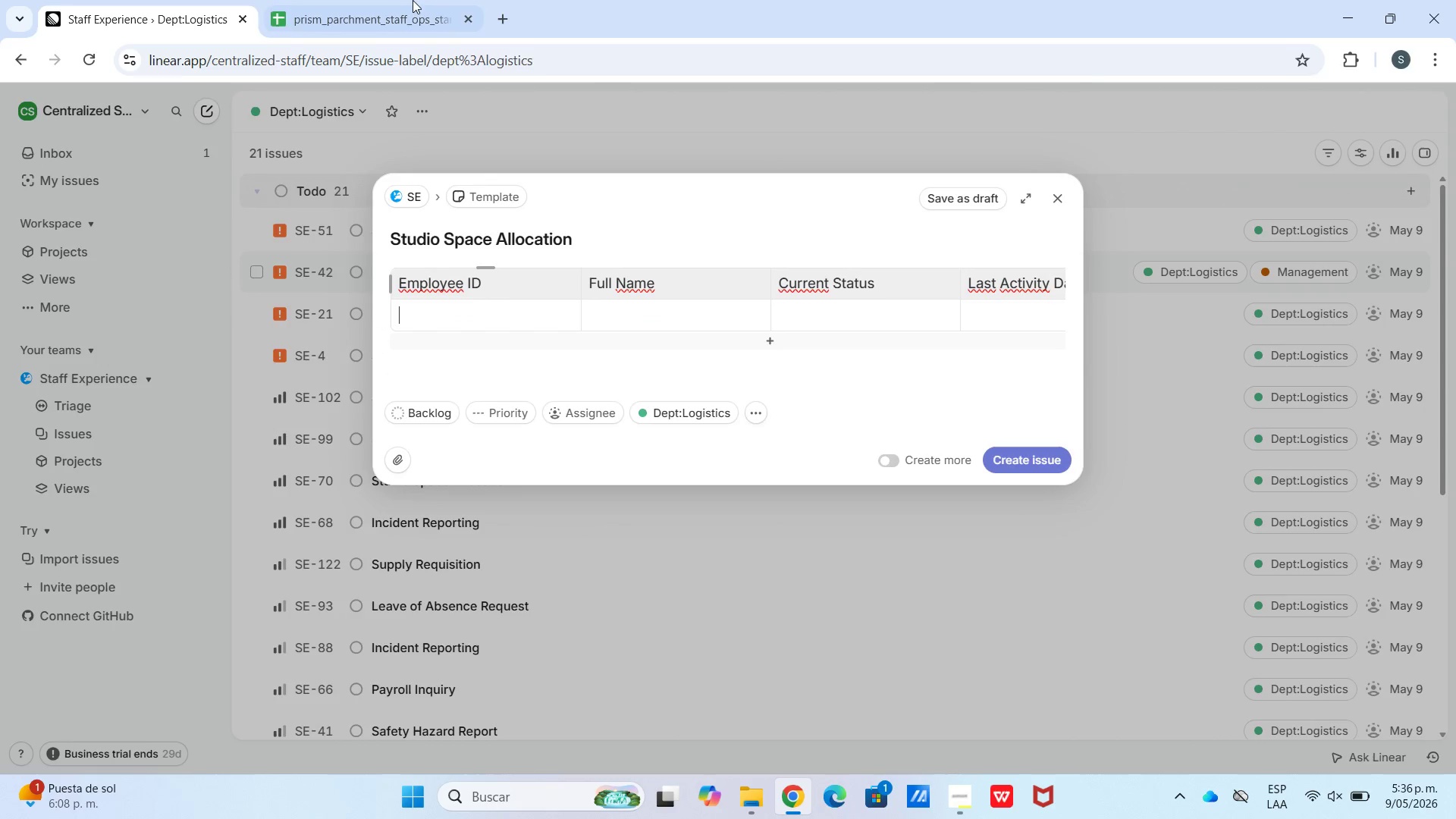 
left_click([411, 0])
 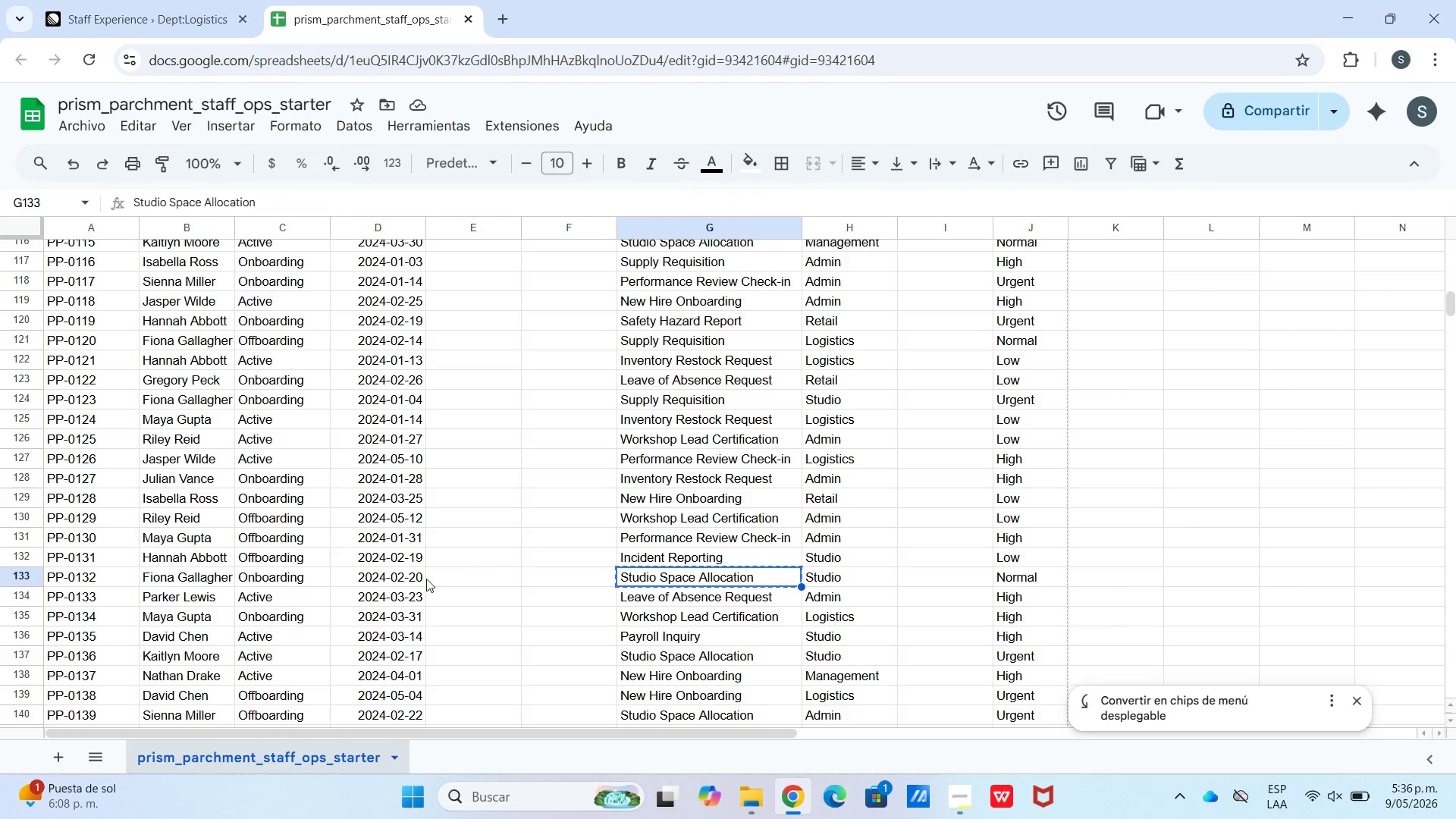 
left_click_drag(start_coordinate=[416, 581], to_coordinate=[83, 581])
 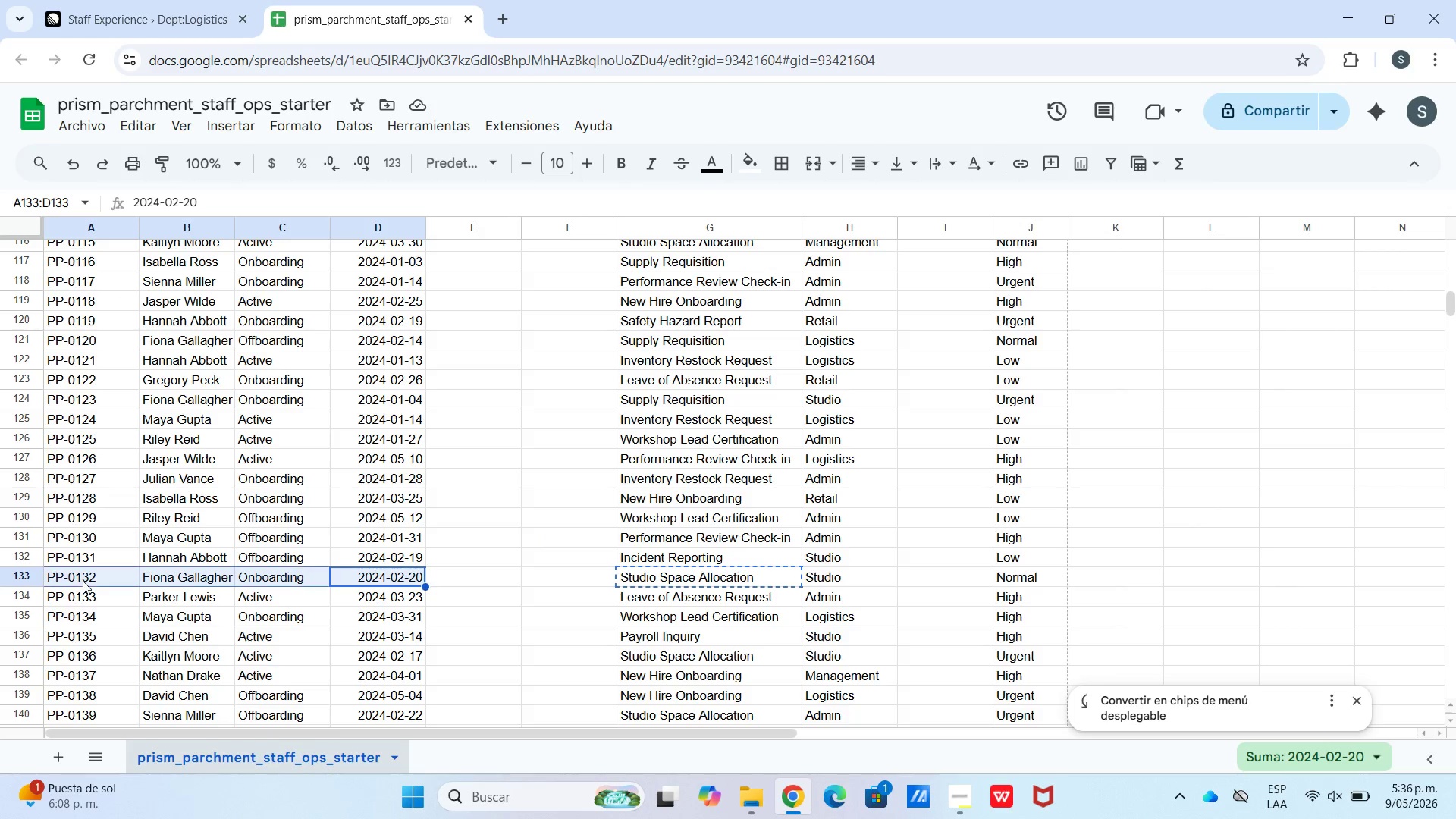 
key(Control+C)
 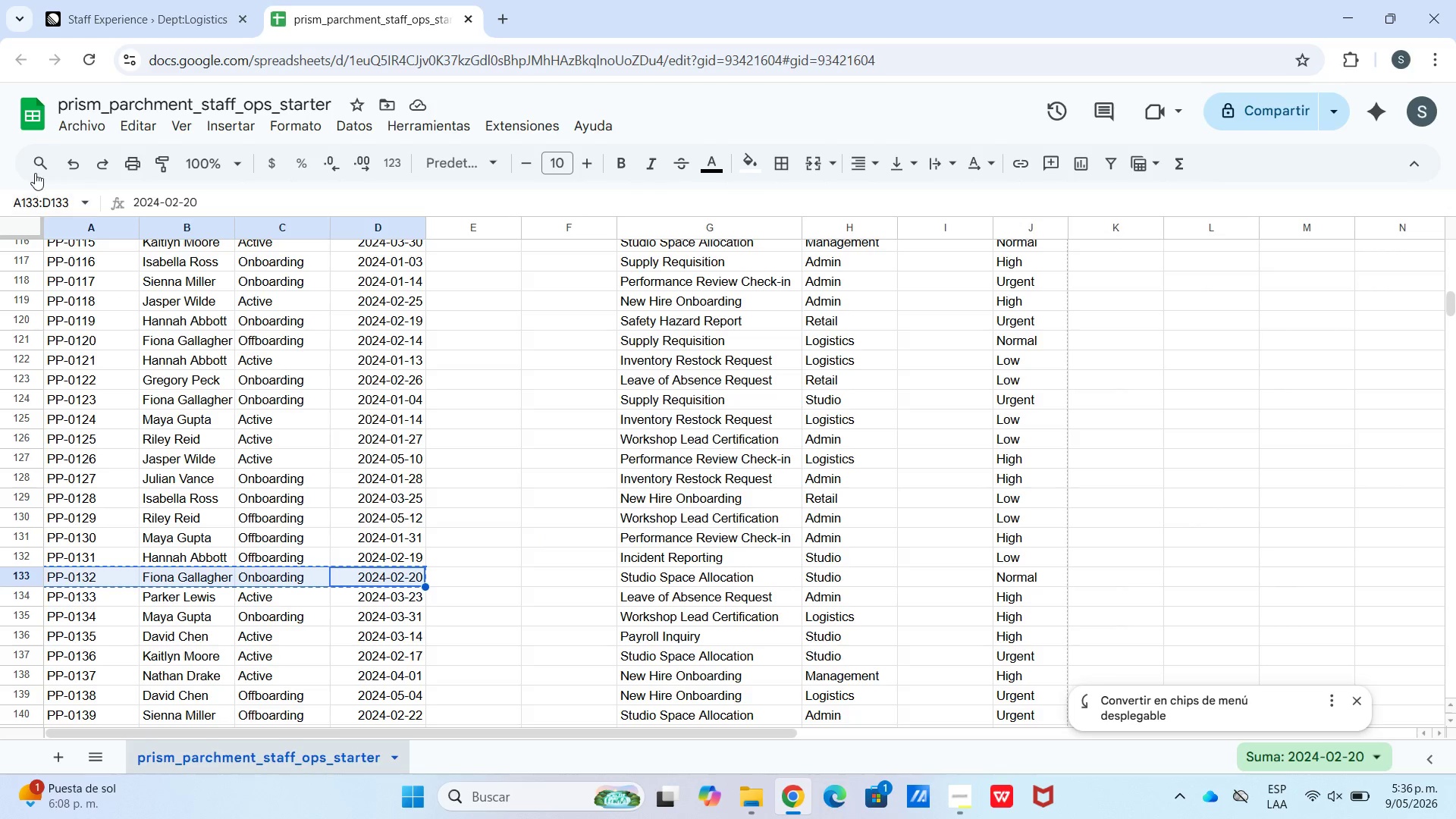 
left_click([175, 0])
 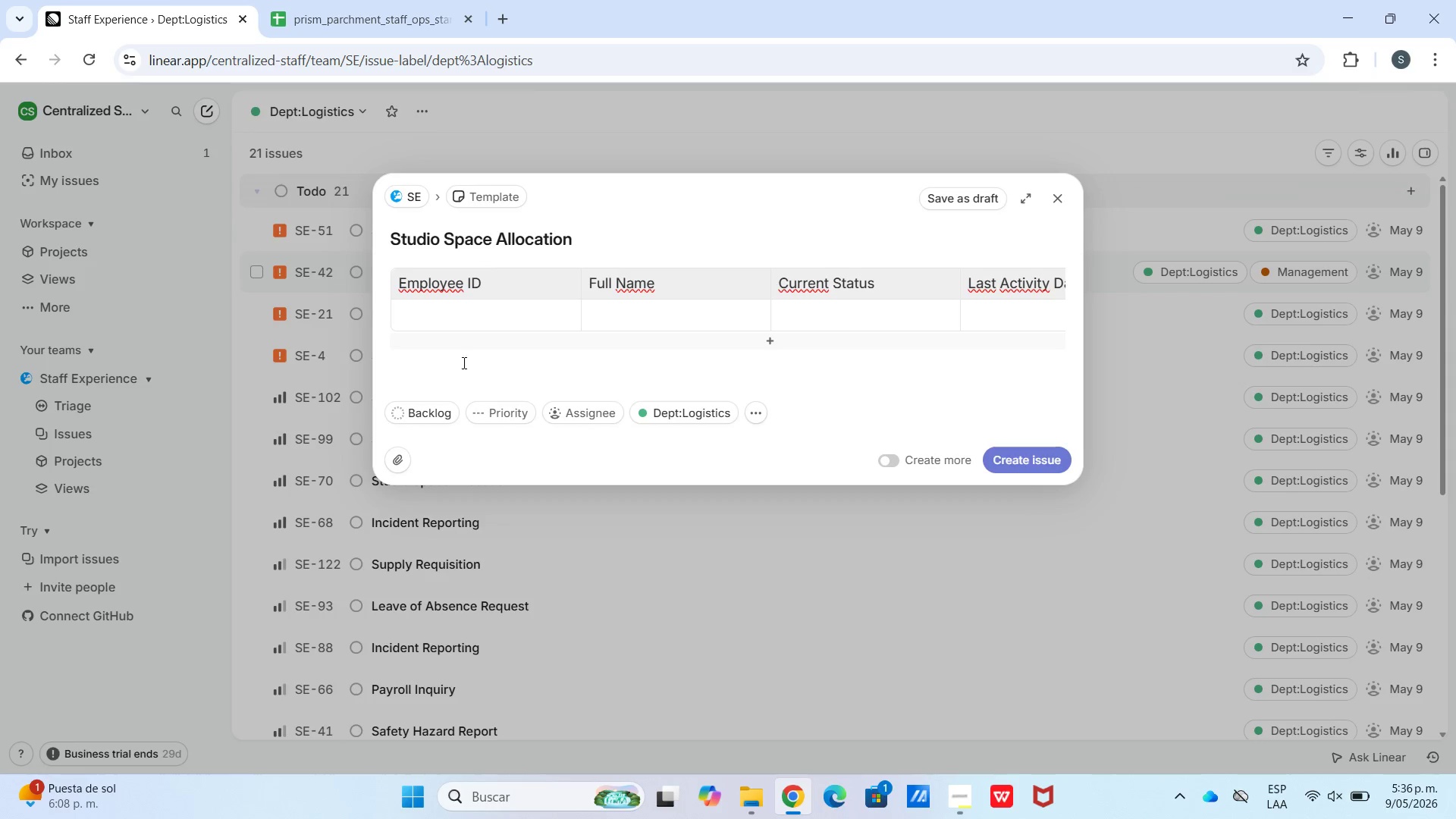 
hold_key(key=ControlLeft, duration=0.48)
 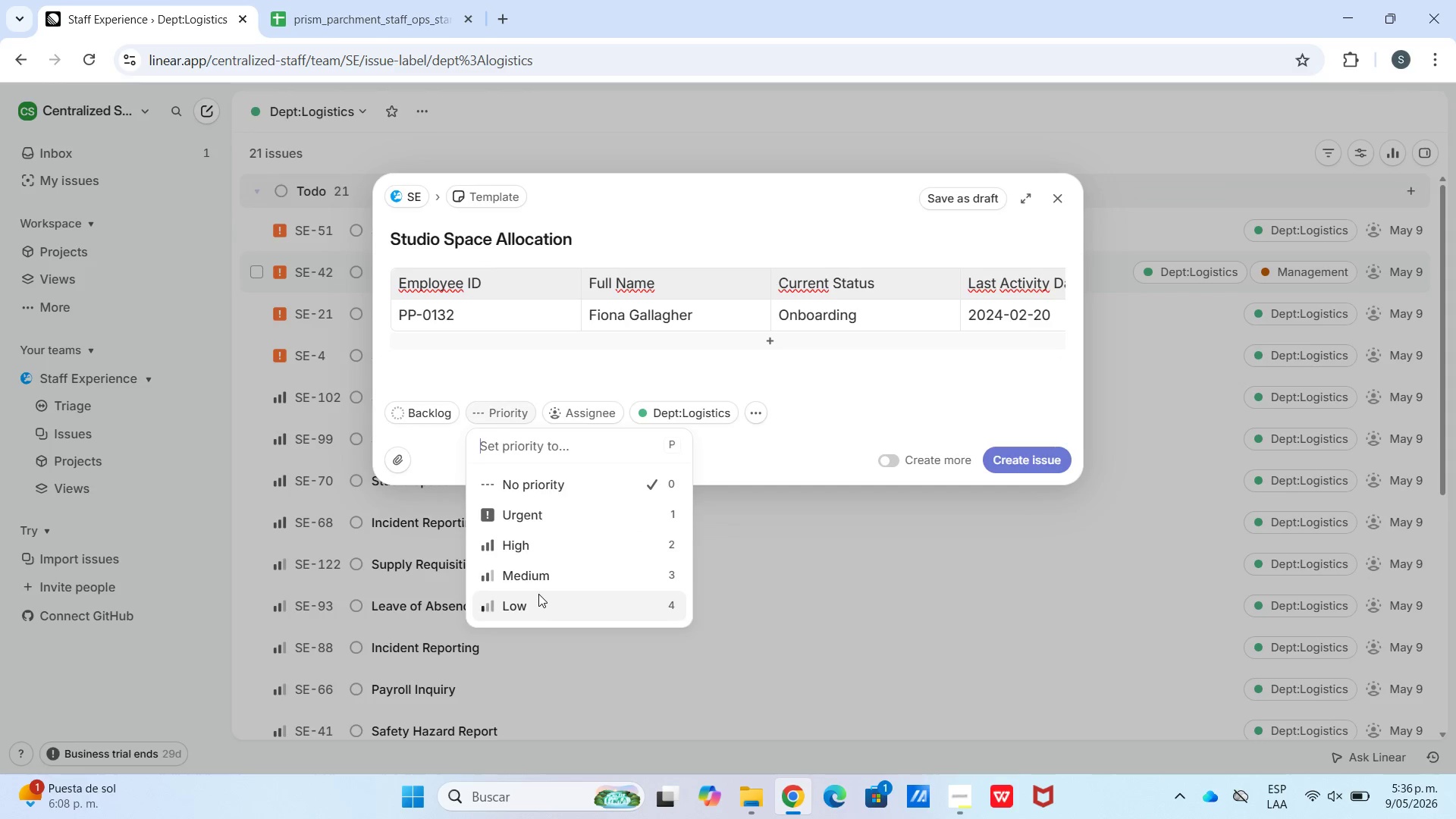 
left_click_drag(start_coordinate=[538, 585], to_coordinate=[542, 584])
 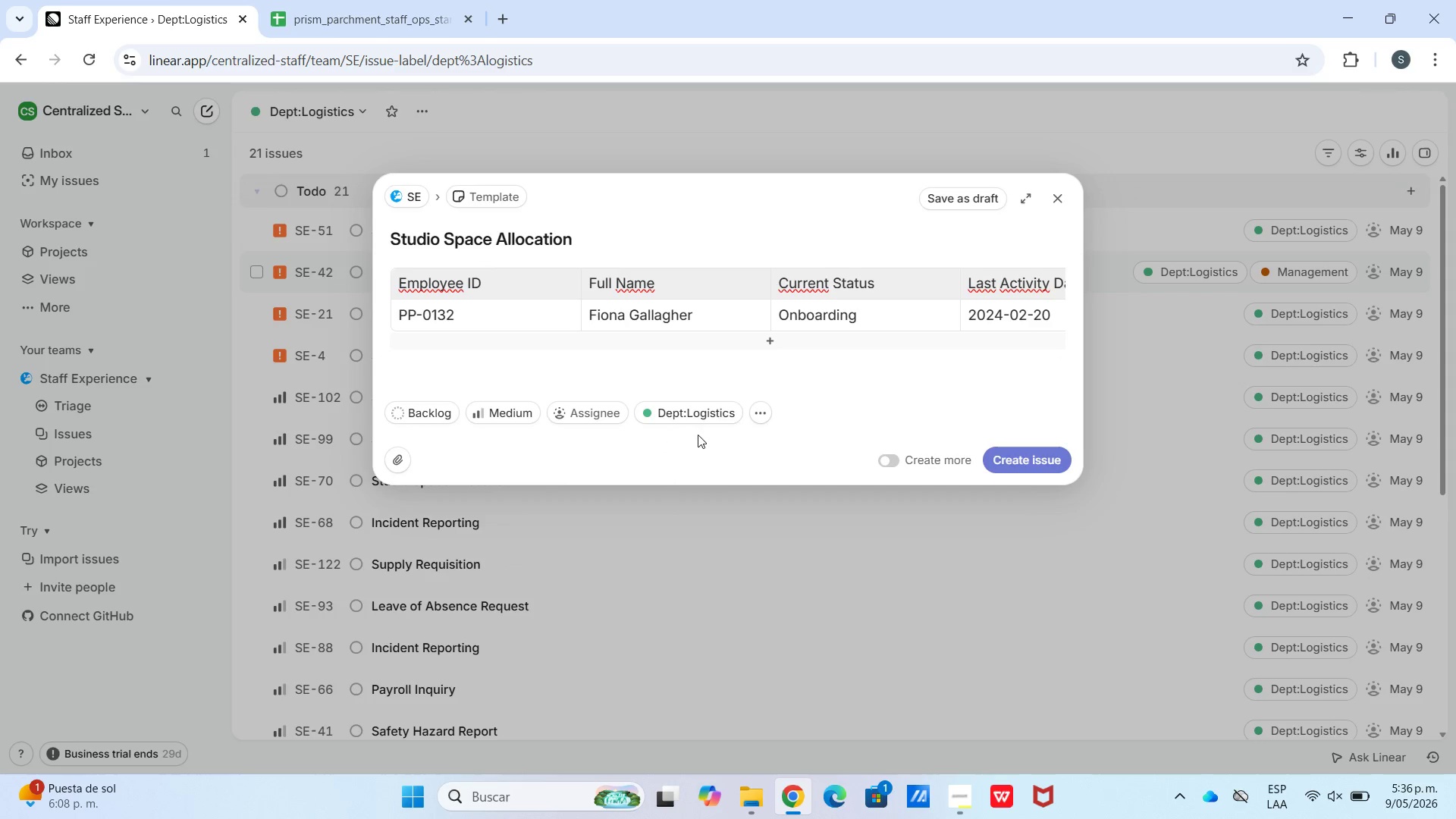 
left_click([695, 417])
 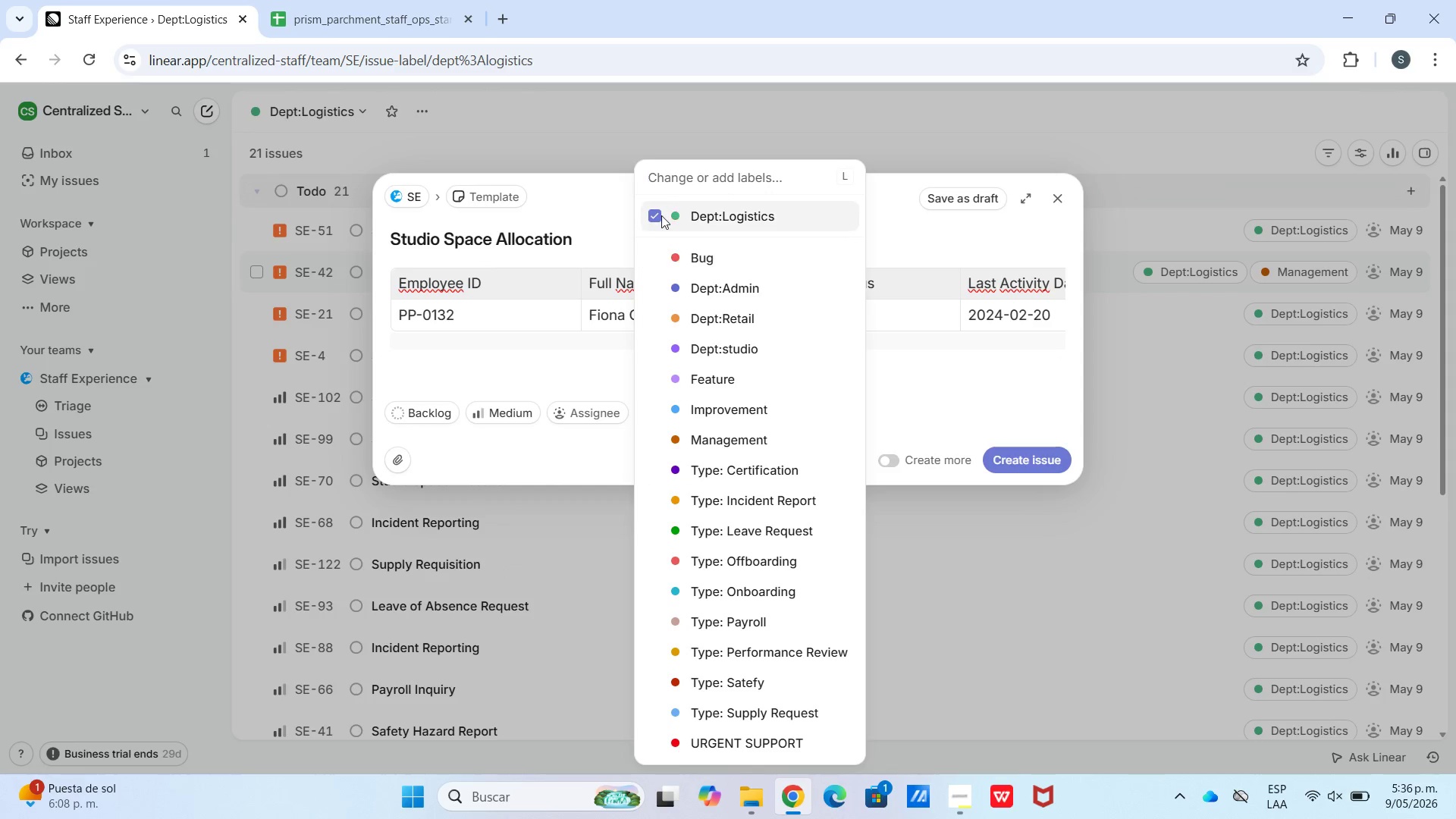 
left_click([661, 215])
 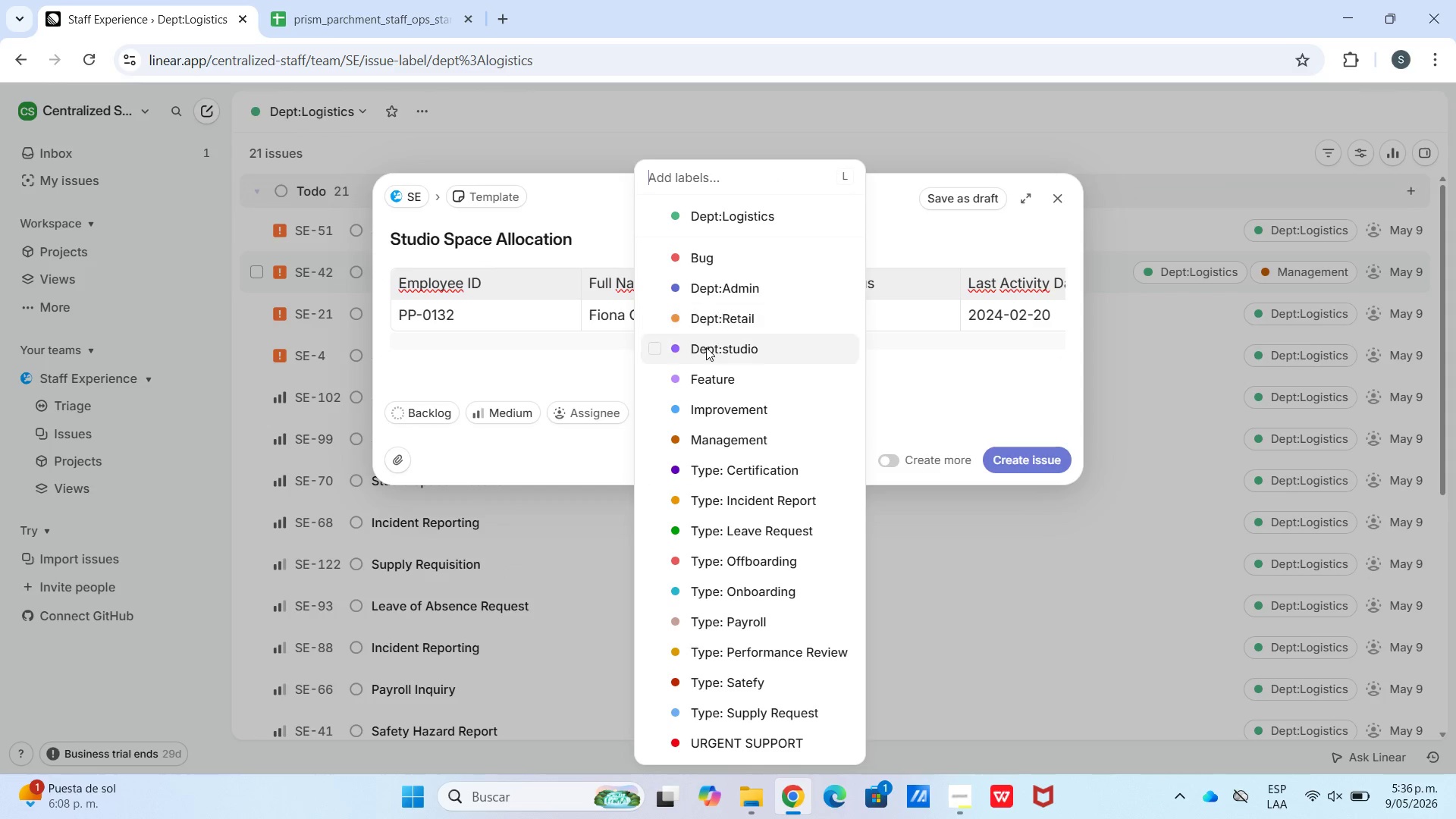 
left_click([706, 347])
 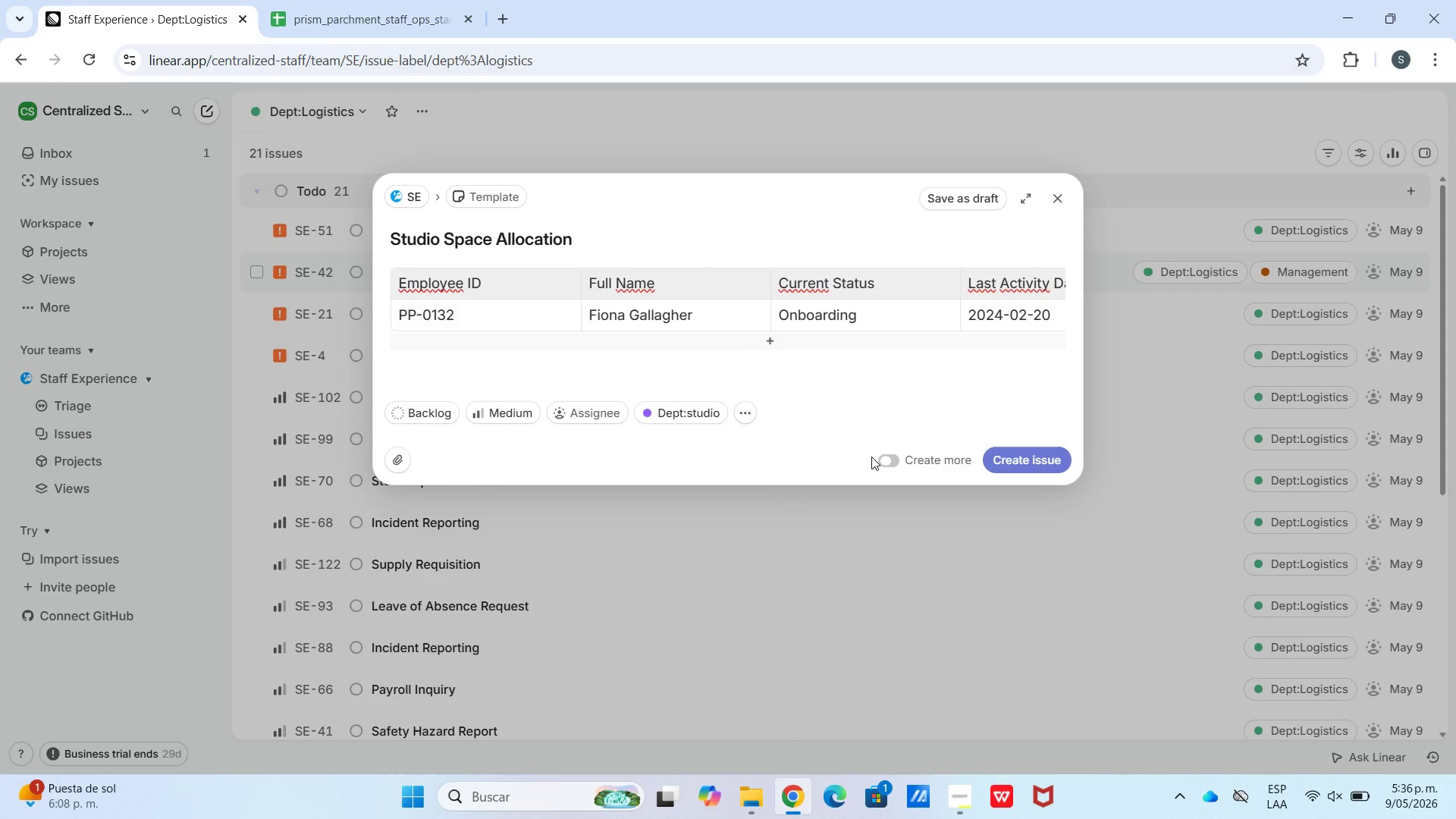 
double_click([889, 457])
 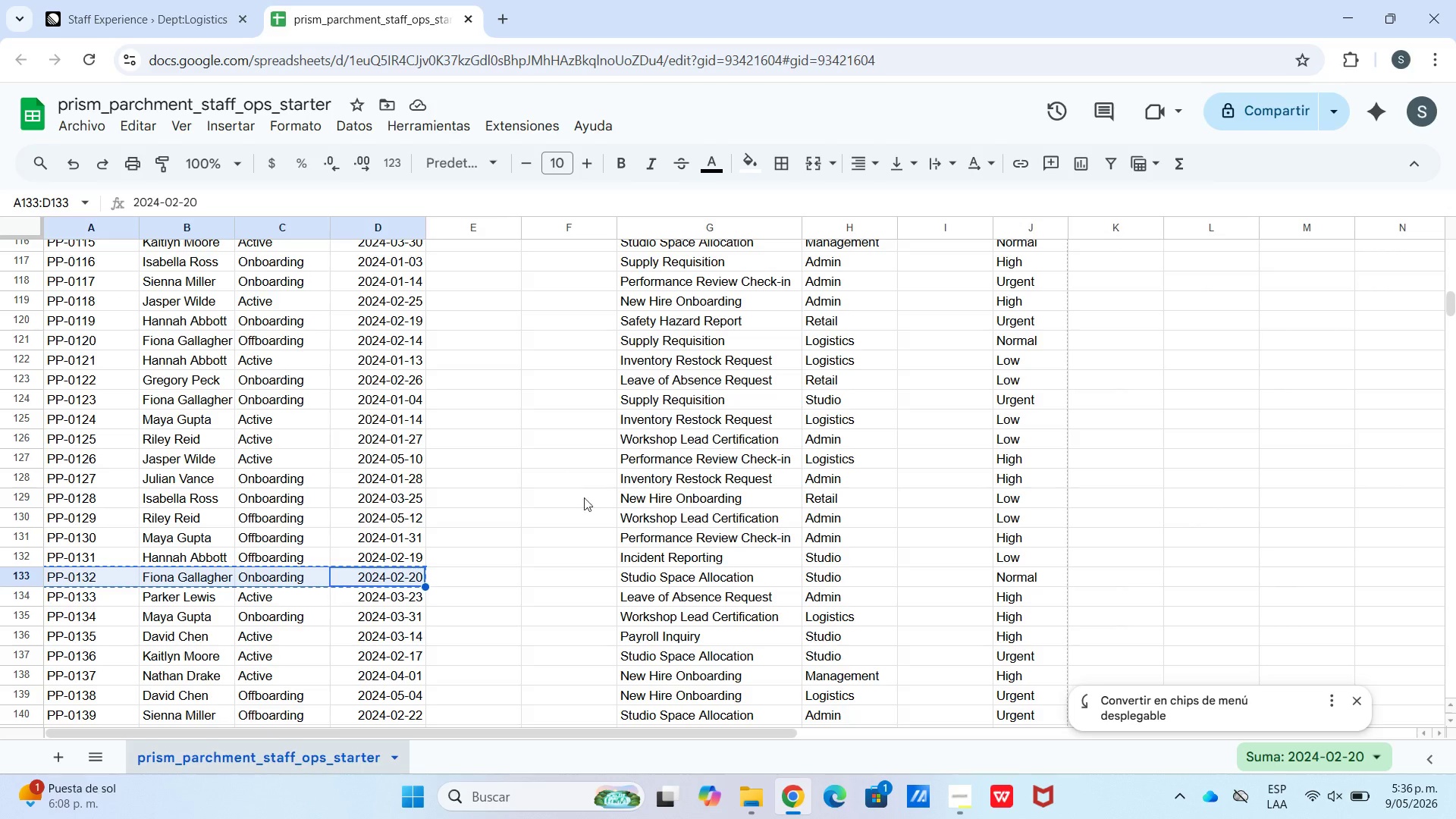 
left_click([654, 599])
 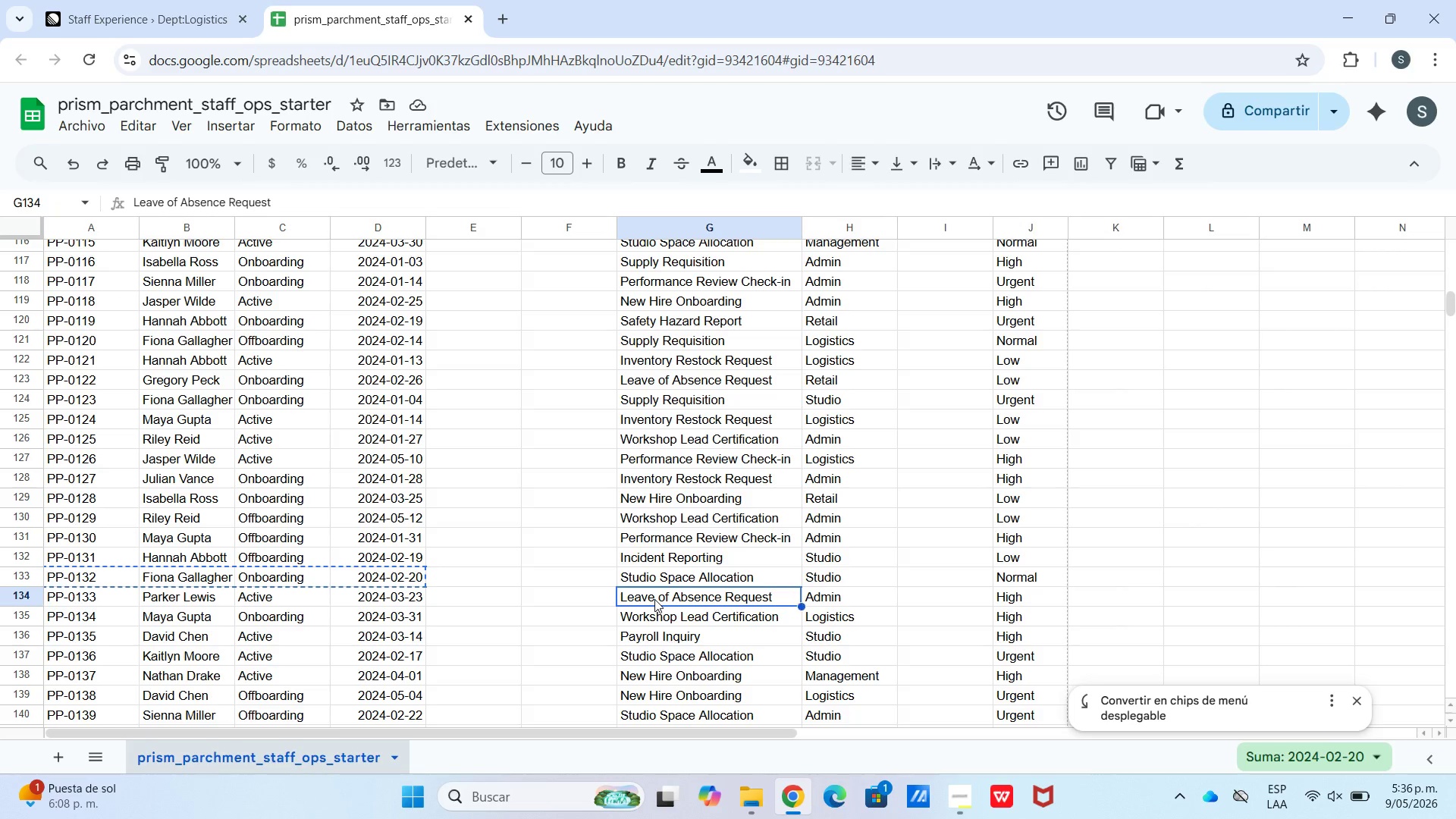 
key(Control+C)
 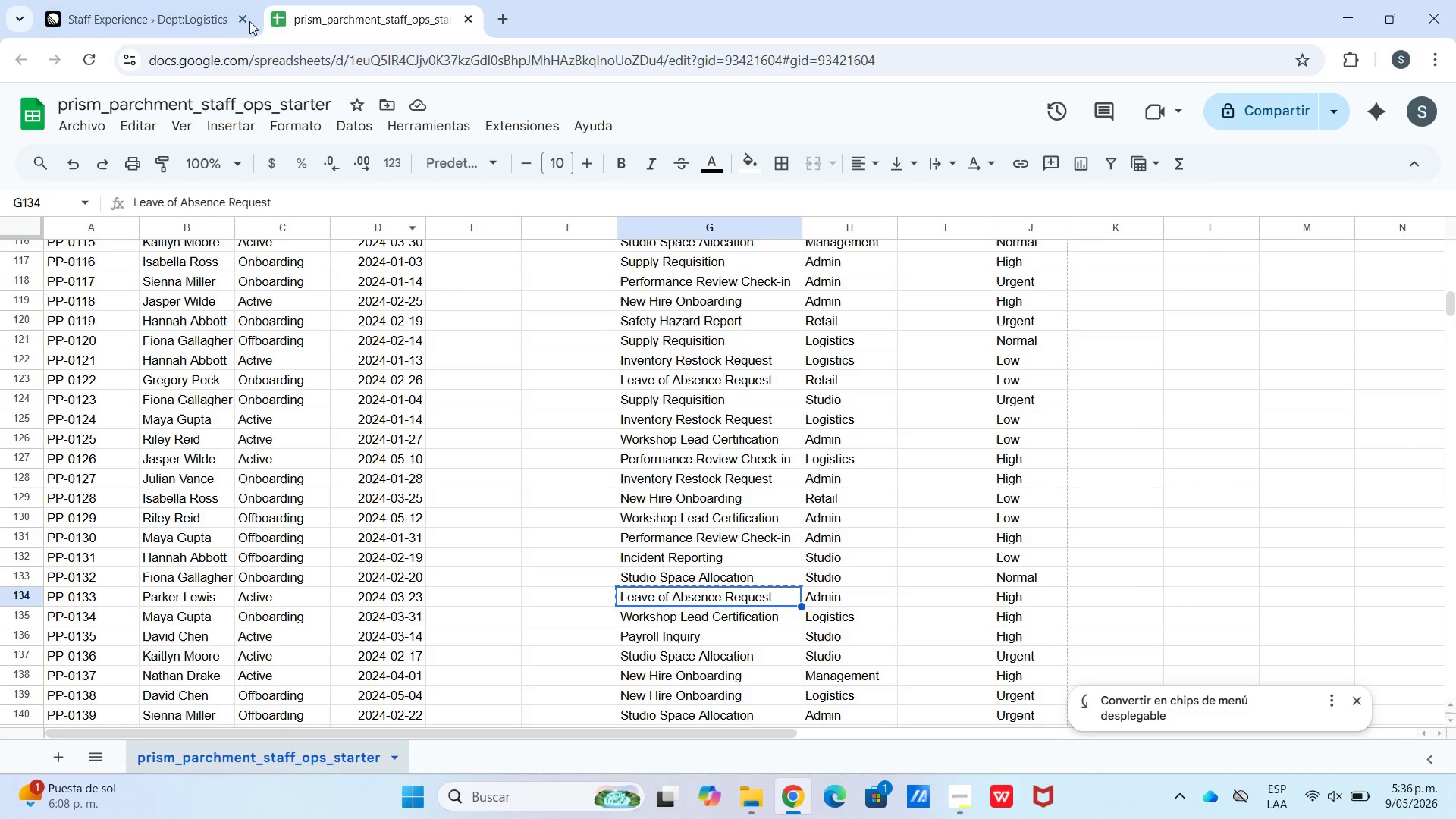 
left_click([215, 17])
 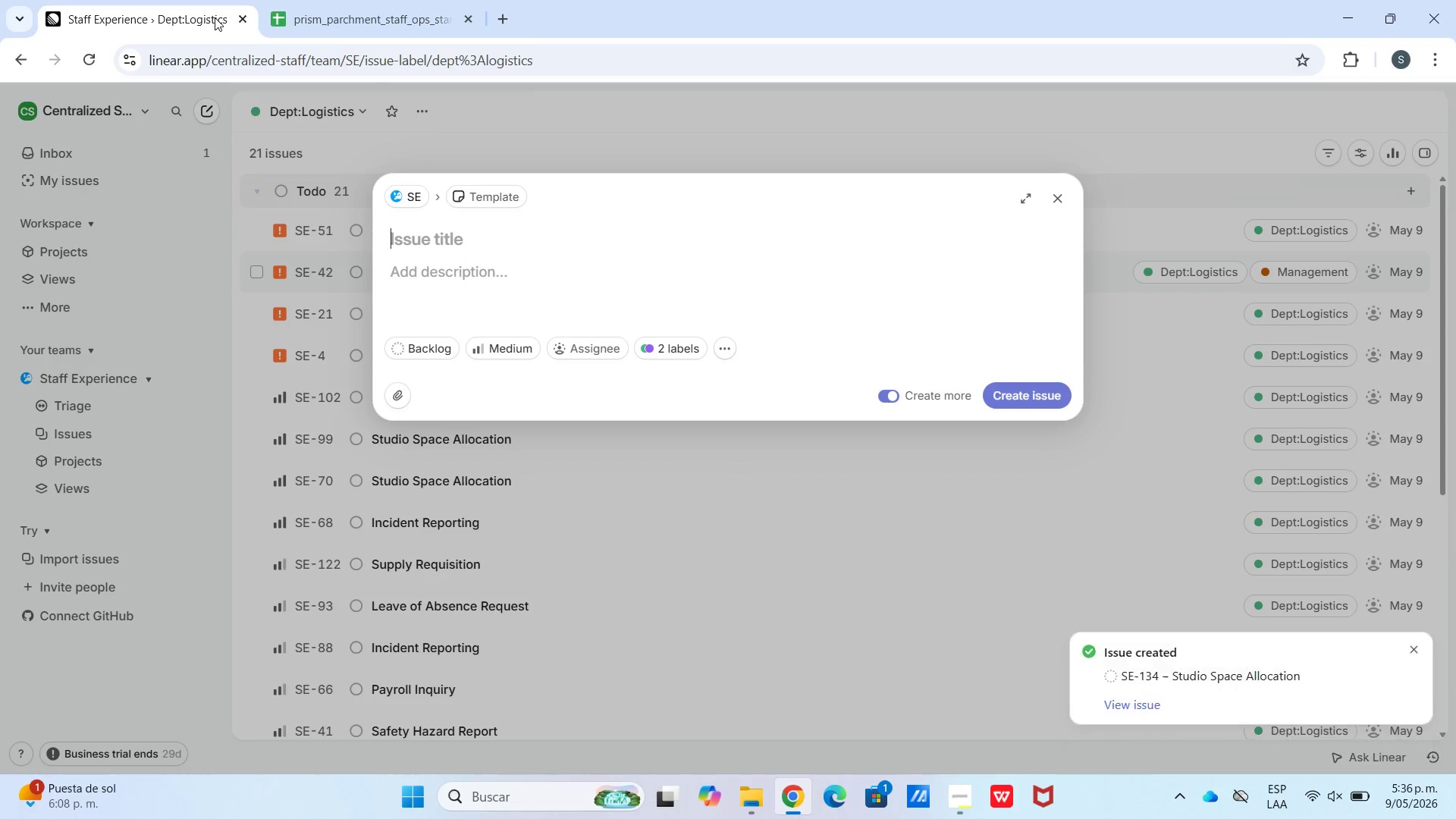 
left_click_drag(start_coordinate=[483, 234], to_coordinate=[487, 275])
 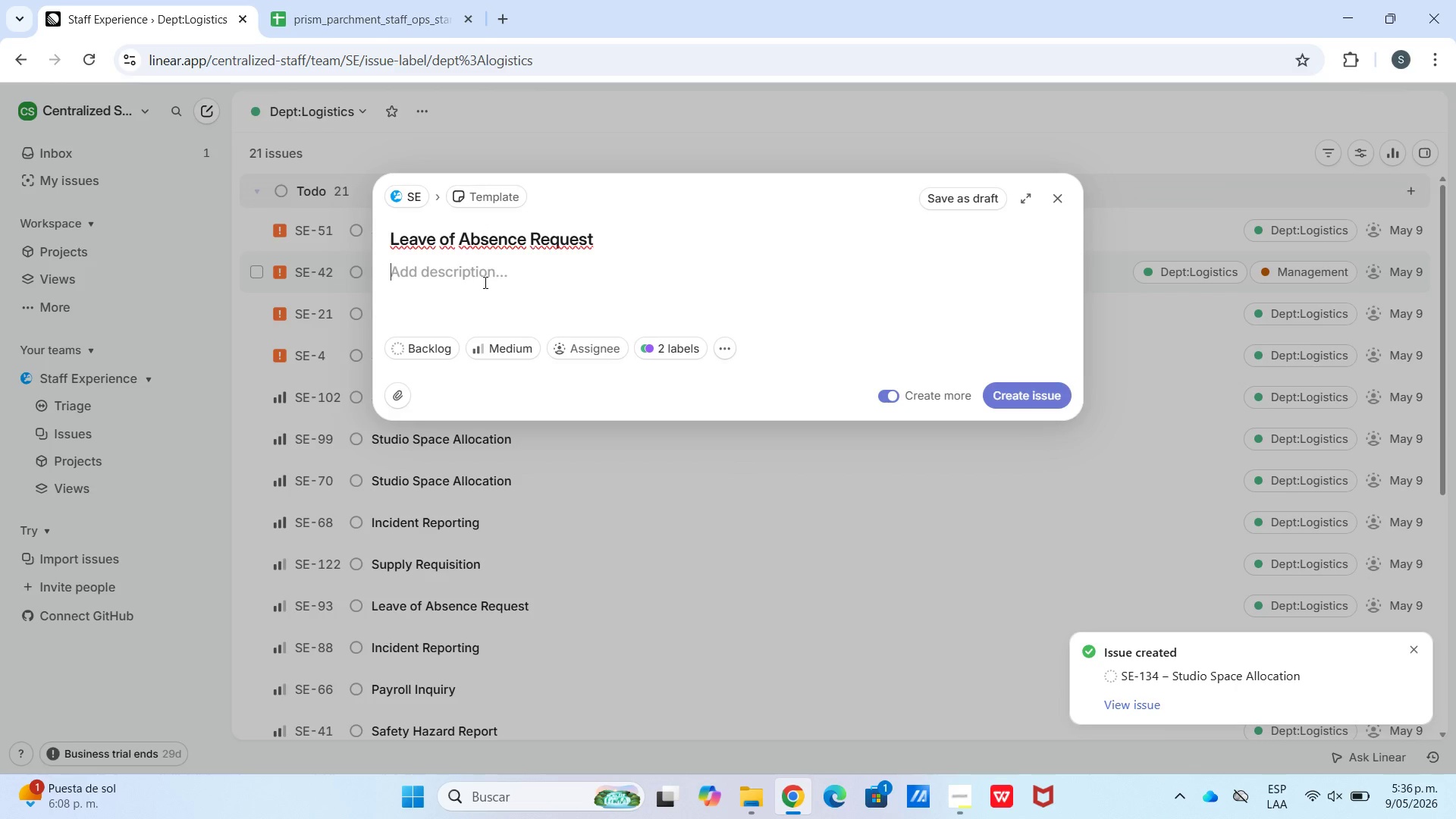 
key(Control+V)
 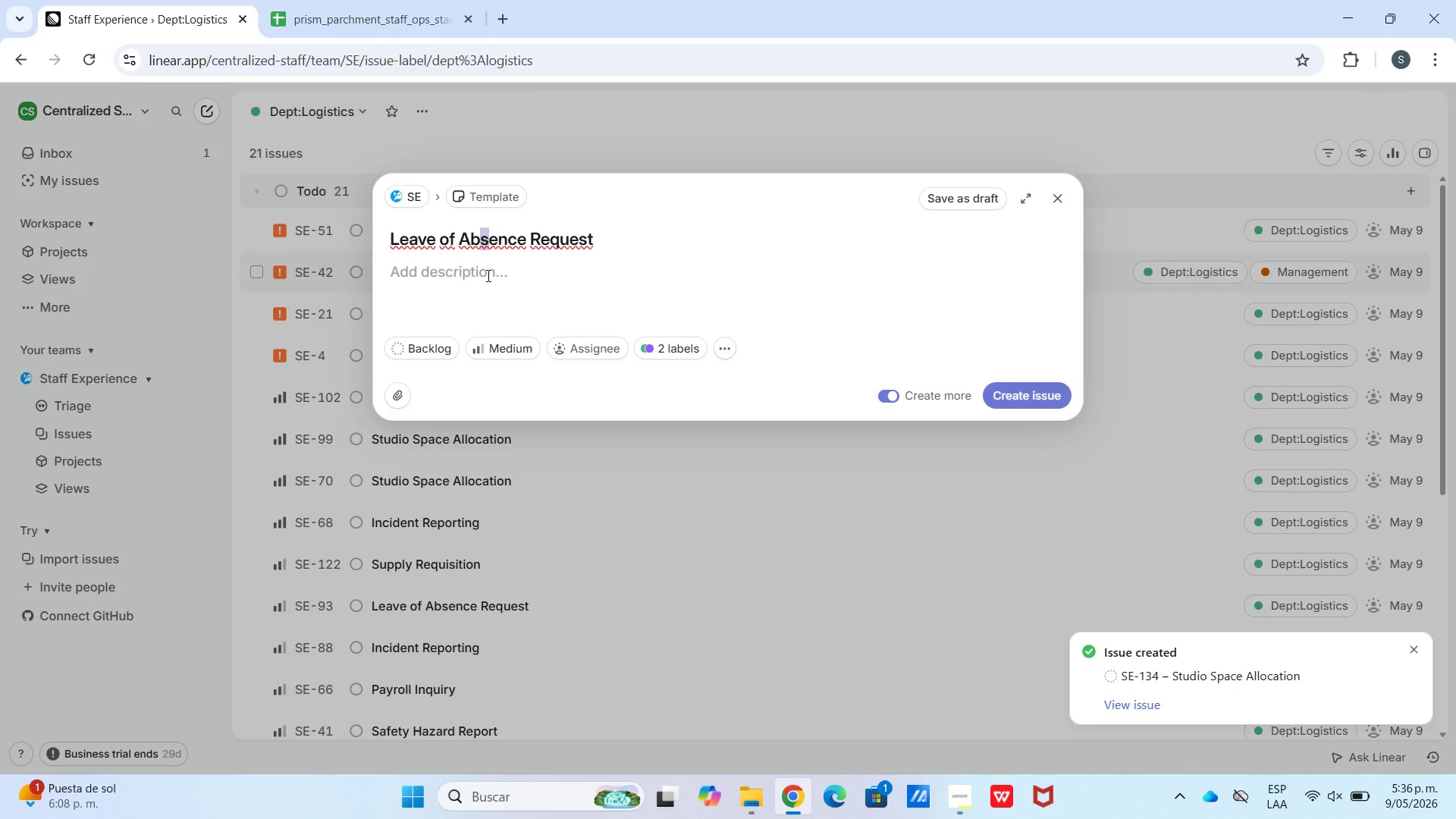 
double_click([487, 275])
 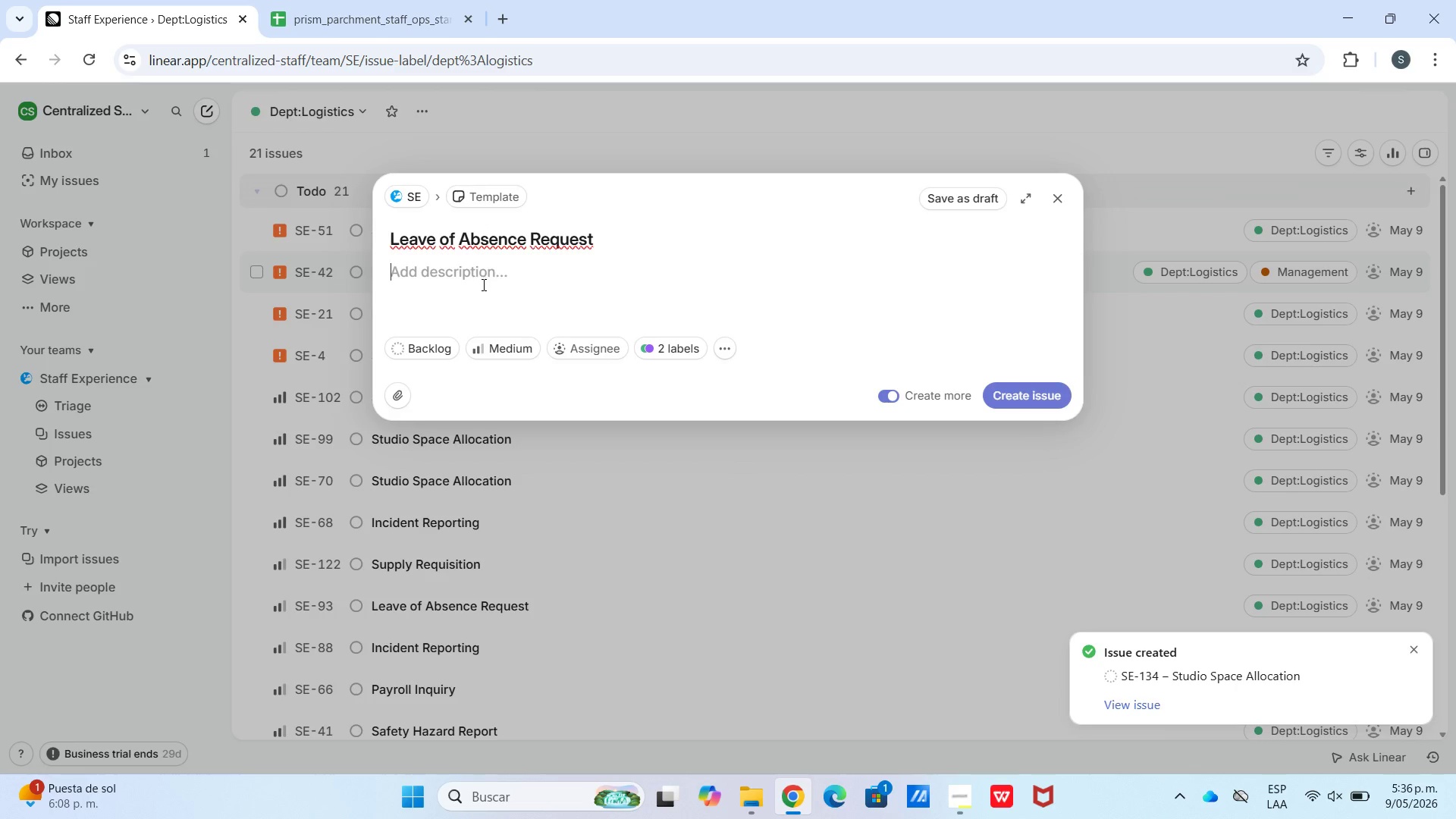 
key(Meta+MetaLeft)
 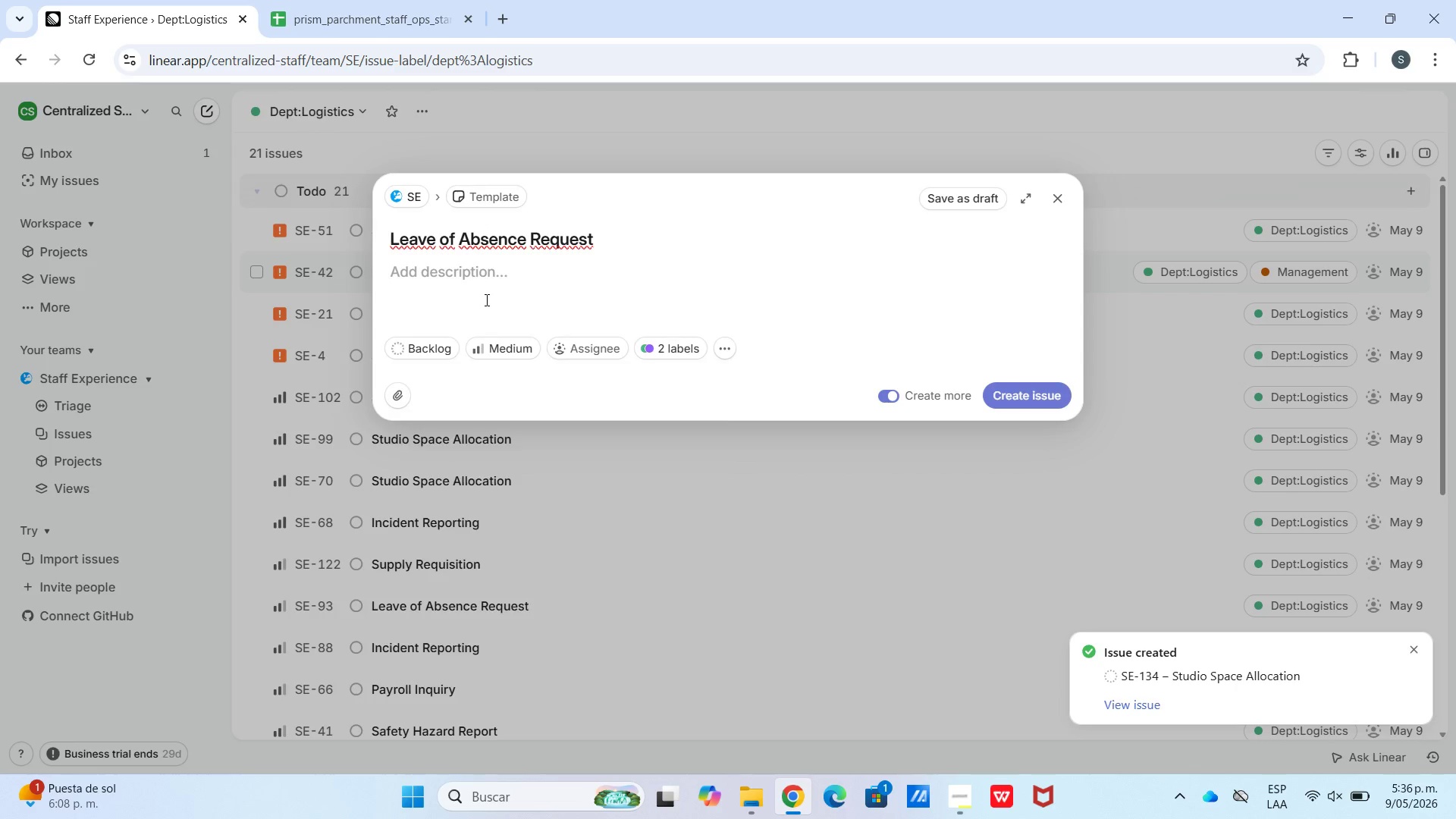 
key(Meta+V)
 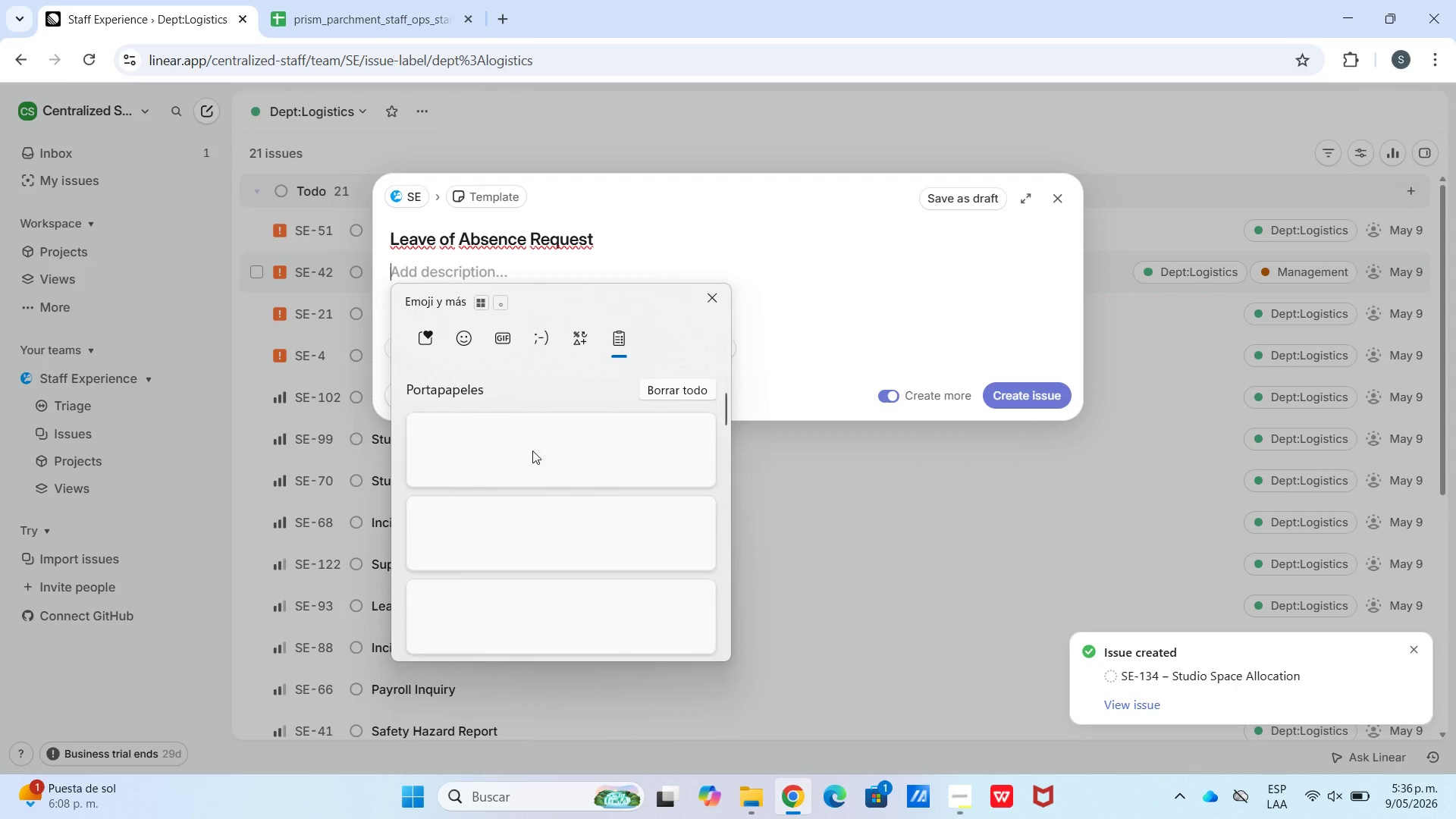 
scroll: coordinate [532, 450], scroll_direction: down, amount: 1.0
 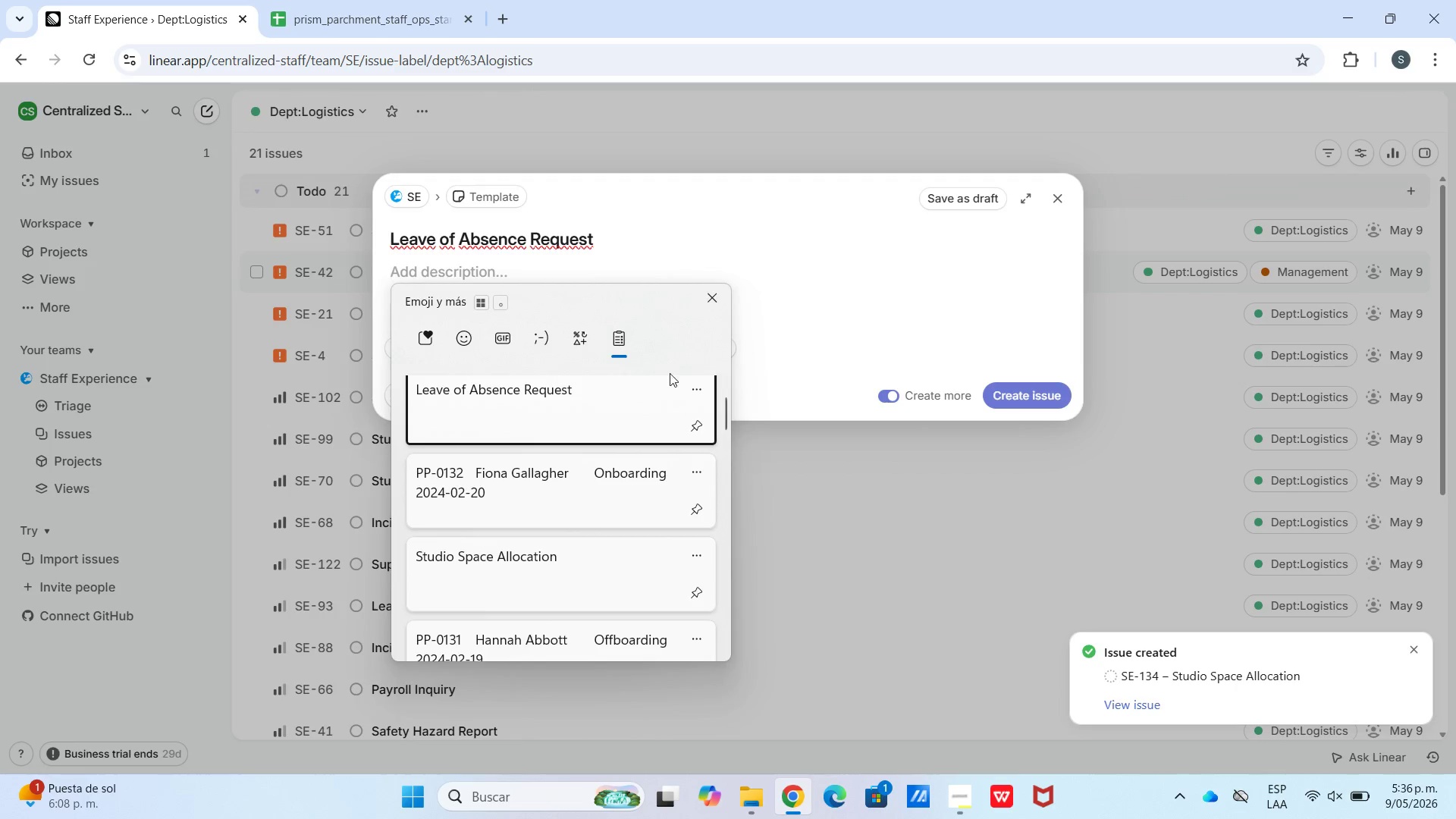 
left_click([695, 383])
 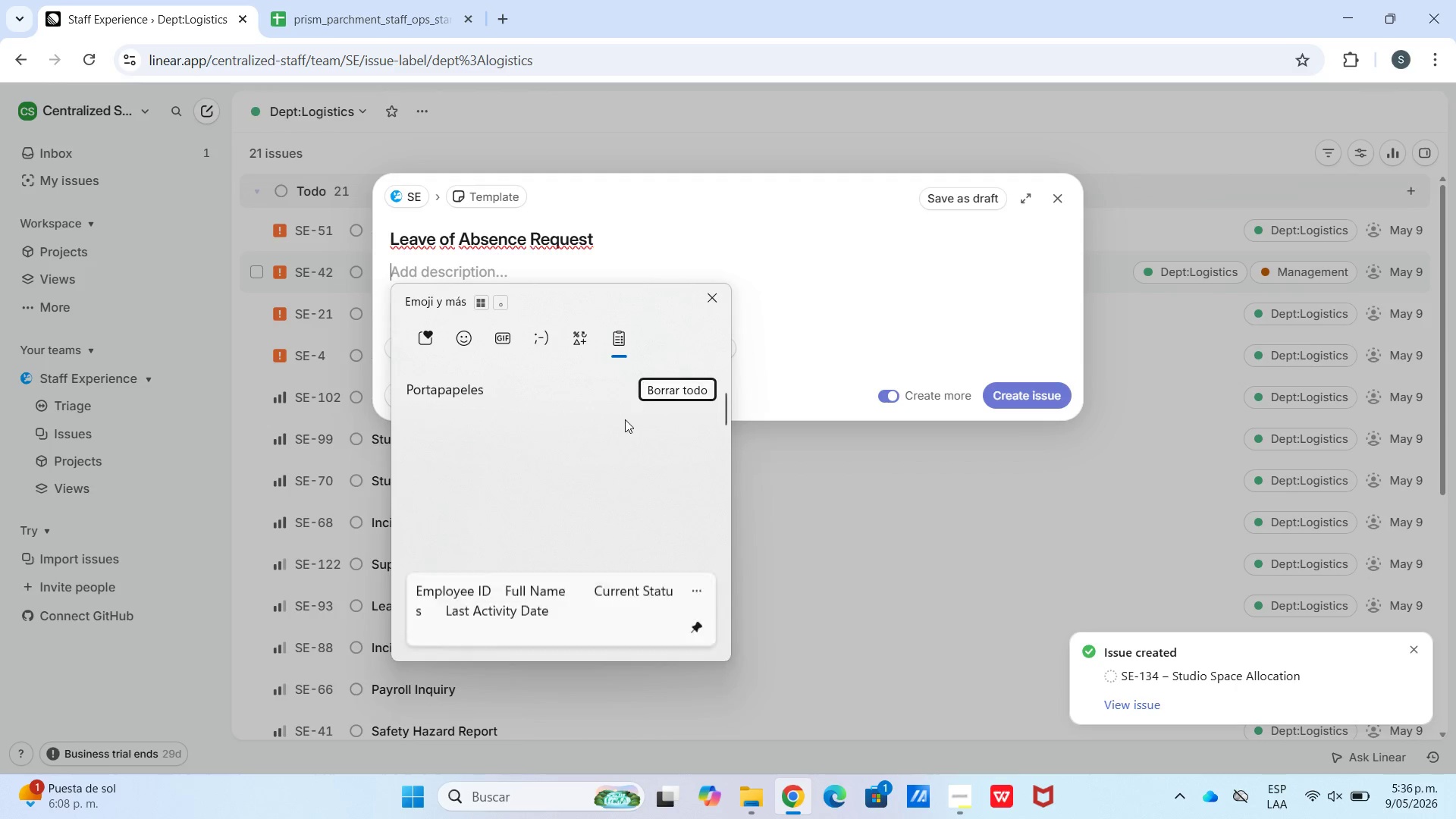 
scroll: coordinate [655, 400], scroll_direction: up, amount: 4.0
 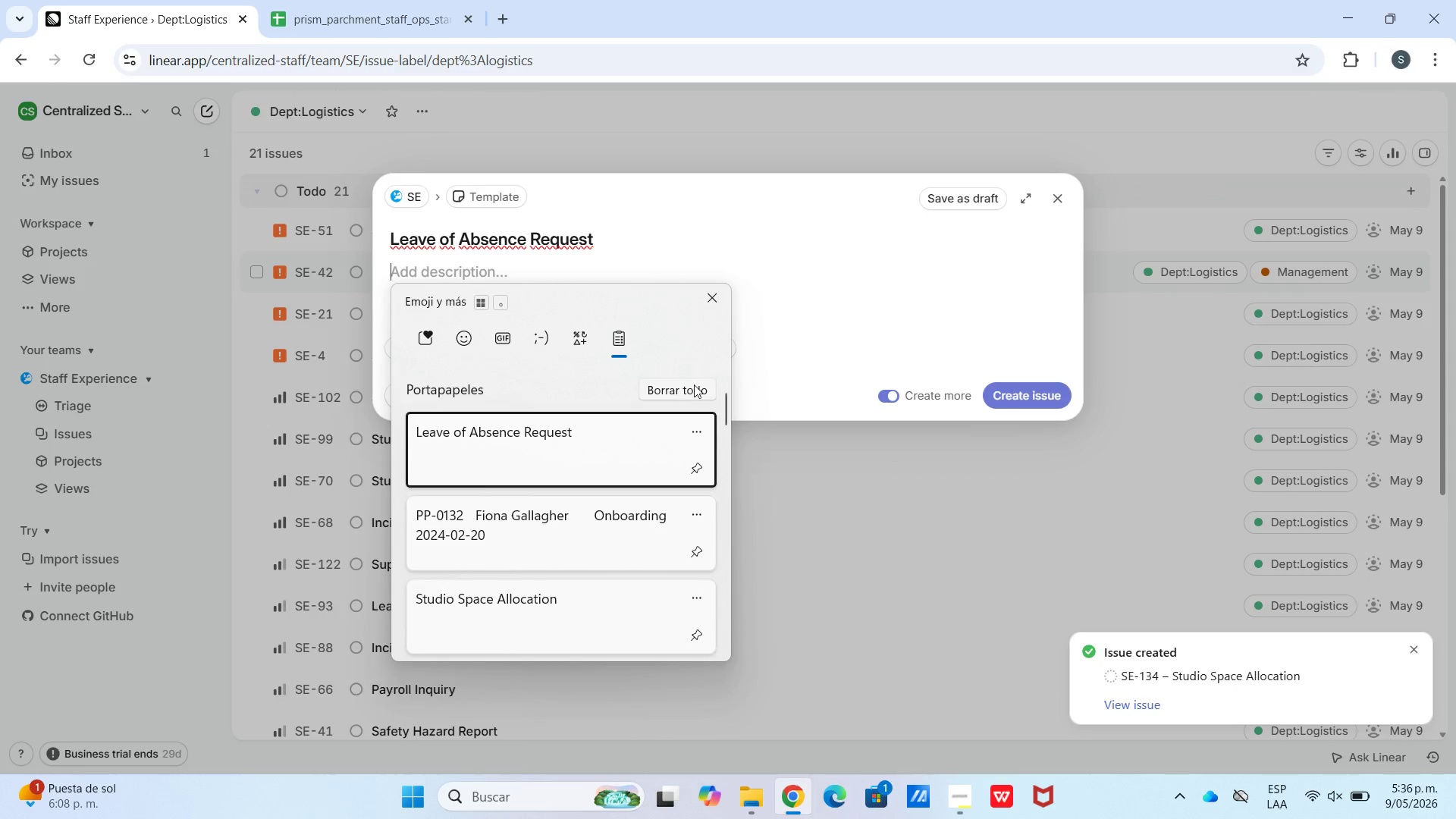 
left_click([638, 437])
 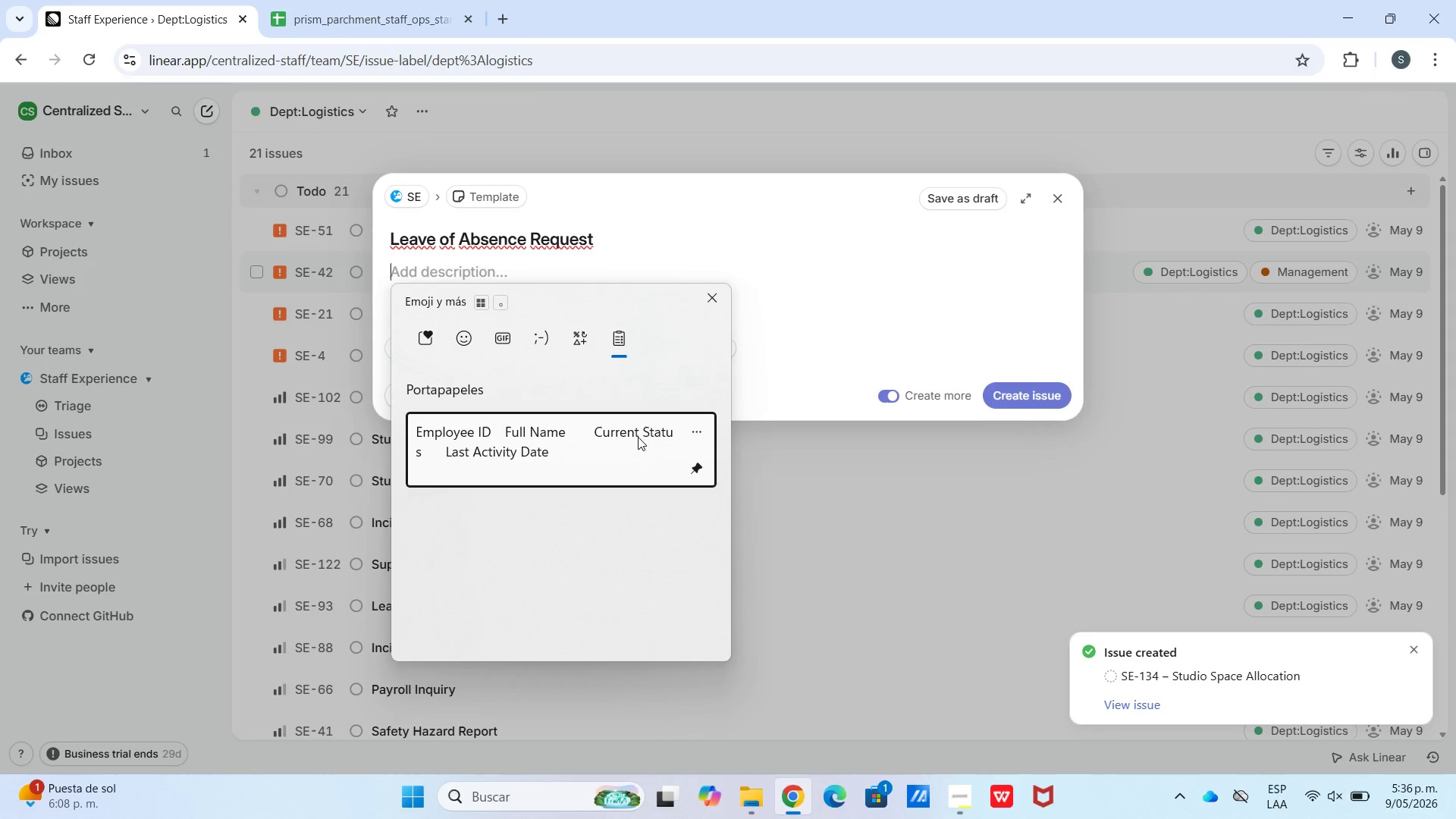 
key(Control+ControlLeft)
 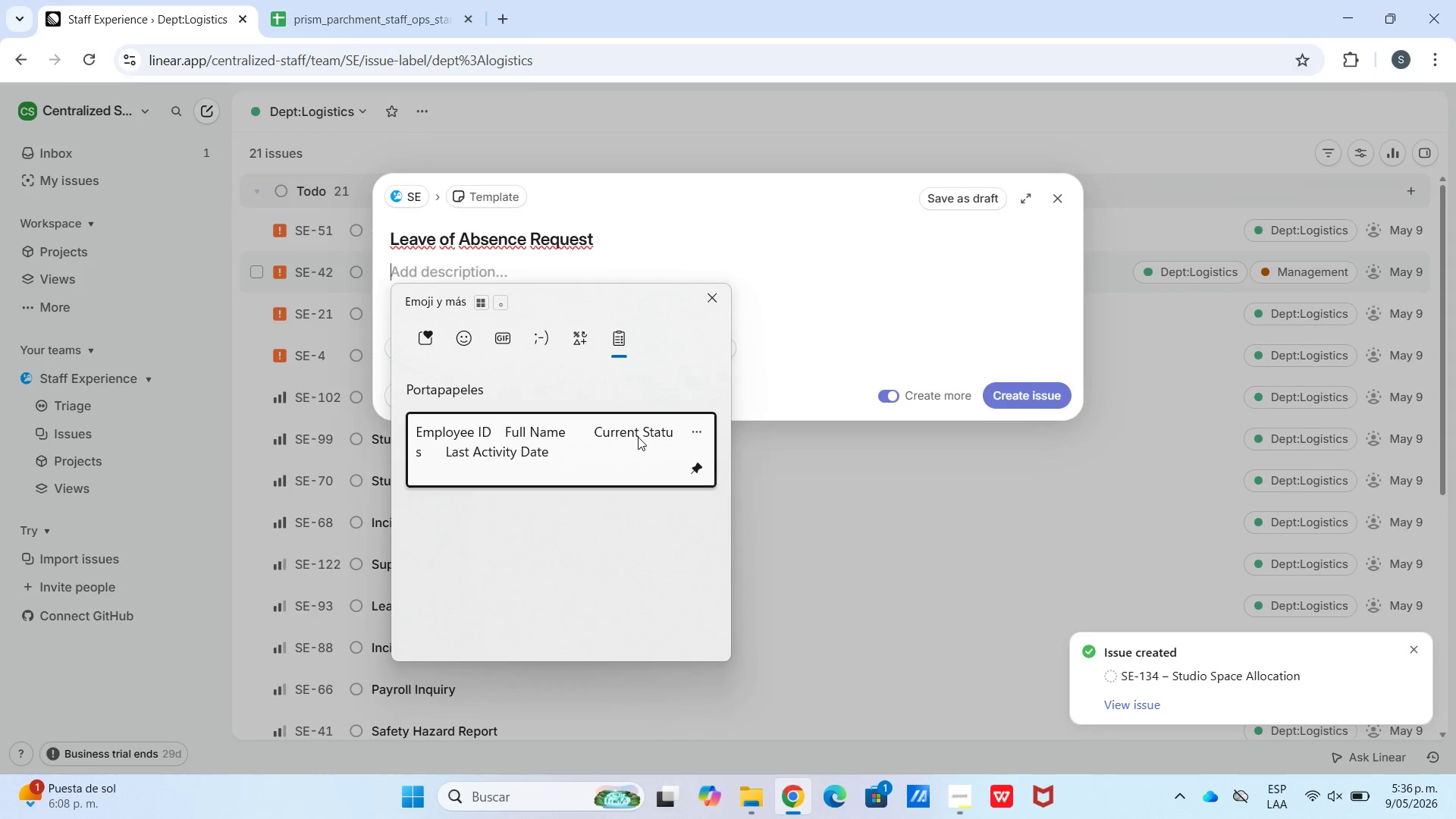 
key(Control+V)
 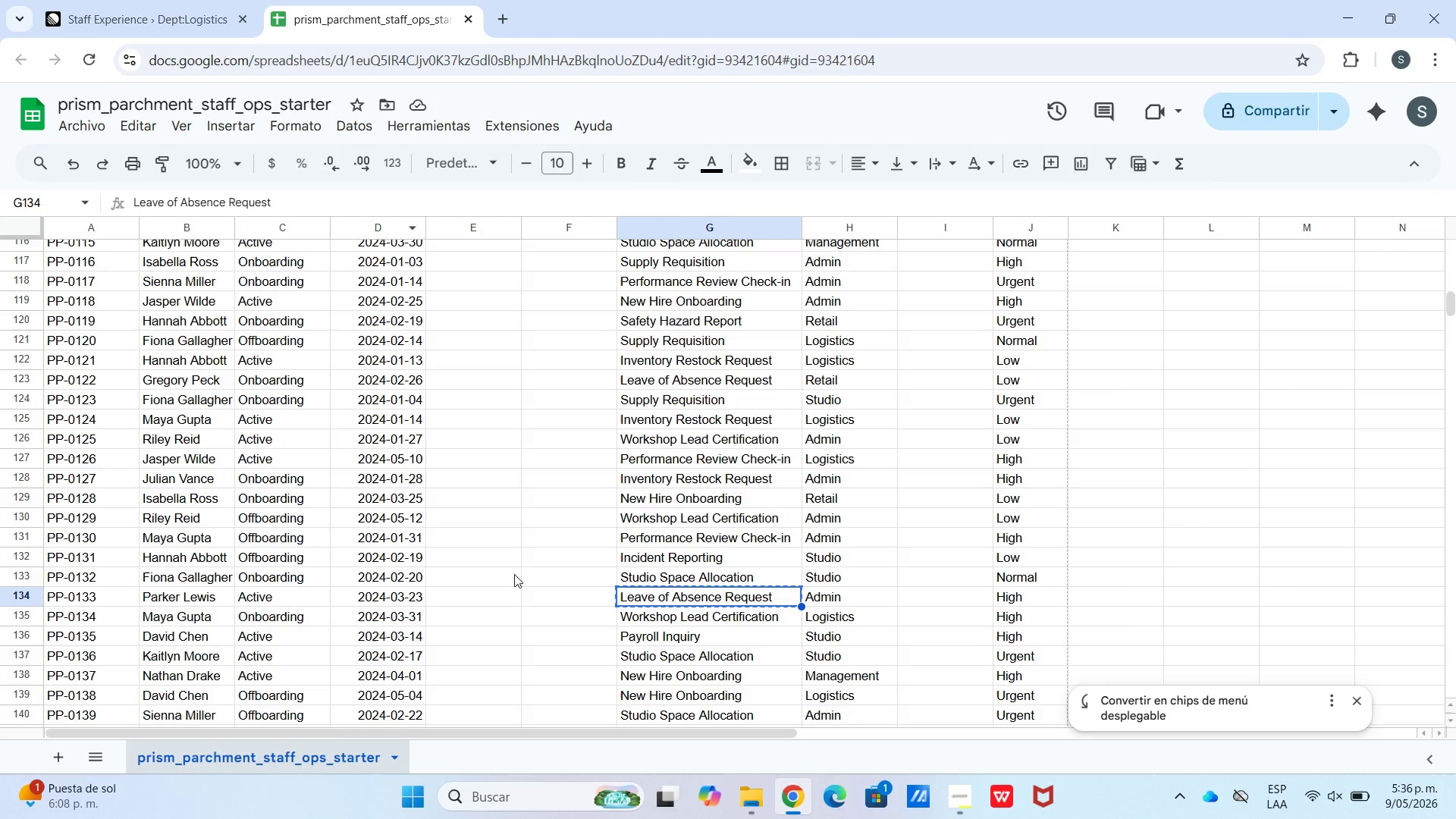 
scroll: coordinate [641, 442], scroll_direction: down, amount: 7.0
 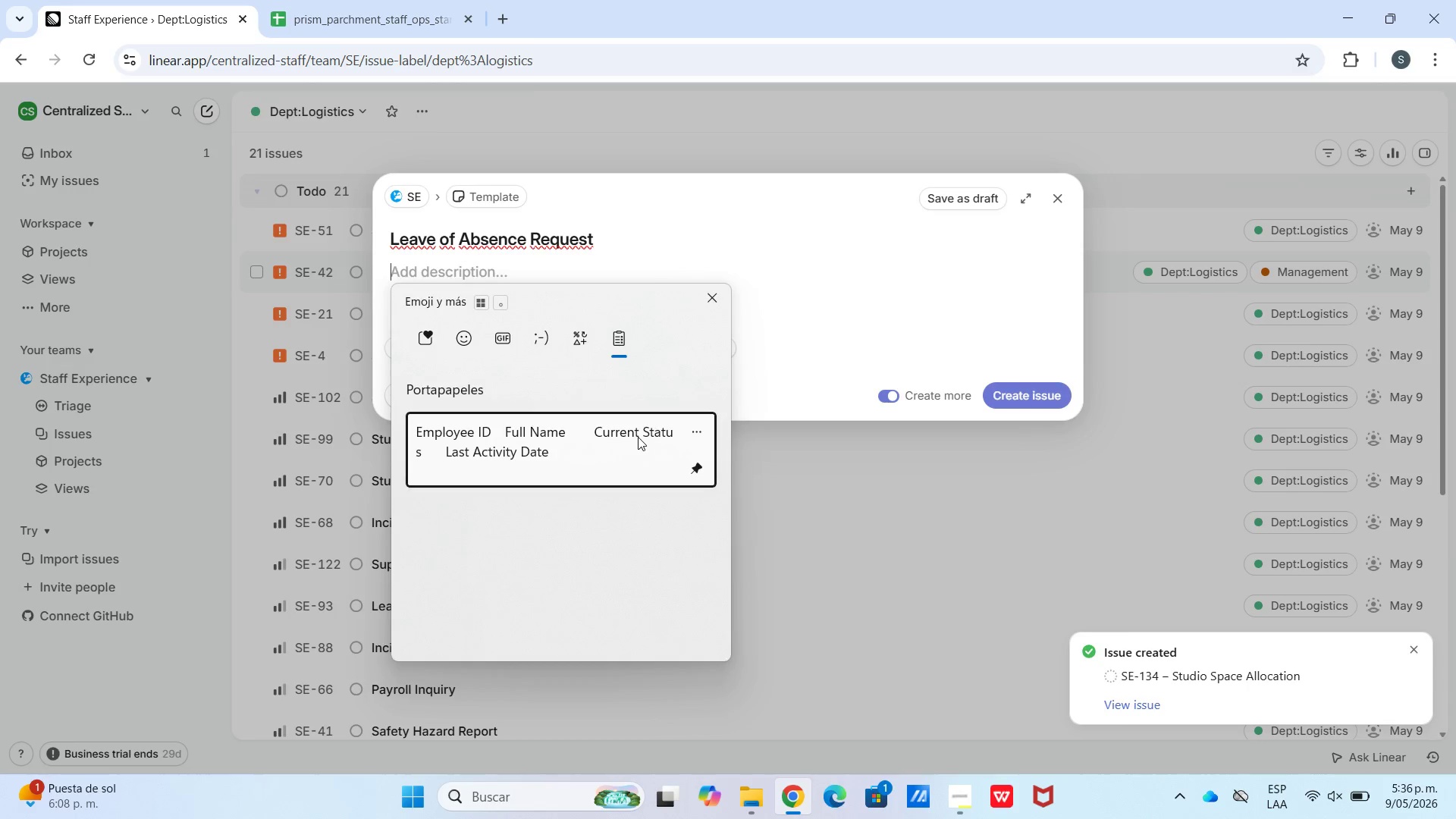 
left_click_drag(start_coordinate=[403, 601], to_coordinate=[89, 601])
 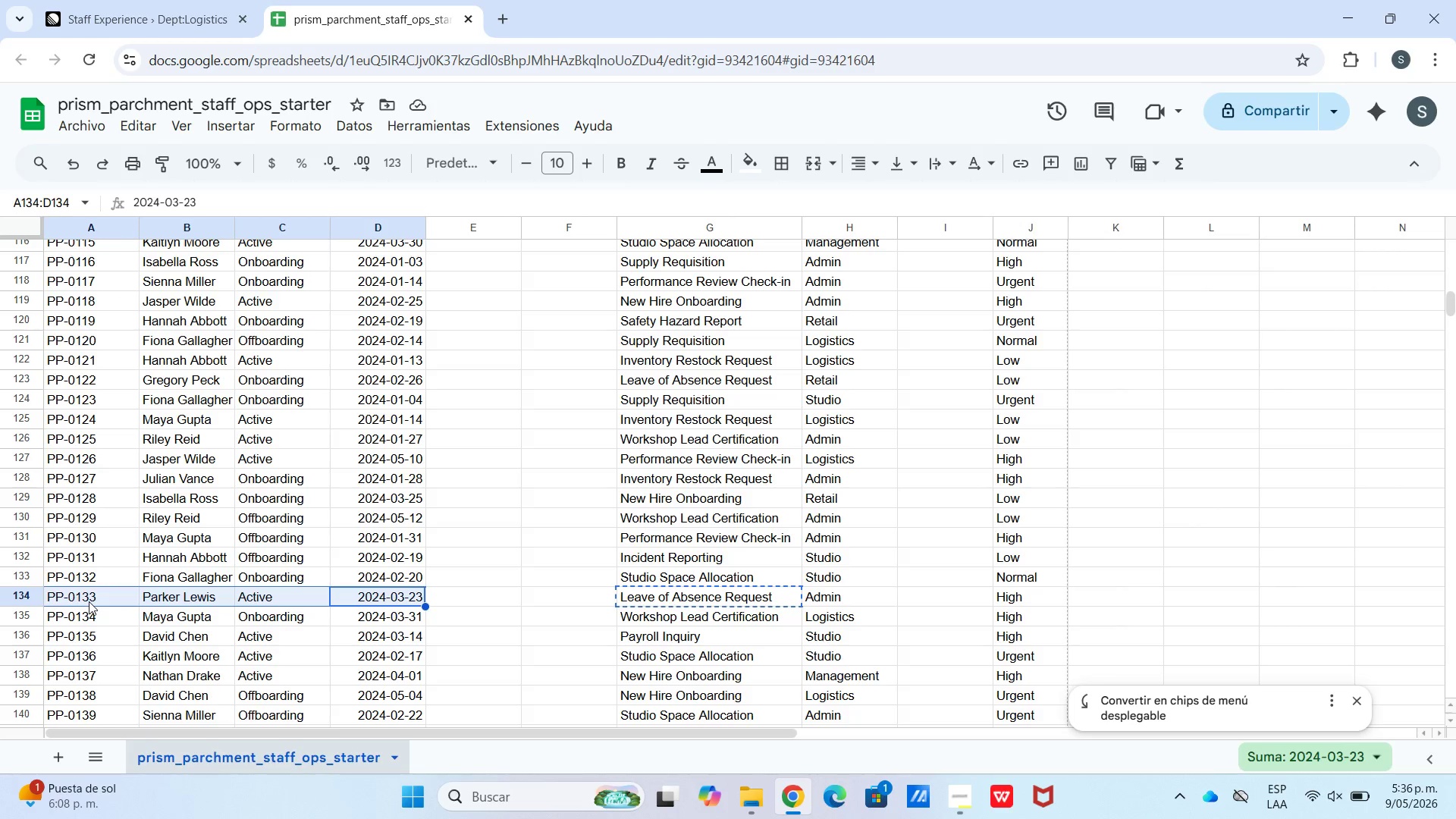 
key(Control+C)
 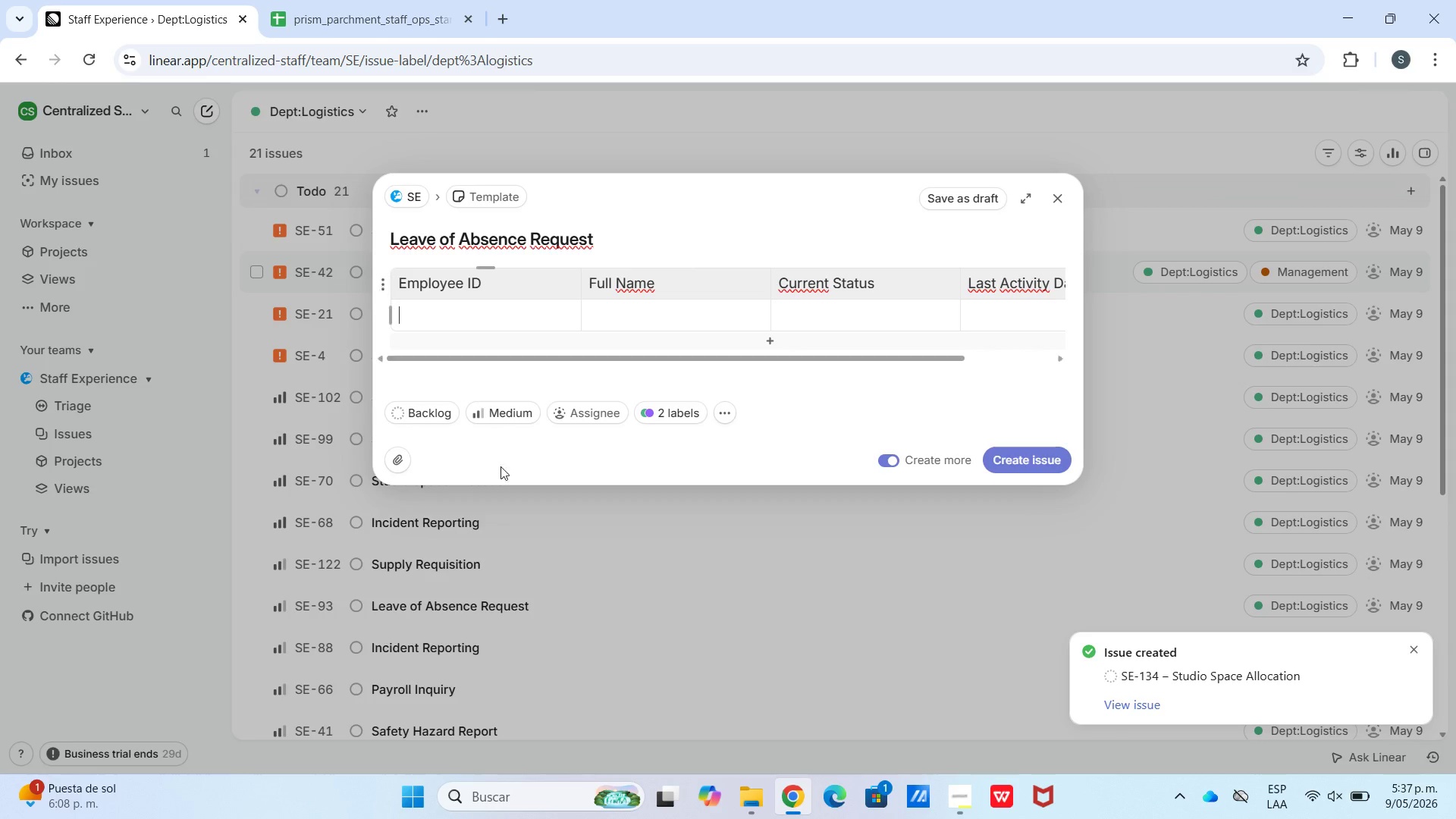 
key(Control+V)
 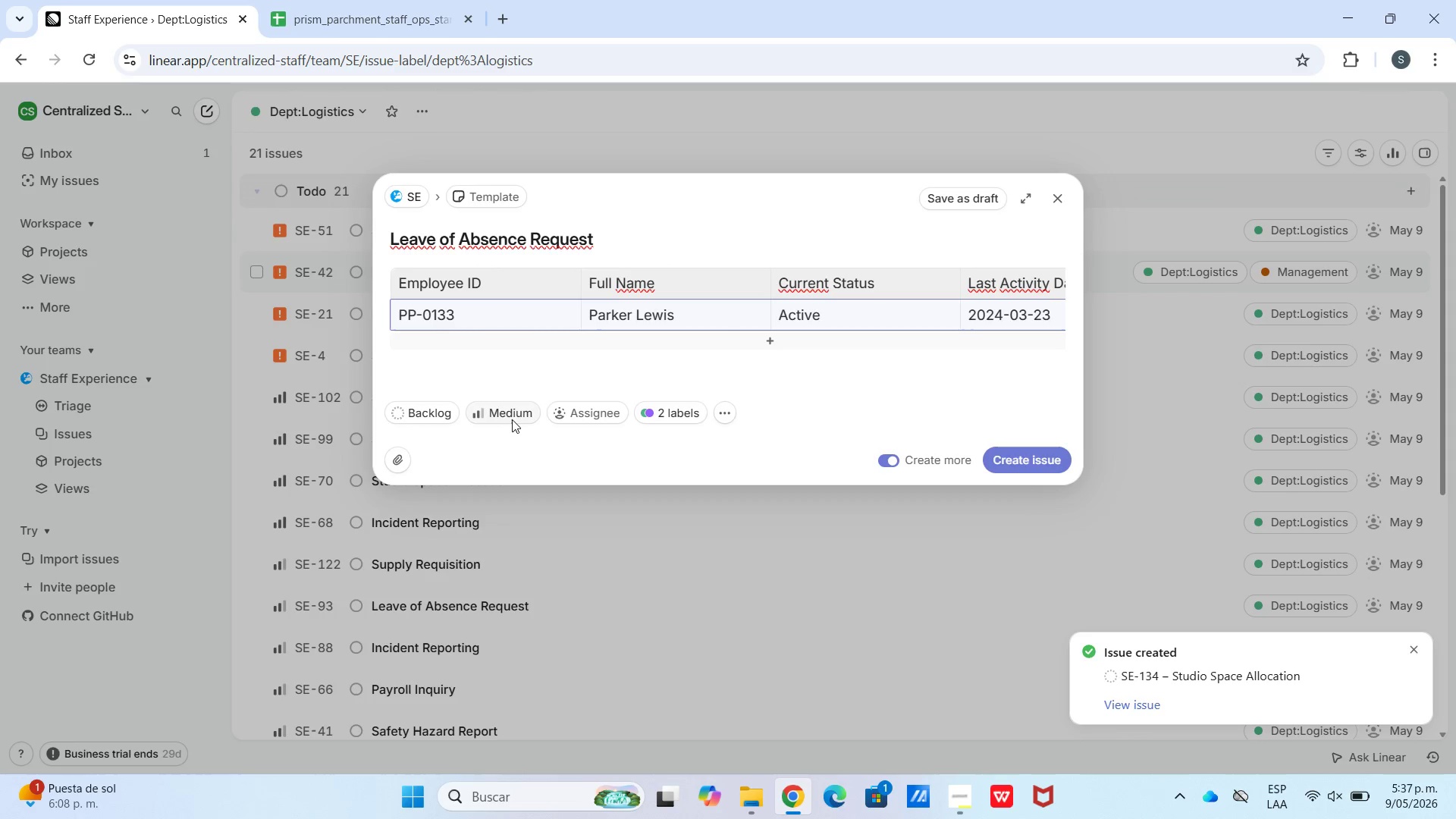 
left_click([515, 422])
 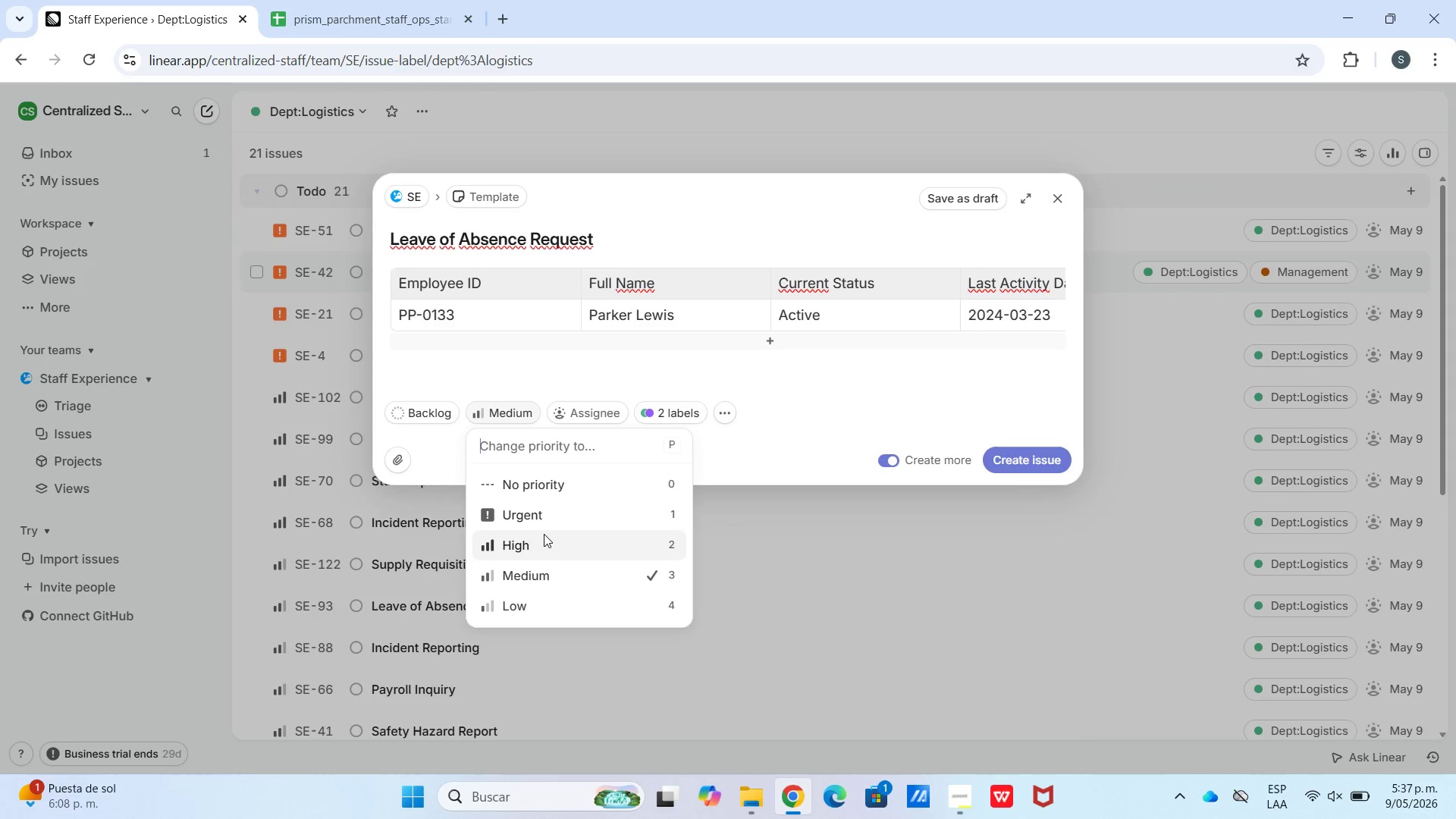 
left_click([544, 534])
 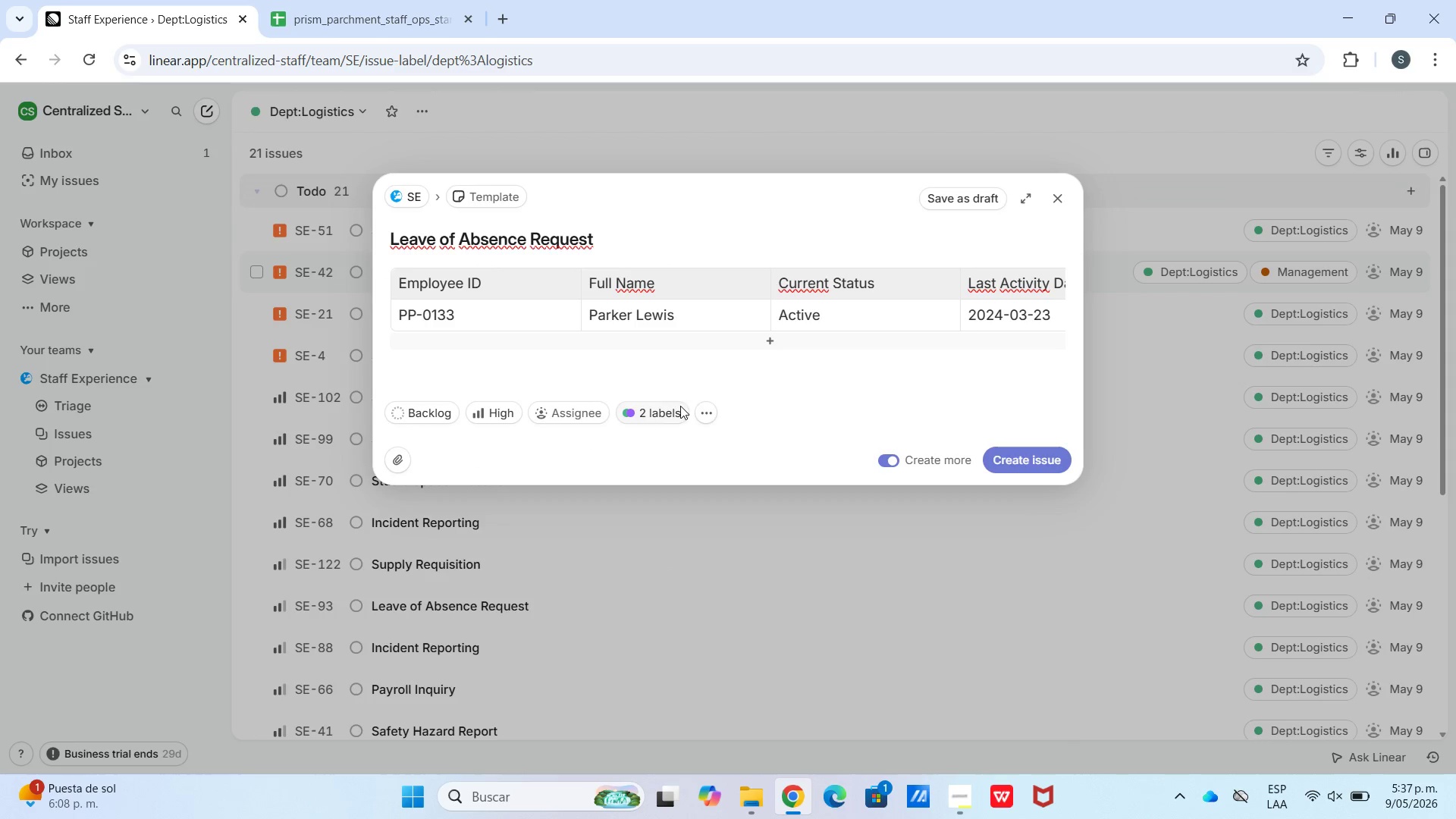 
left_click([683, 403])
 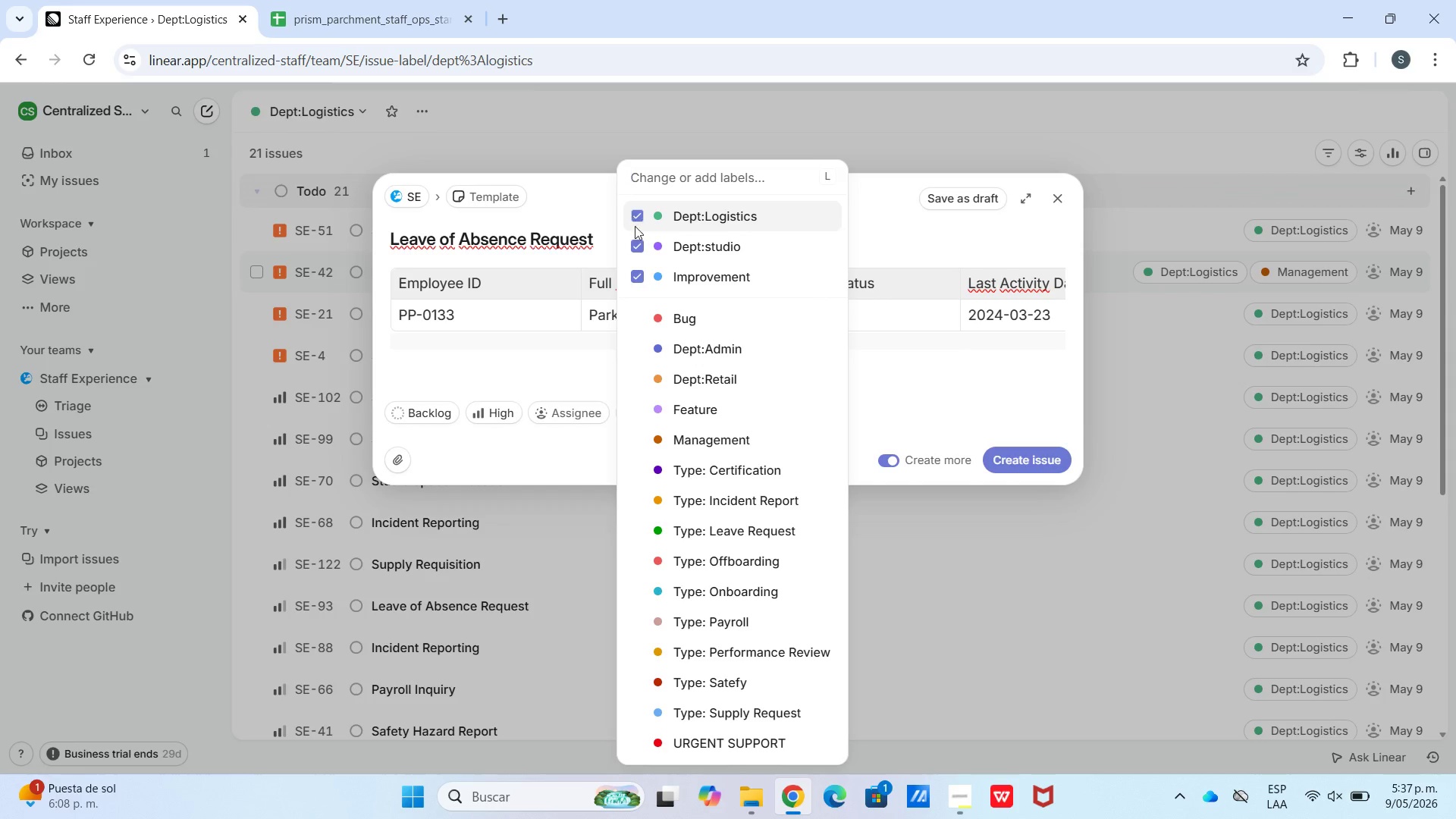 
double_click([639, 271])
 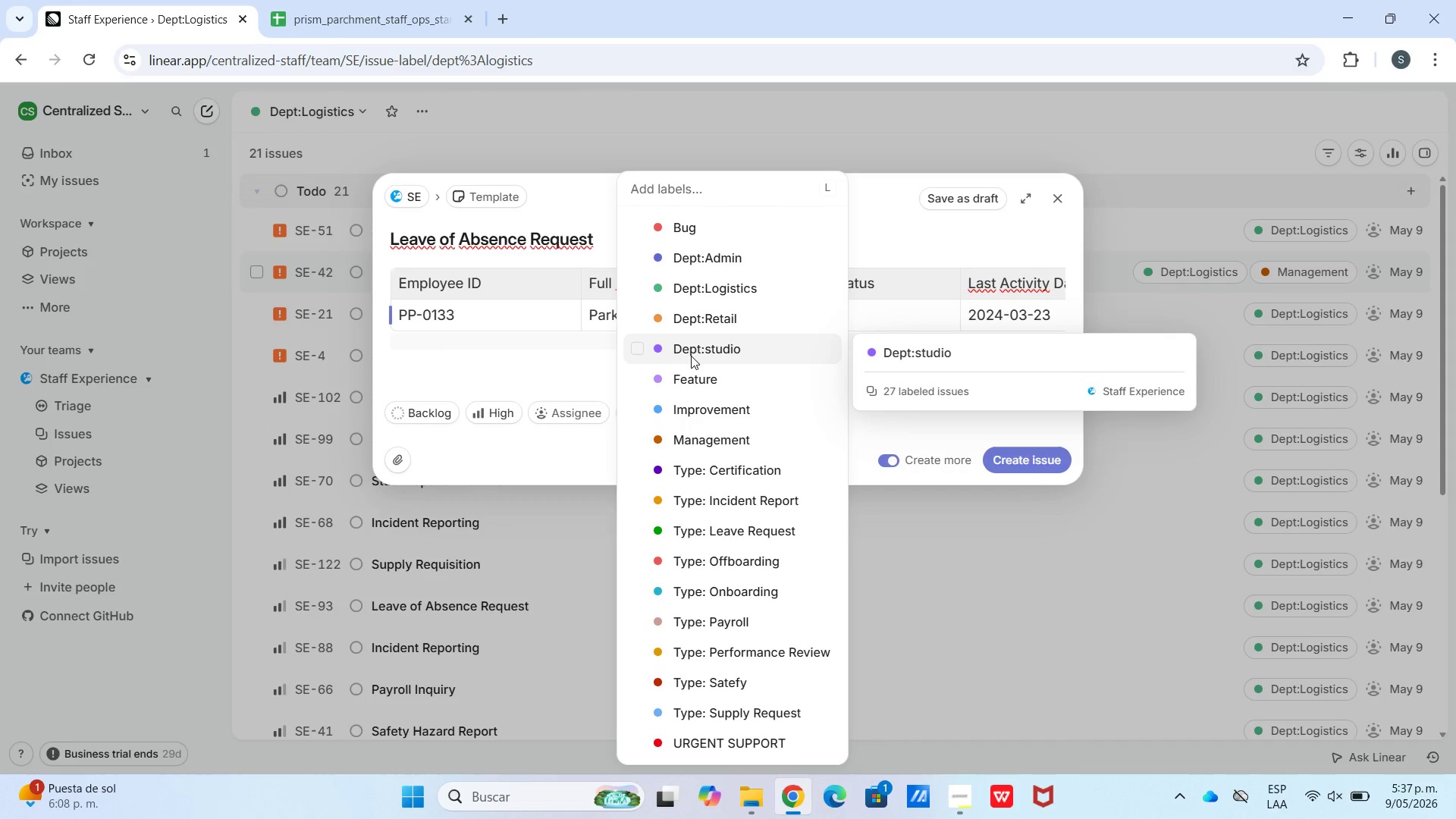 
left_click_drag(start_coordinate=[718, 251], to_coordinate=[722, 250])
 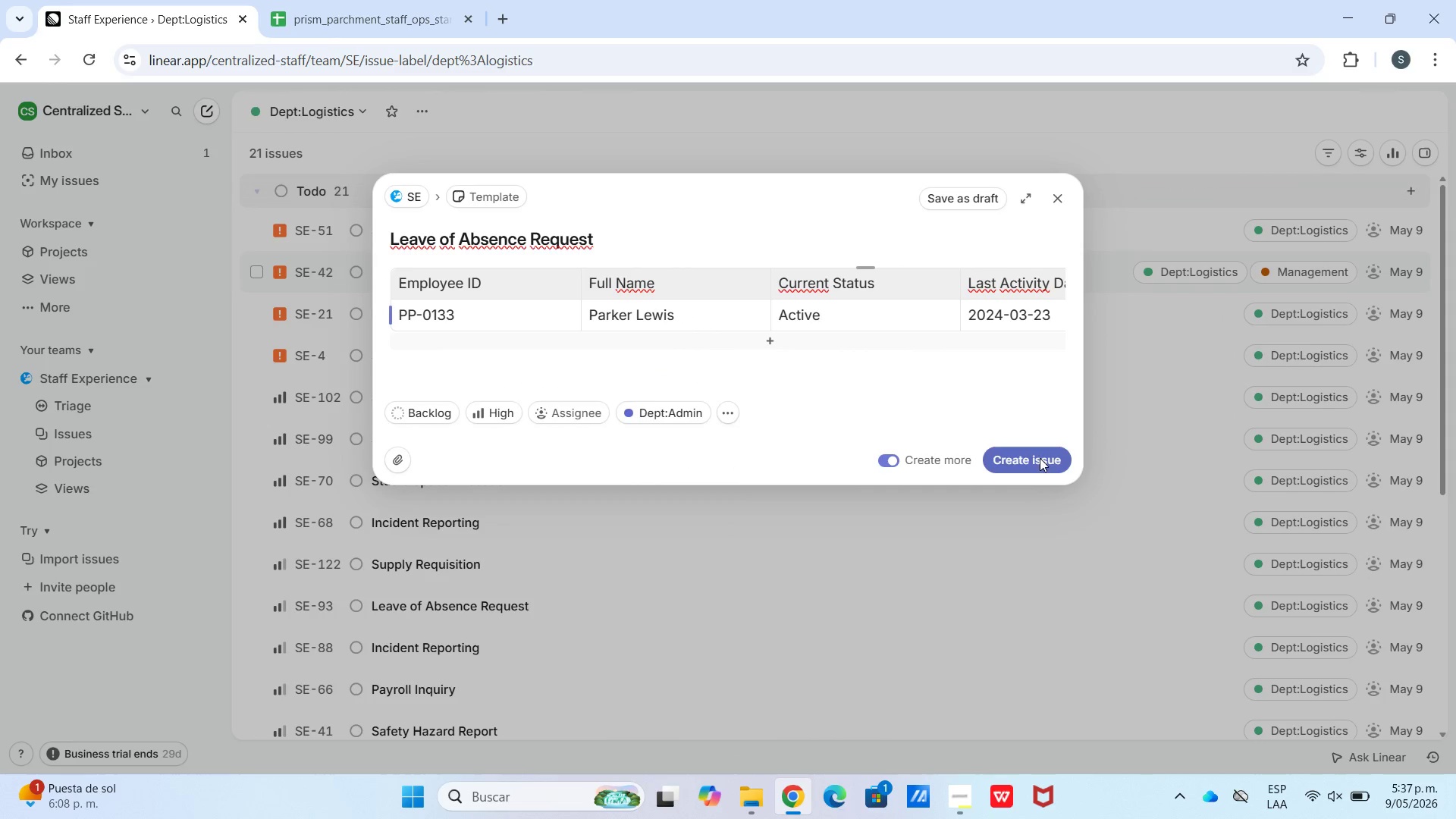 
left_click([1037, 457])
 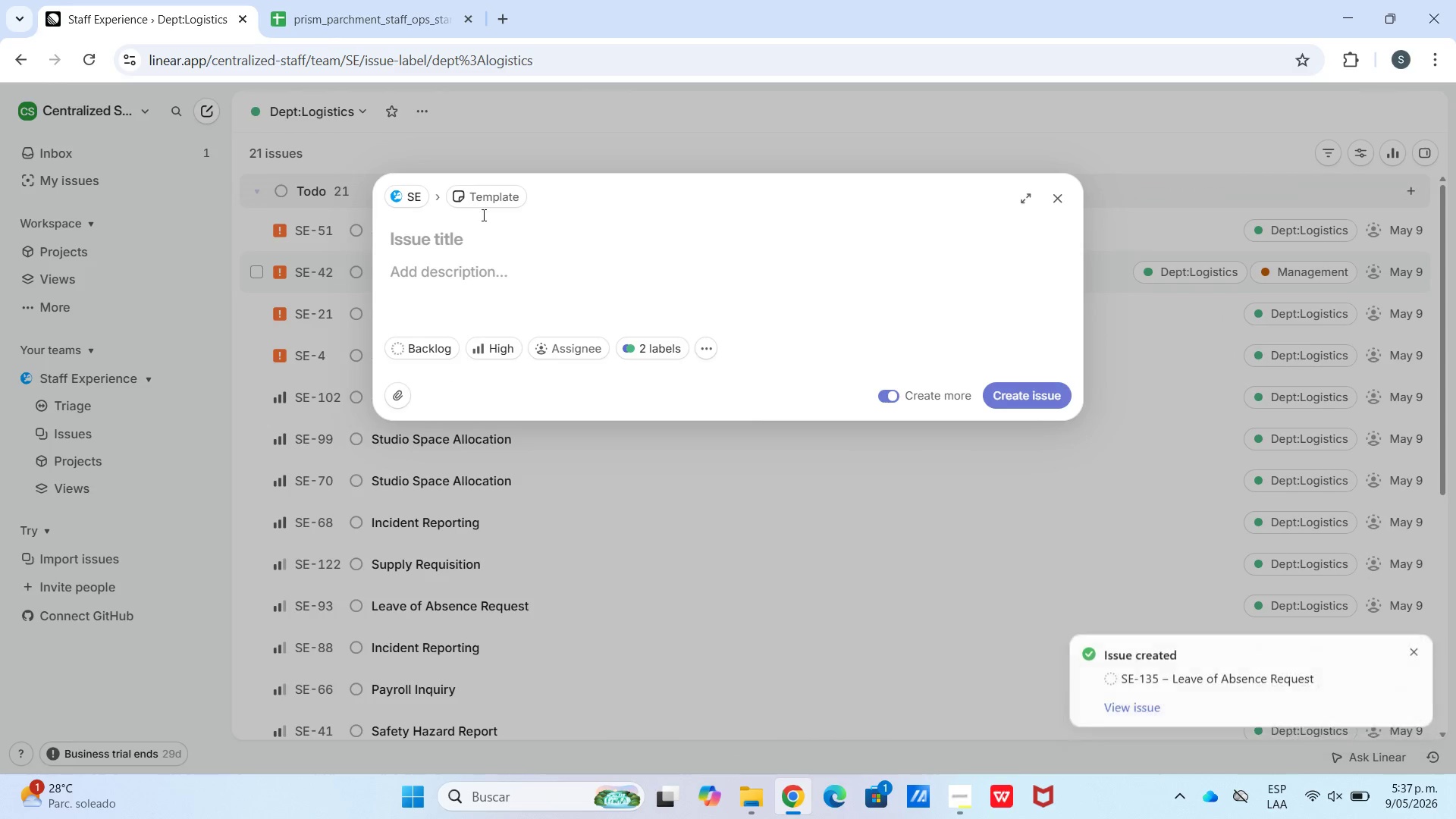 
left_click([399, 17])
 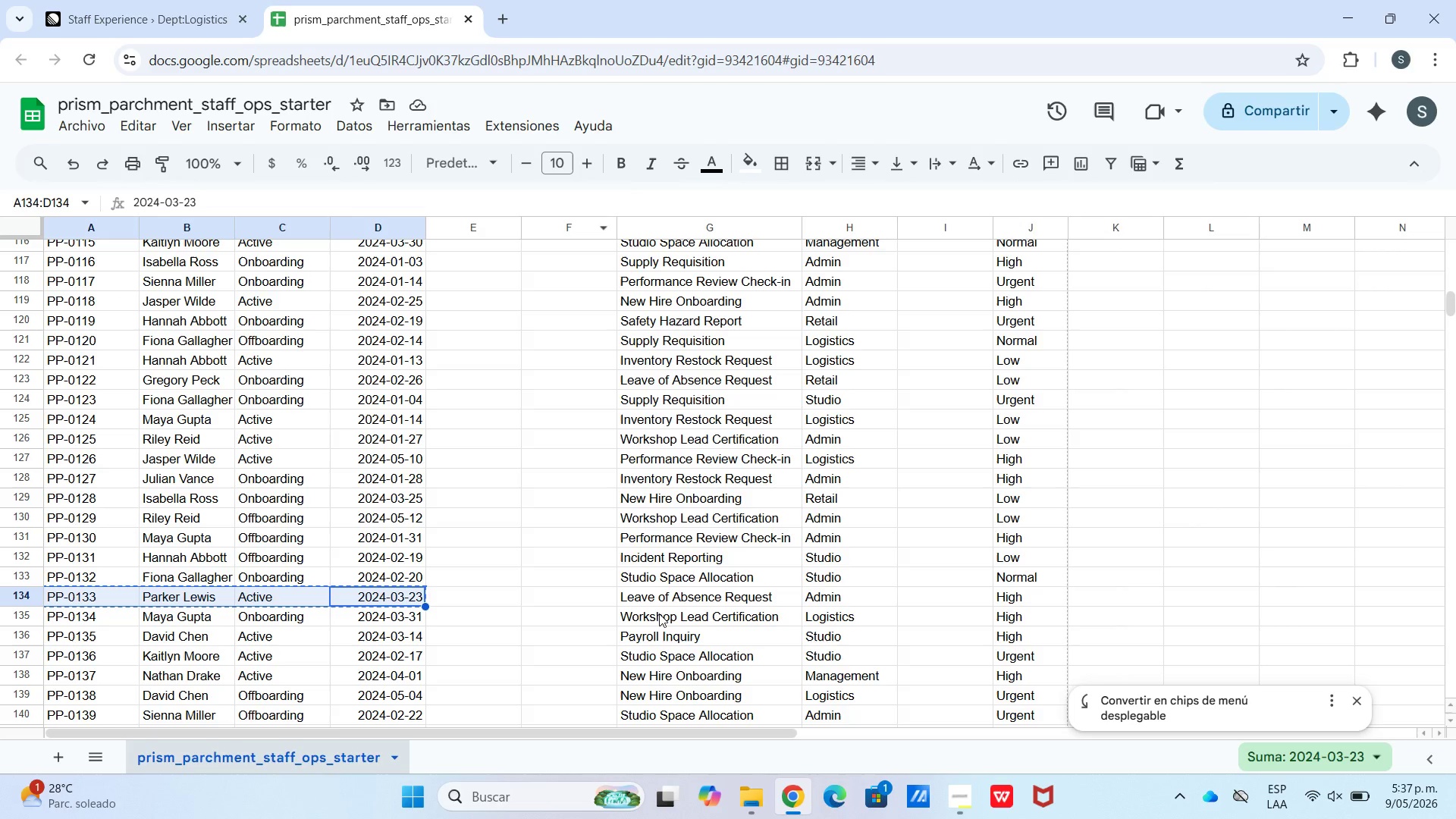 
left_click([662, 613])
 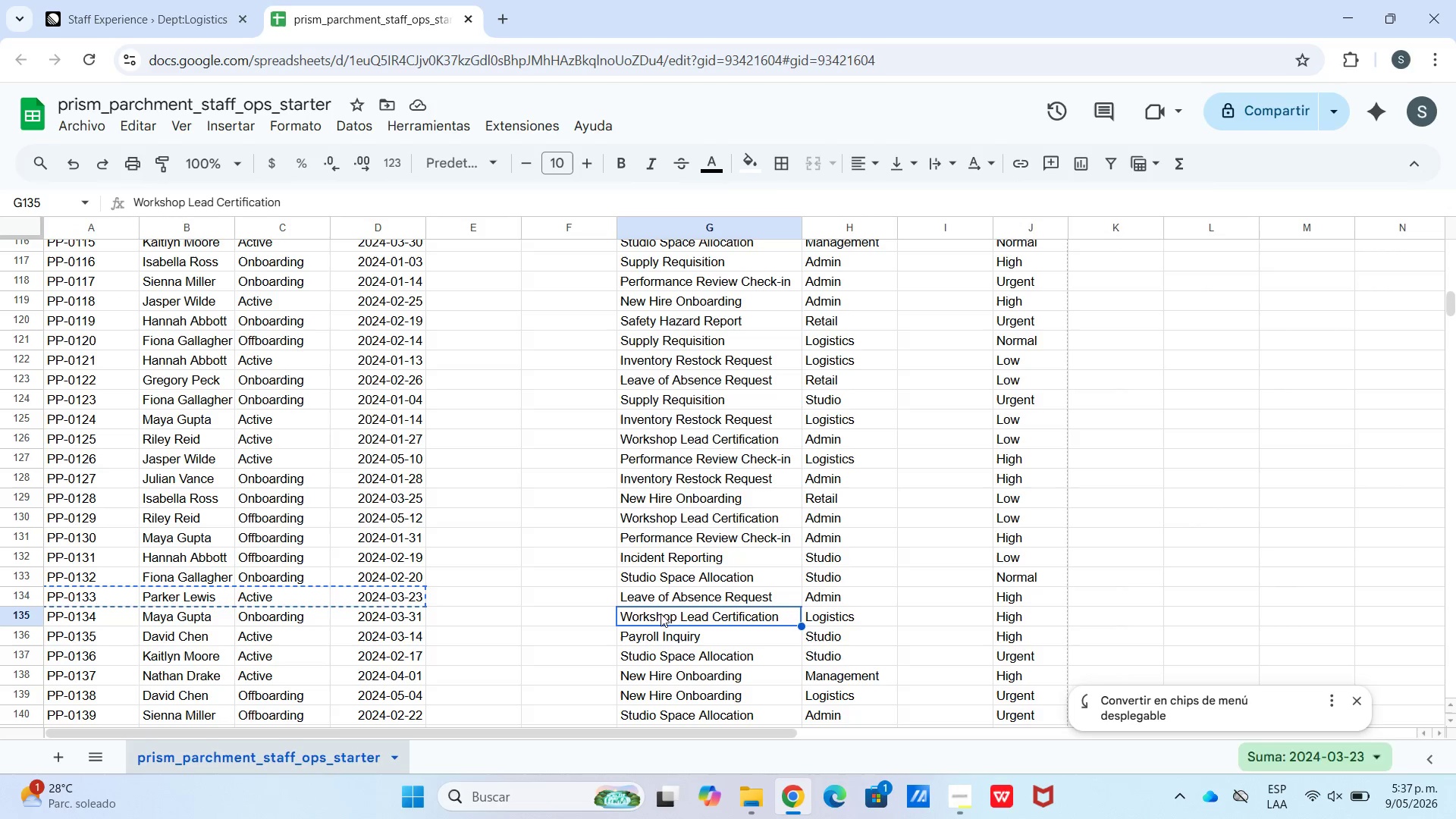 
key(Control+C)
 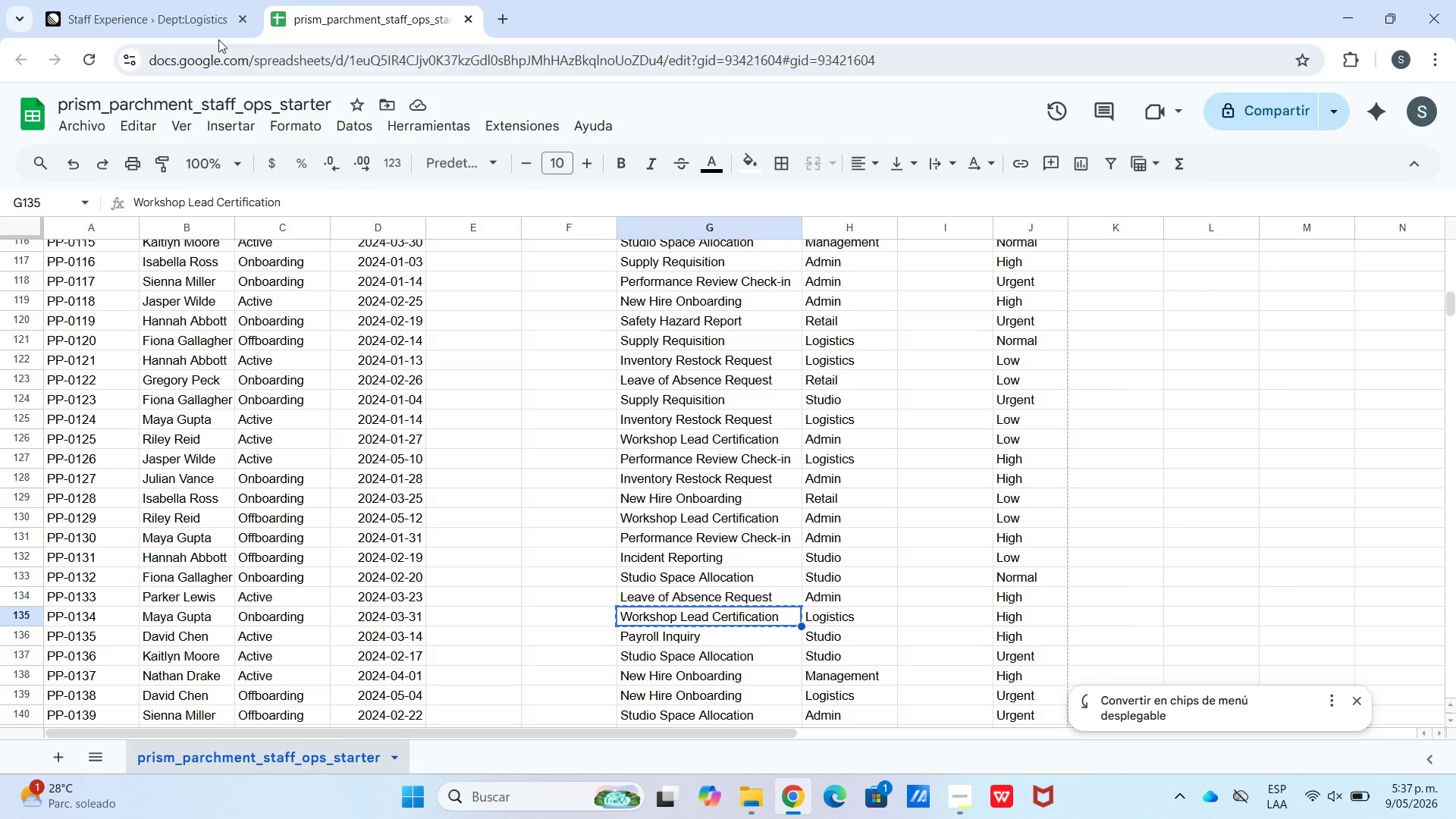 
left_click([195, 2])
 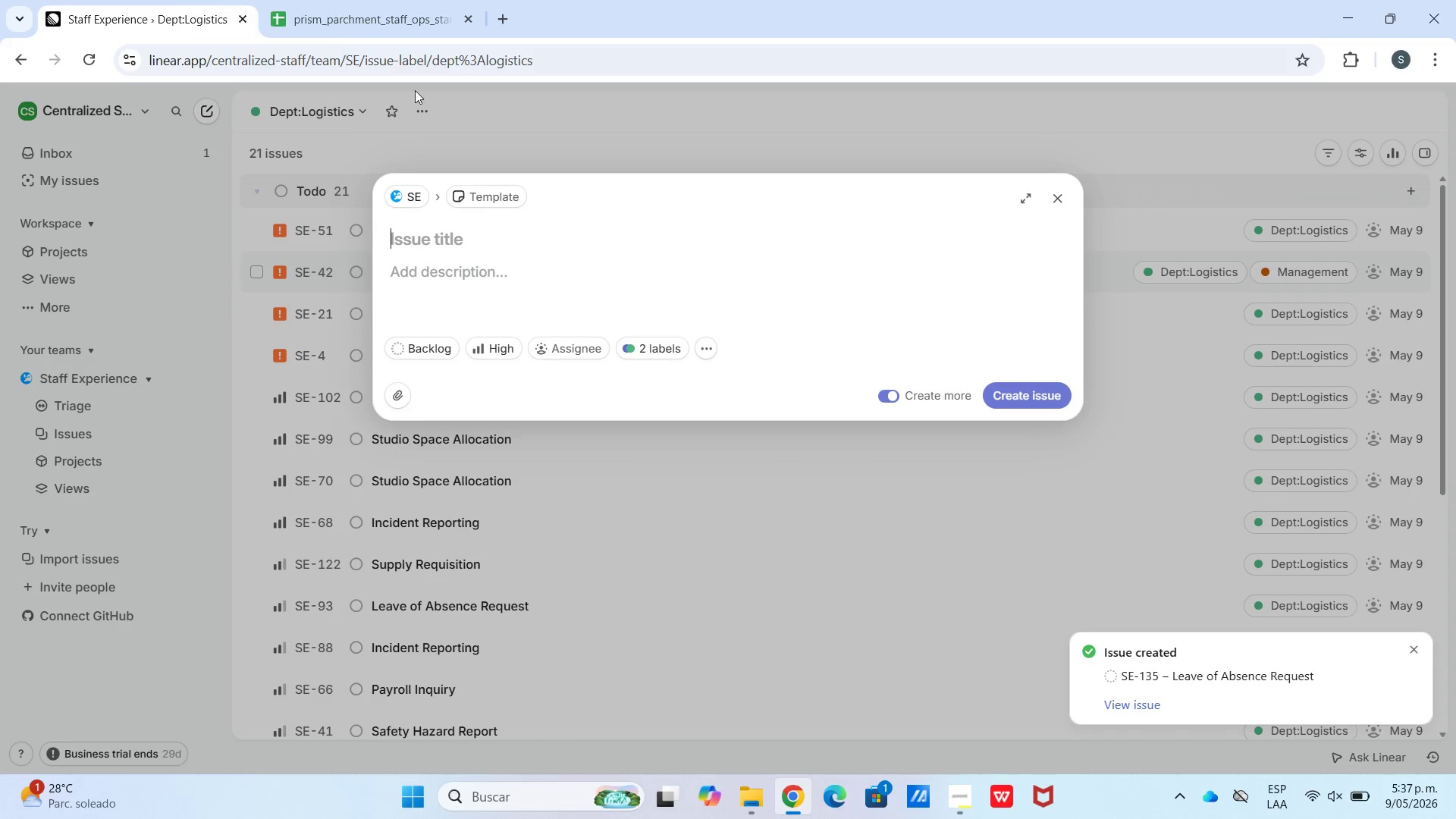 
left_click_drag(start_coordinate=[554, 337], to_coordinate=[559, 366])
 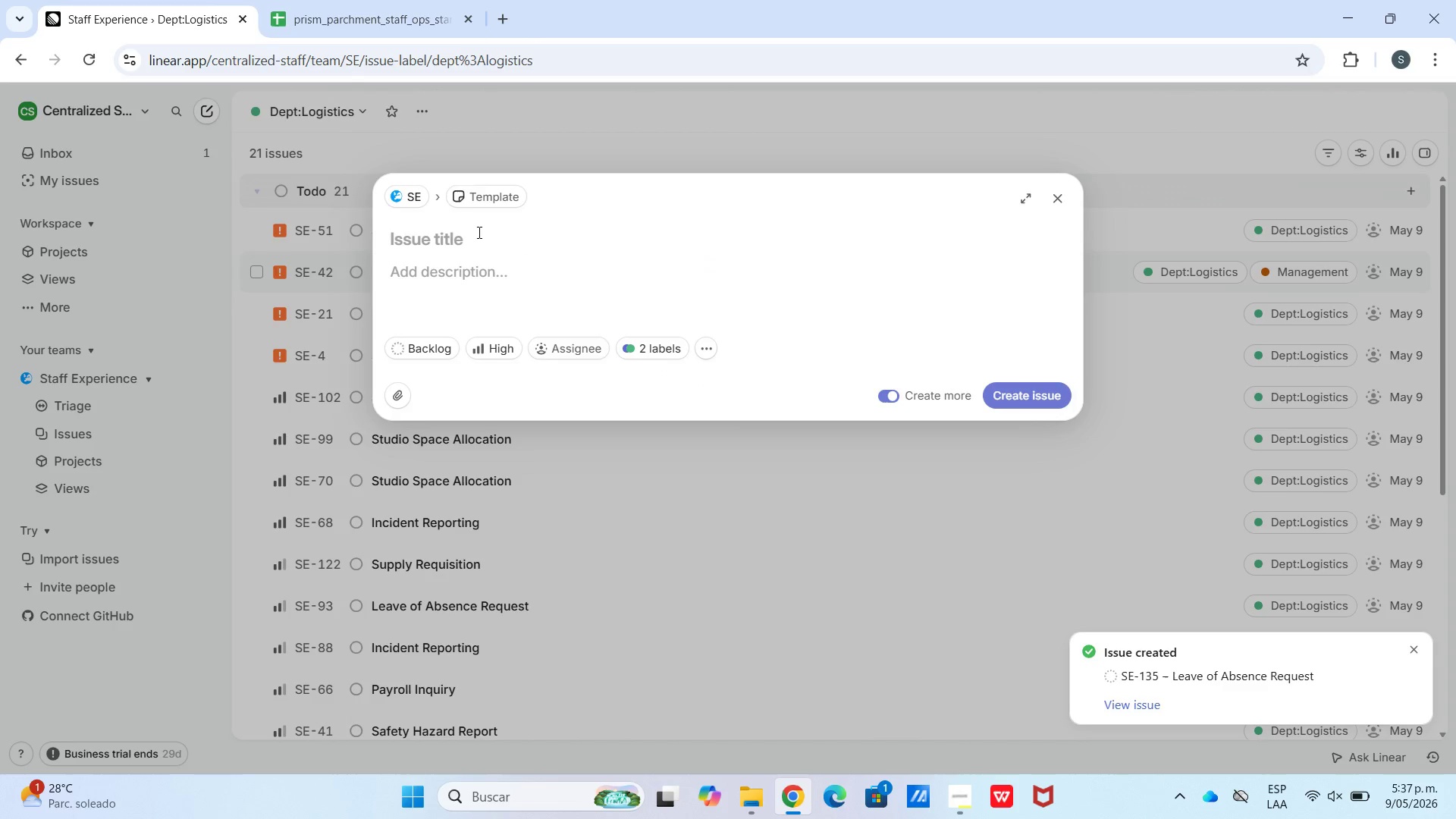 
key(Control+V)
 